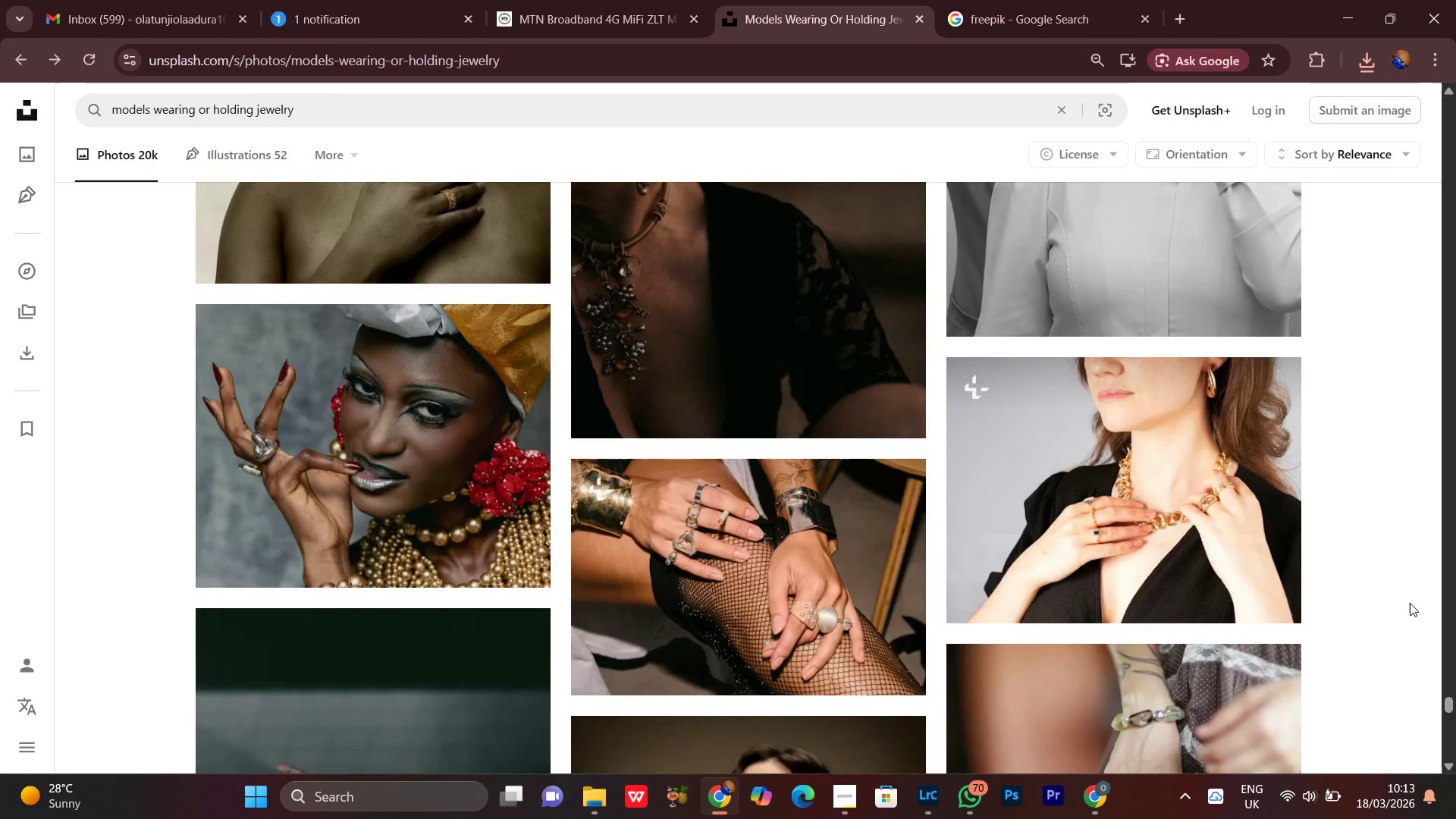 
wait(6.5)
 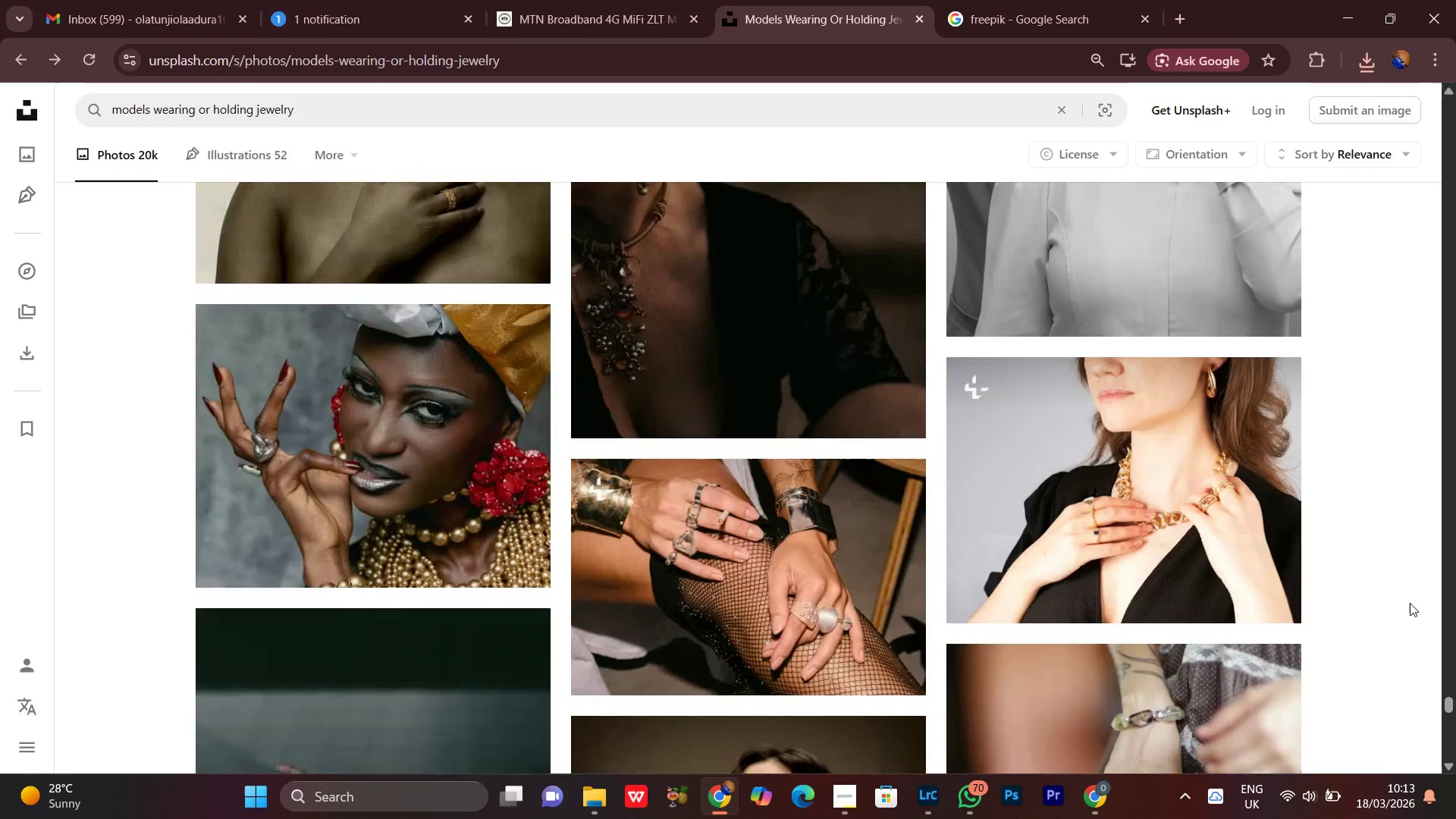 
scroll: coordinate [1202, 597], scroll_direction: down, amount: 3.0
 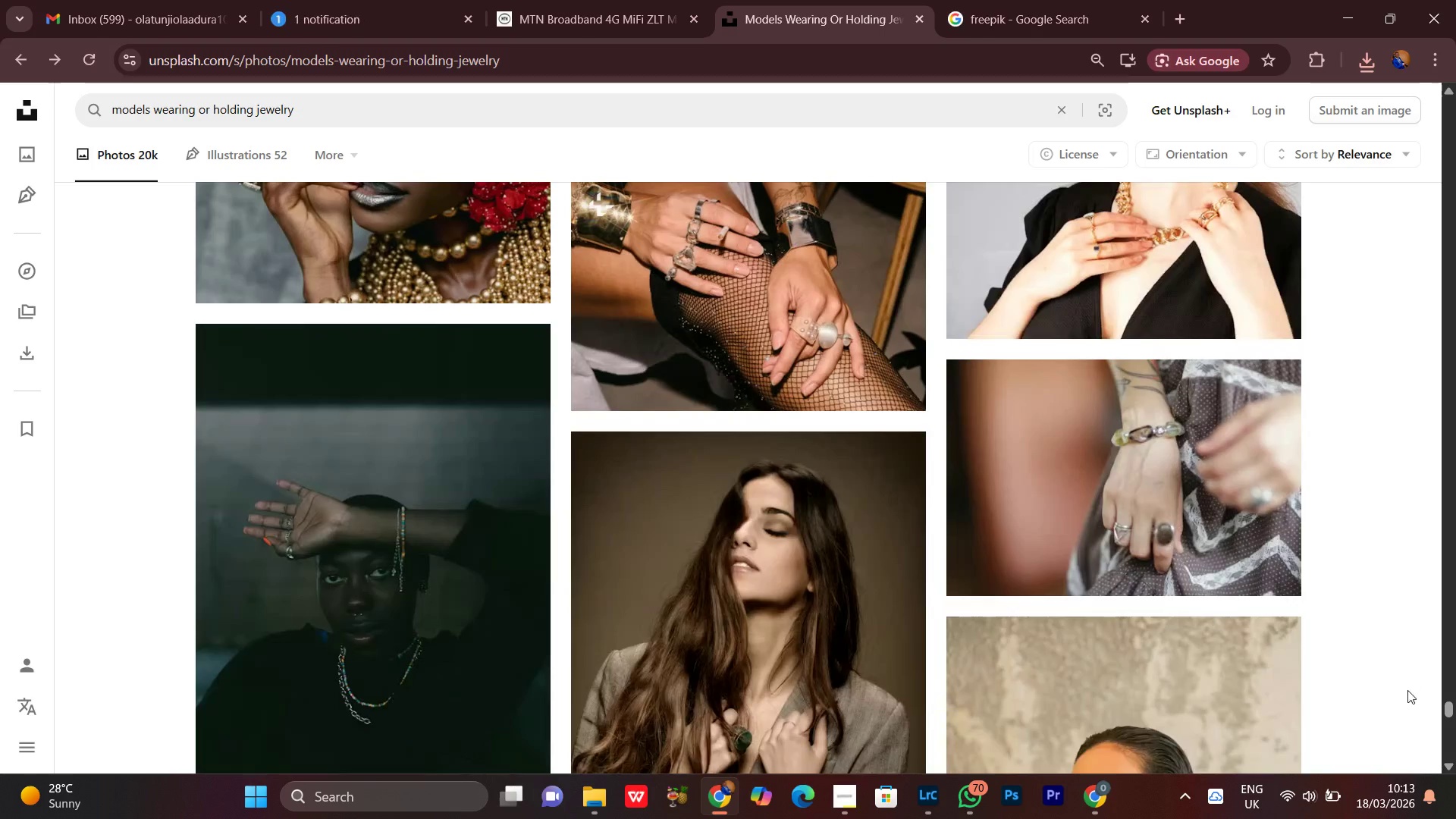 
scroll: coordinate [1407, 690], scroll_direction: up, amount: 3.0
 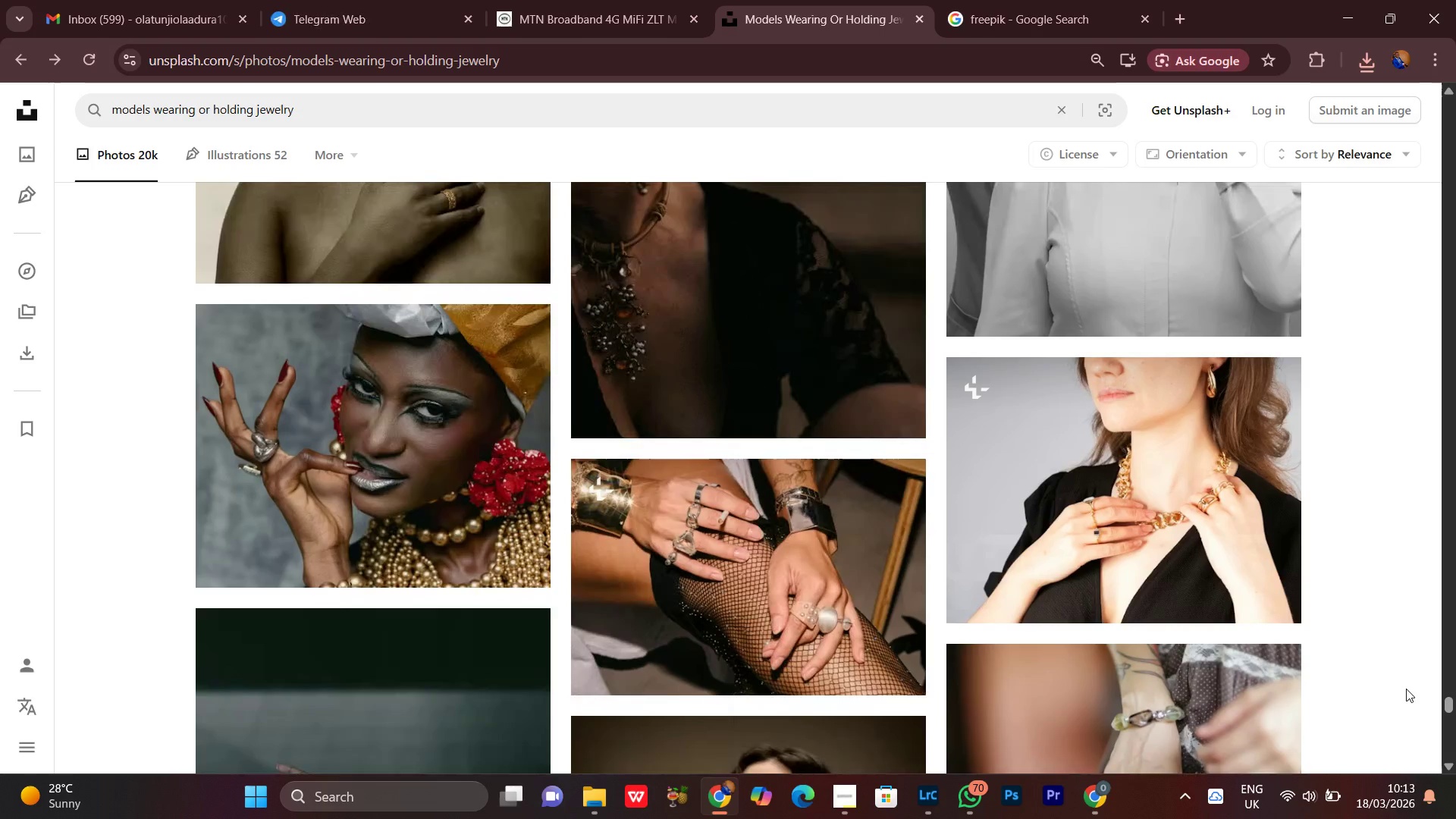 
scroll: coordinate [1421, 674], scroll_direction: down, amount: 22.0
 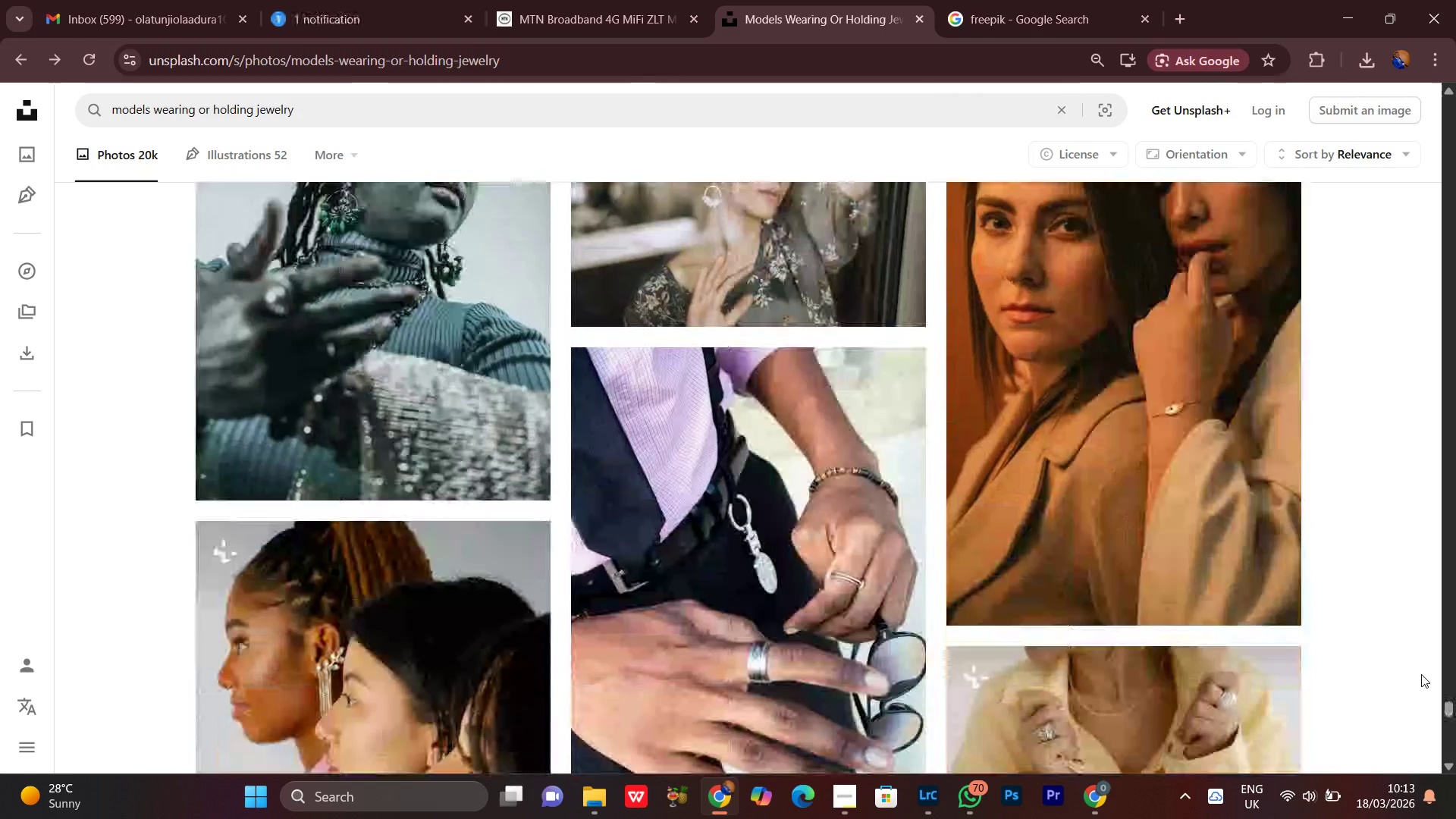 
scroll: coordinate [1421, 679], scroll_direction: down, amount: 10.0
 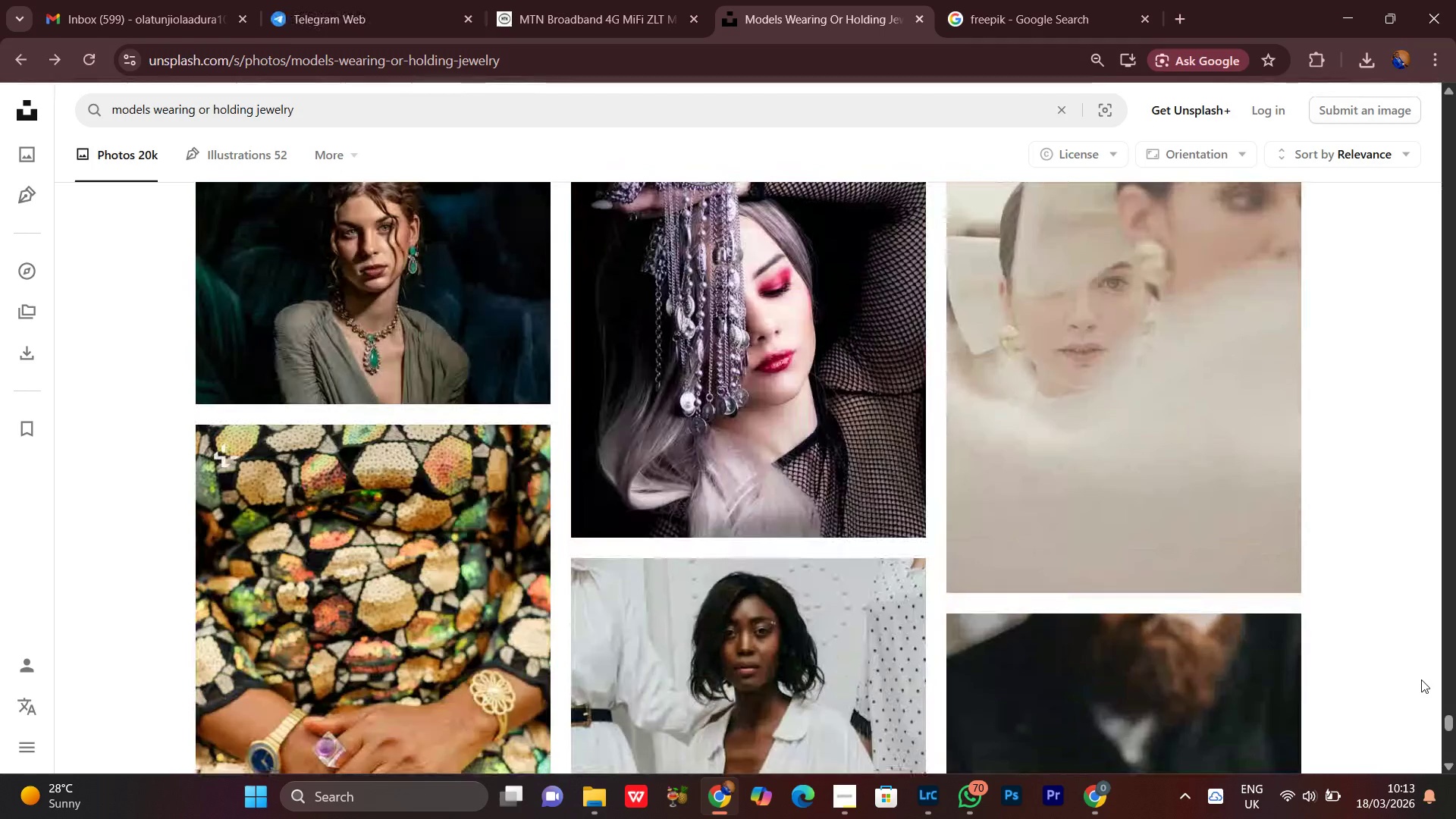 
scroll: coordinate [1421, 679], scroll_direction: up, amount: 2.0
 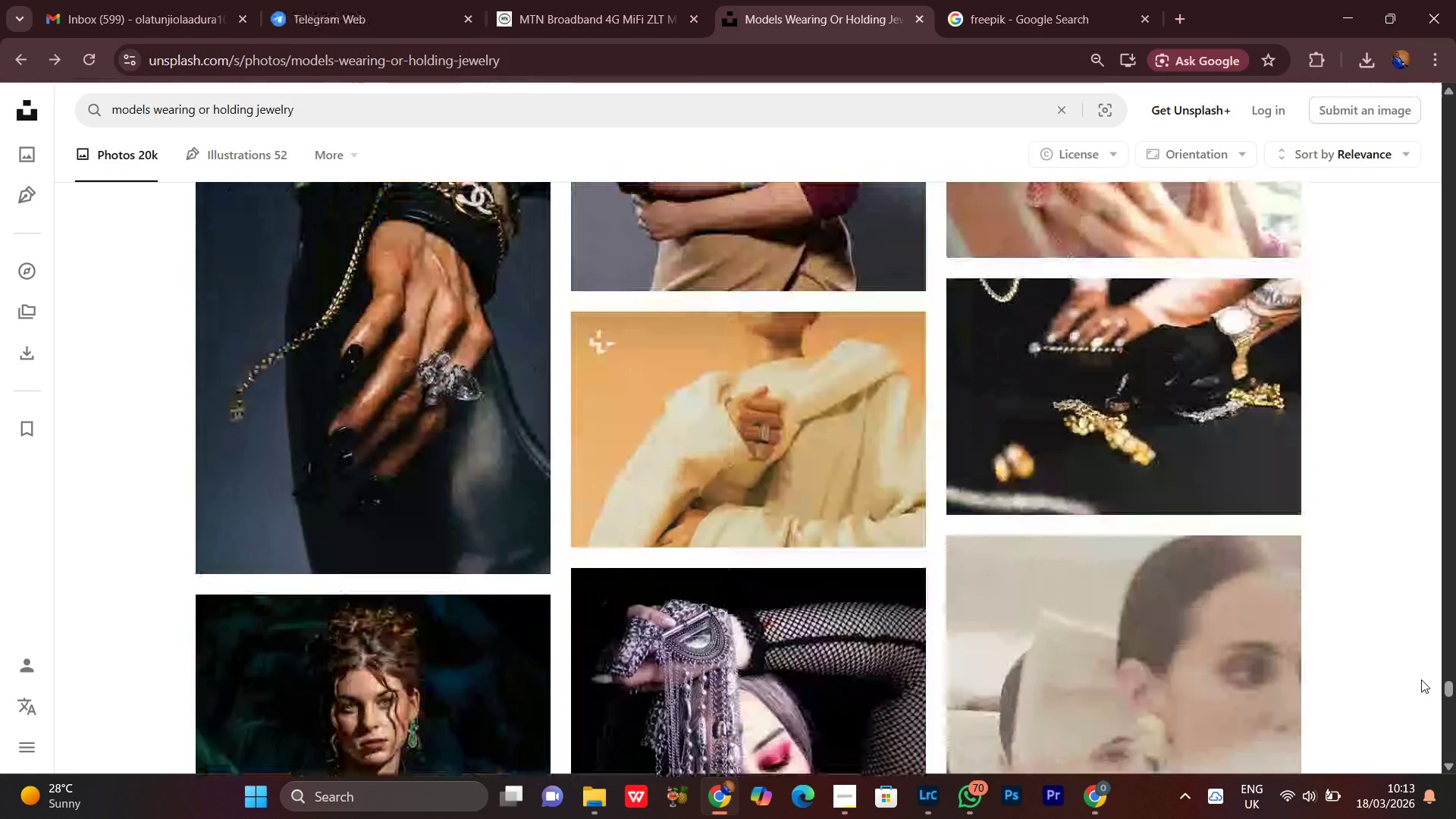 
scroll: coordinate [1422, 686], scroll_direction: down, amount: 7.0
 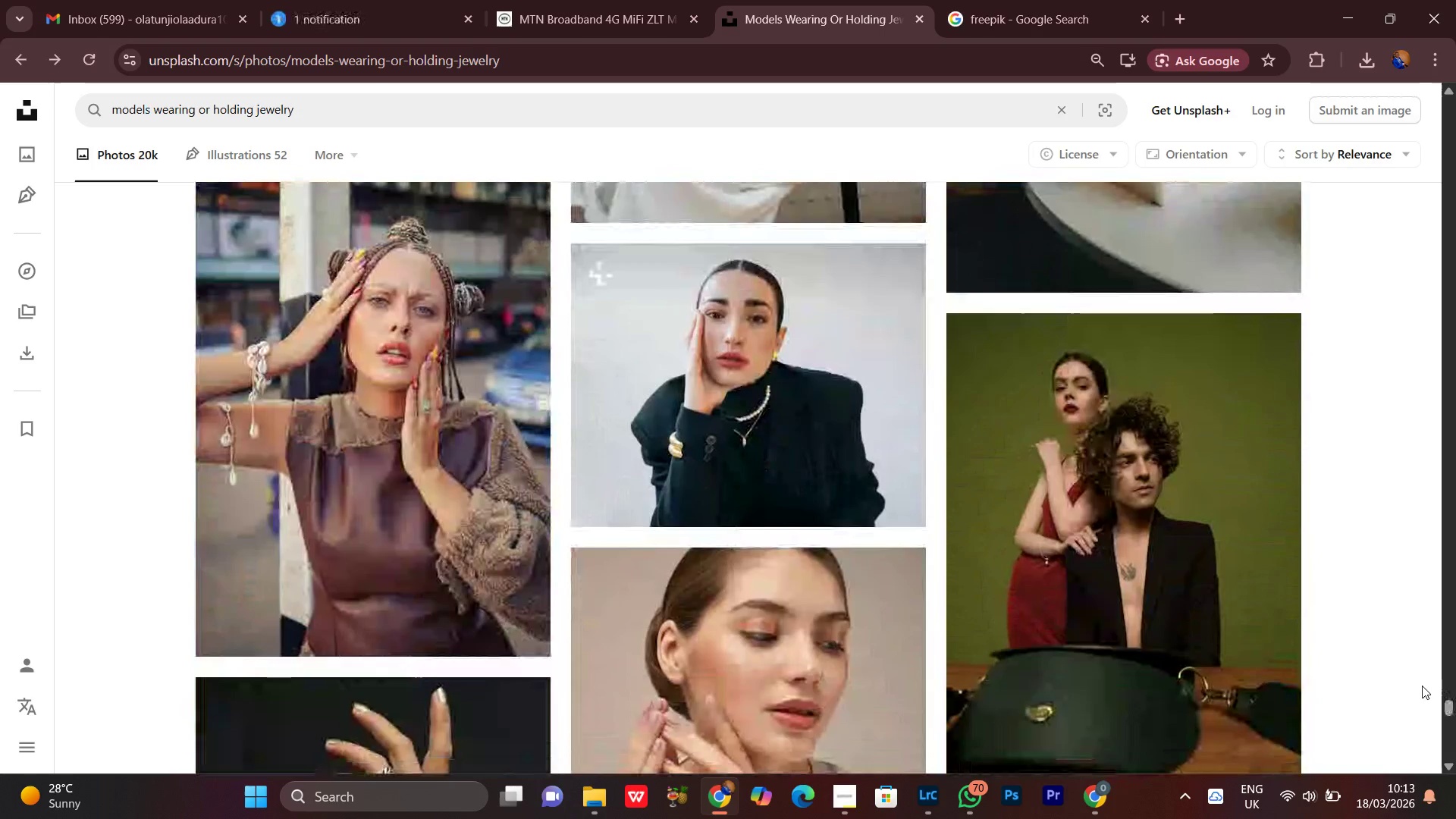 
scroll: coordinate [1422, 686], scroll_direction: up, amount: 2.0
 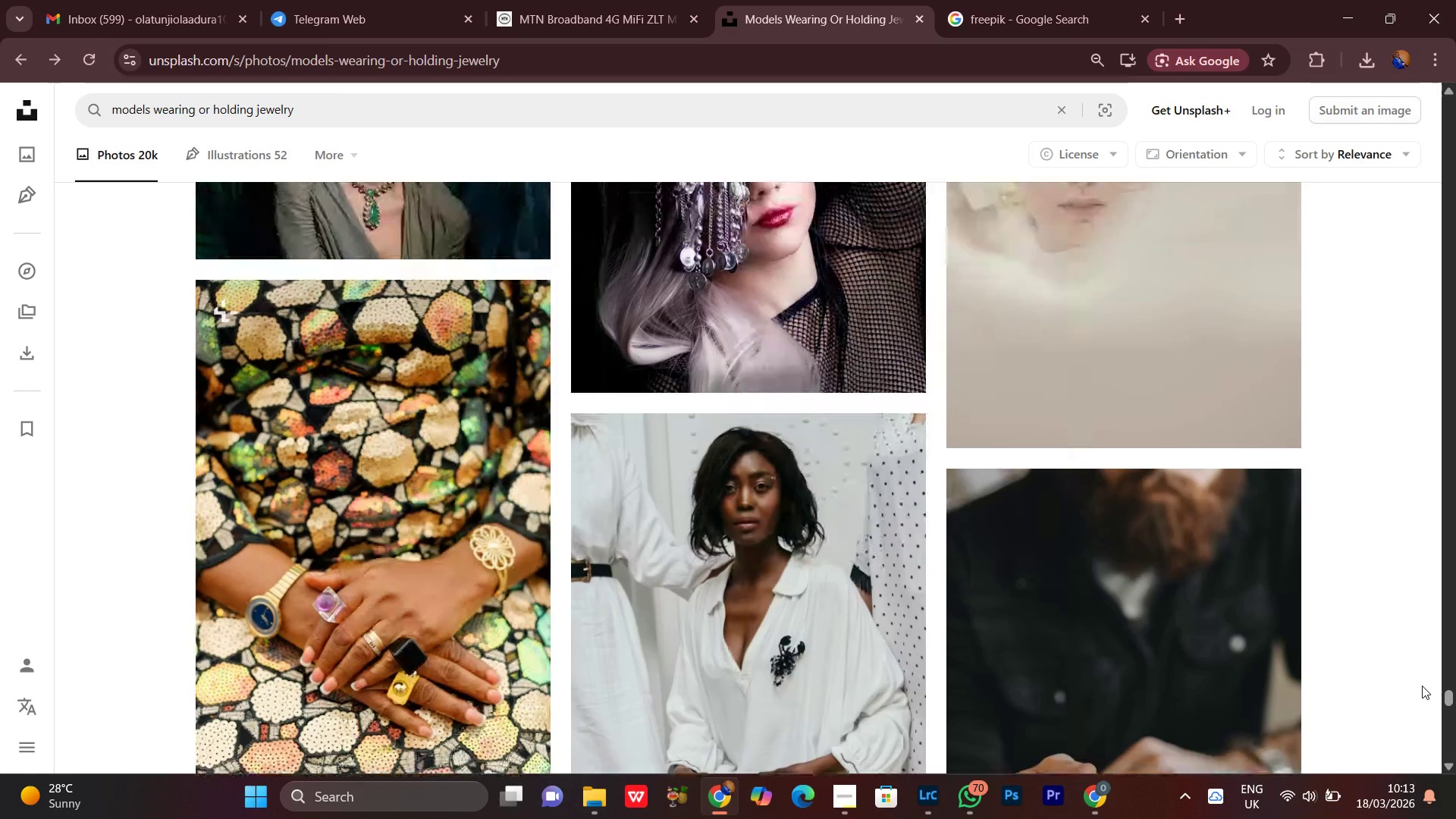 
scroll: coordinate [1422, 686], scroll_direction: down, amount: 3.0
 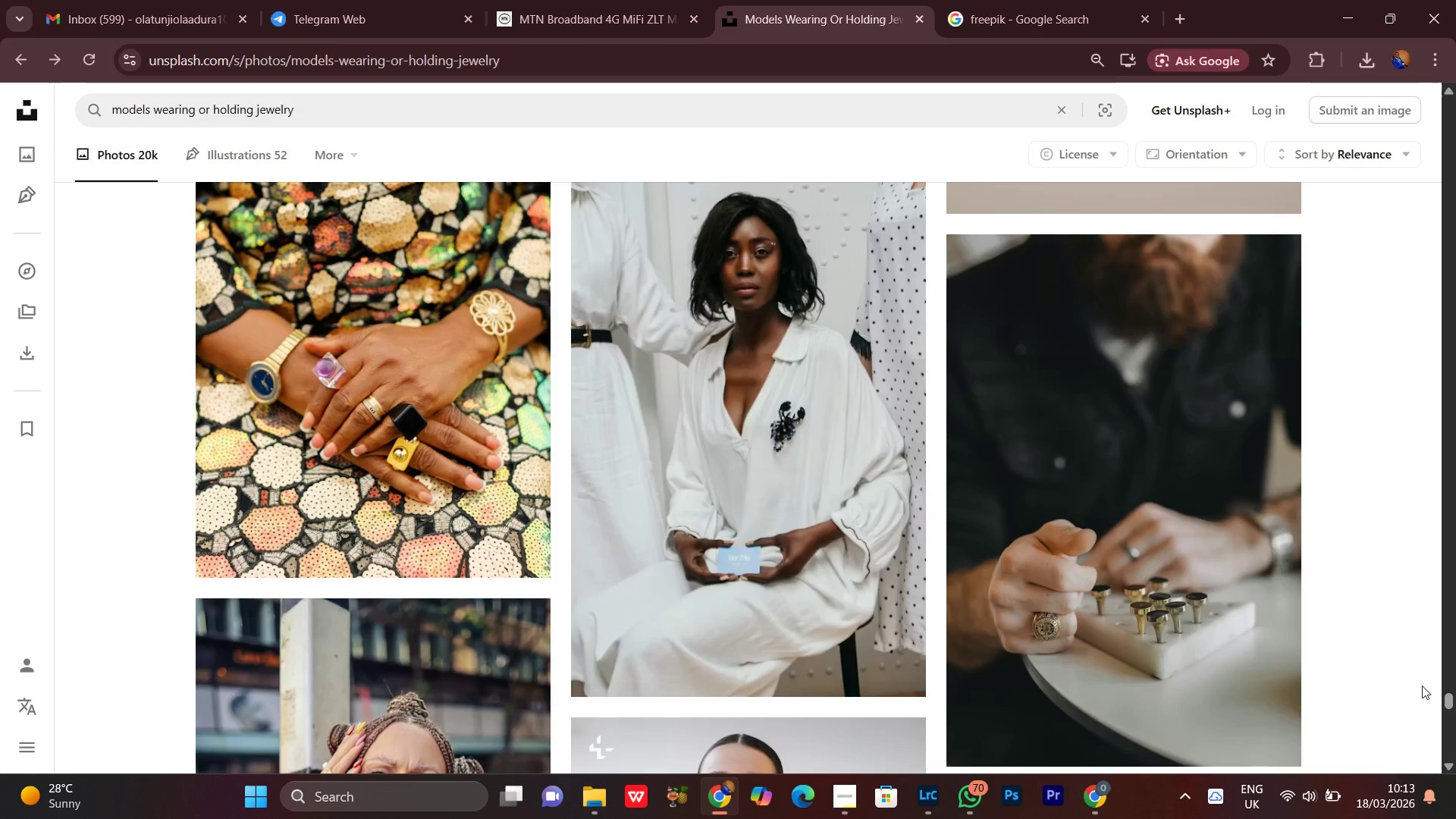 
scroll: coordinate [1422, 686], scroll_direction: up, amount: 4.0
 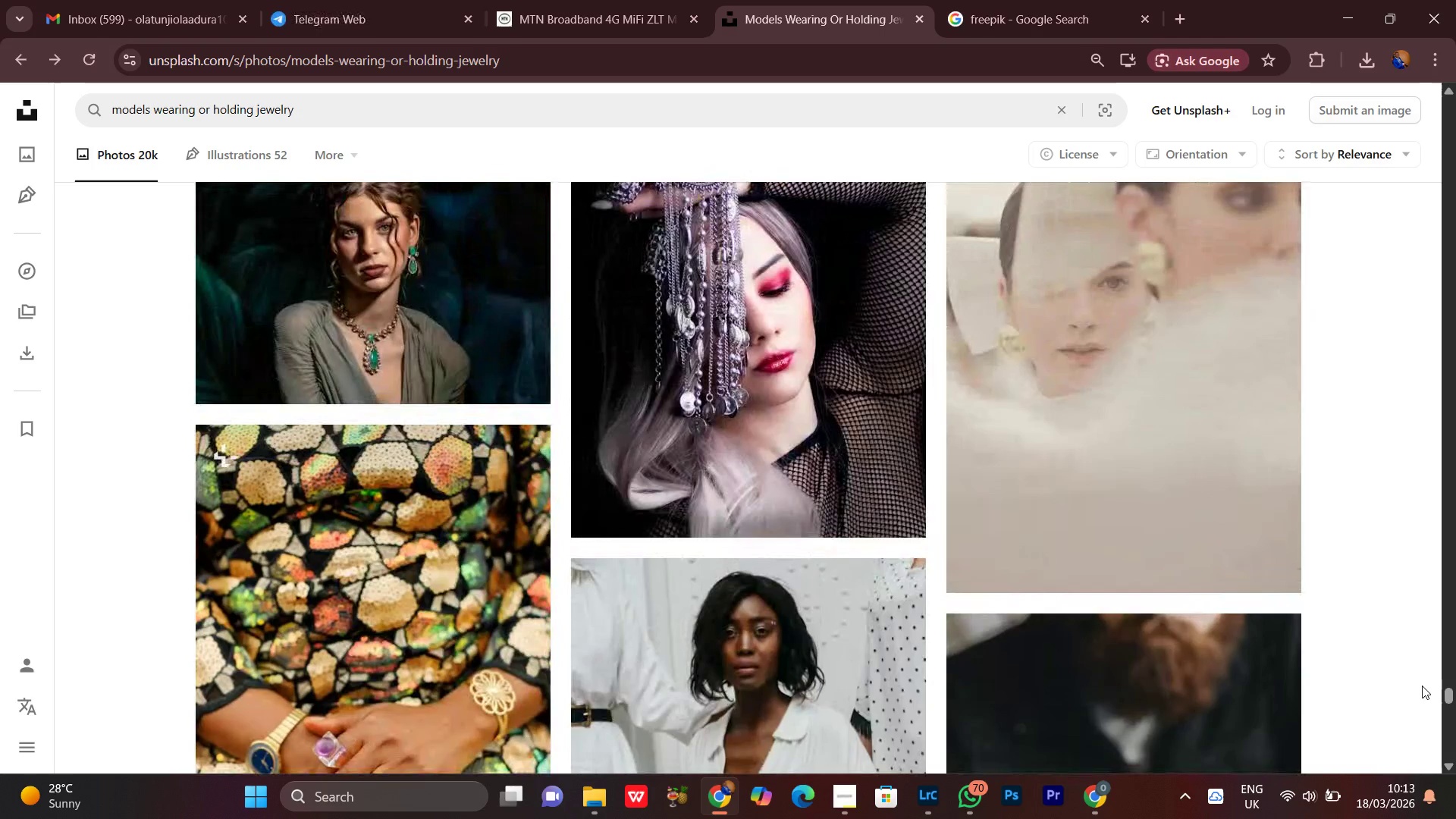 
scroll: coordinate [1422, 686], scroll_direction: down, amount: 8.0
 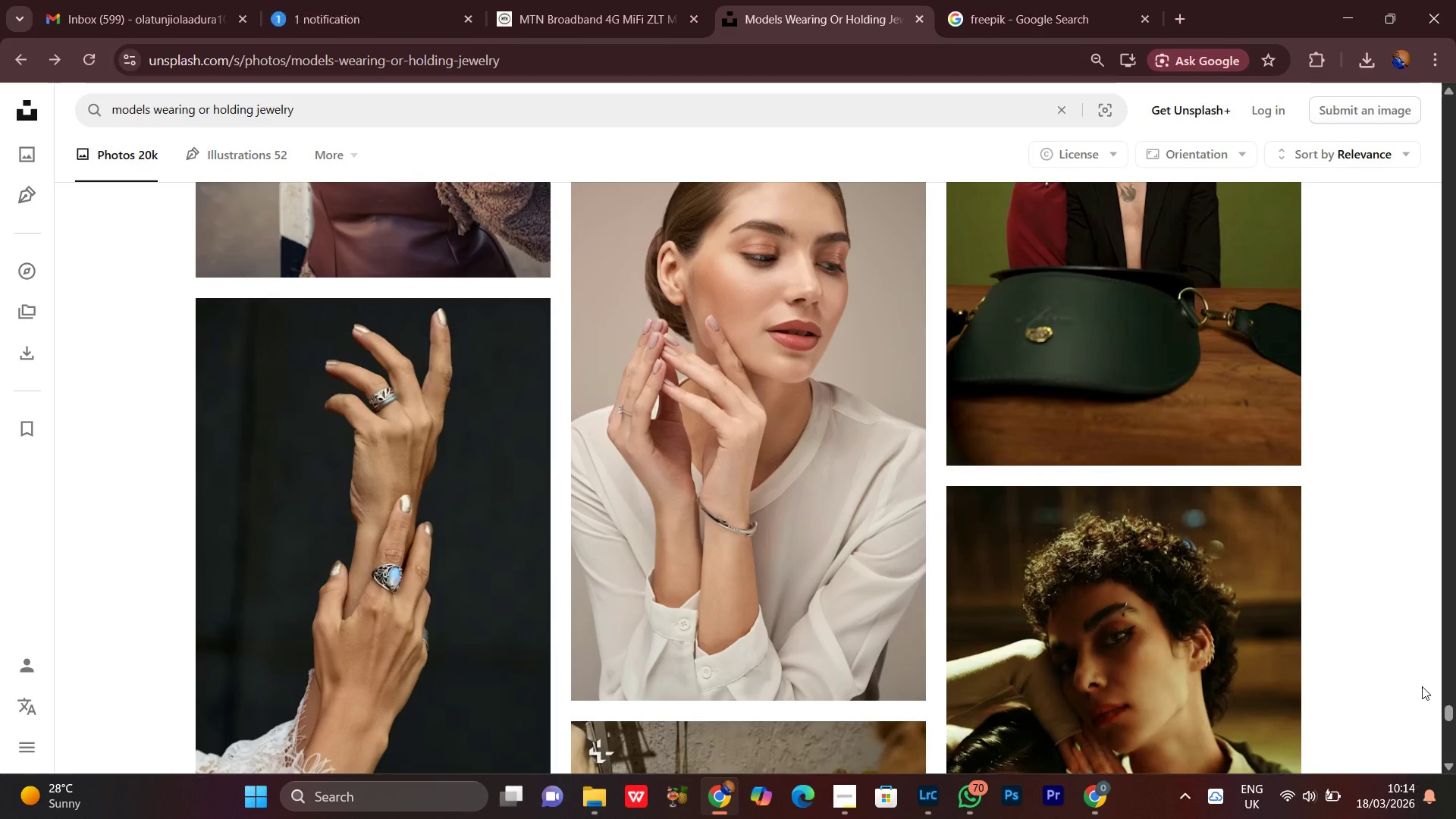 
wait(6.38)
 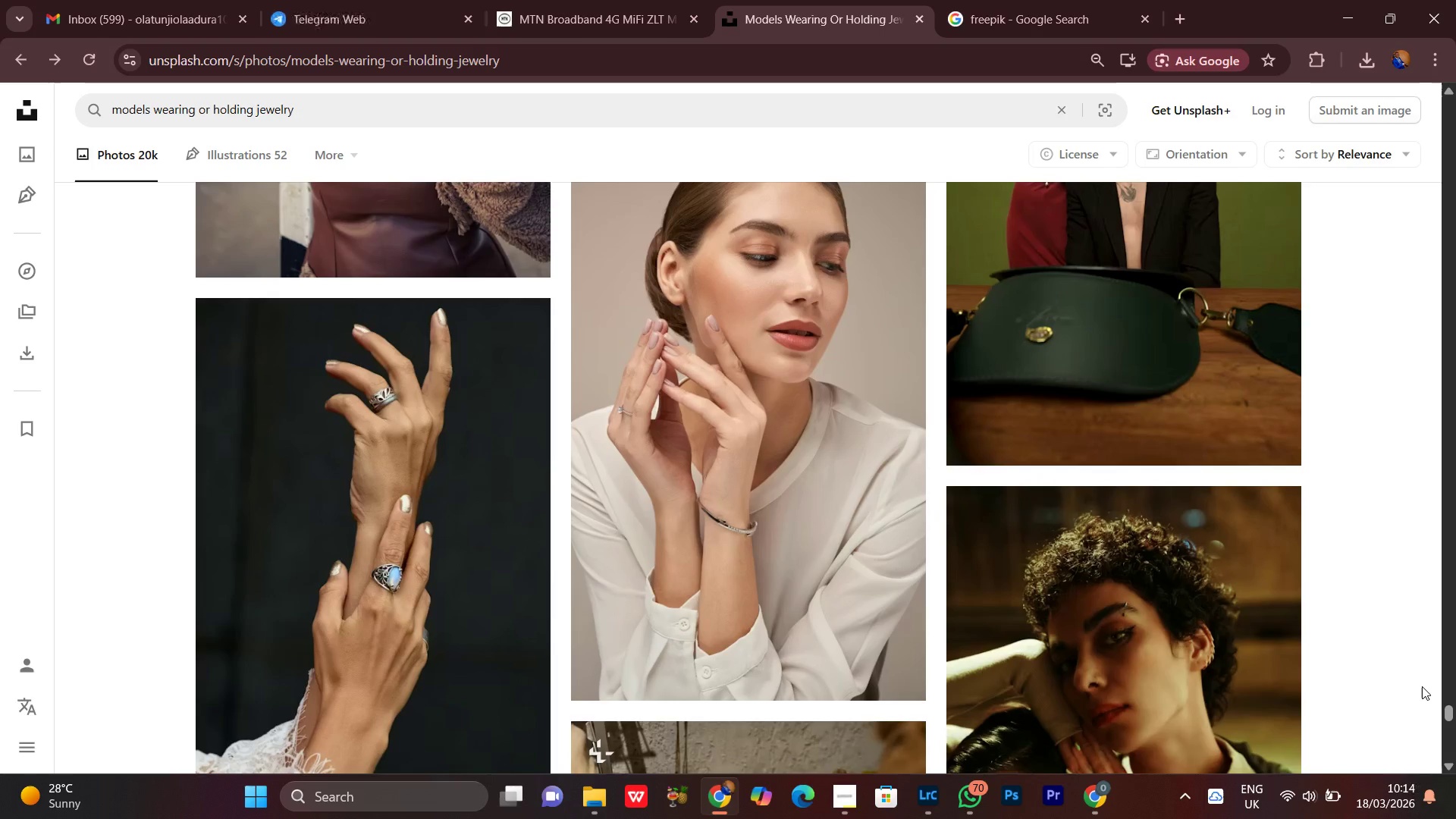 
scroll: coordinate [1422, 686], scroll_direction: down, amount: 6.0
 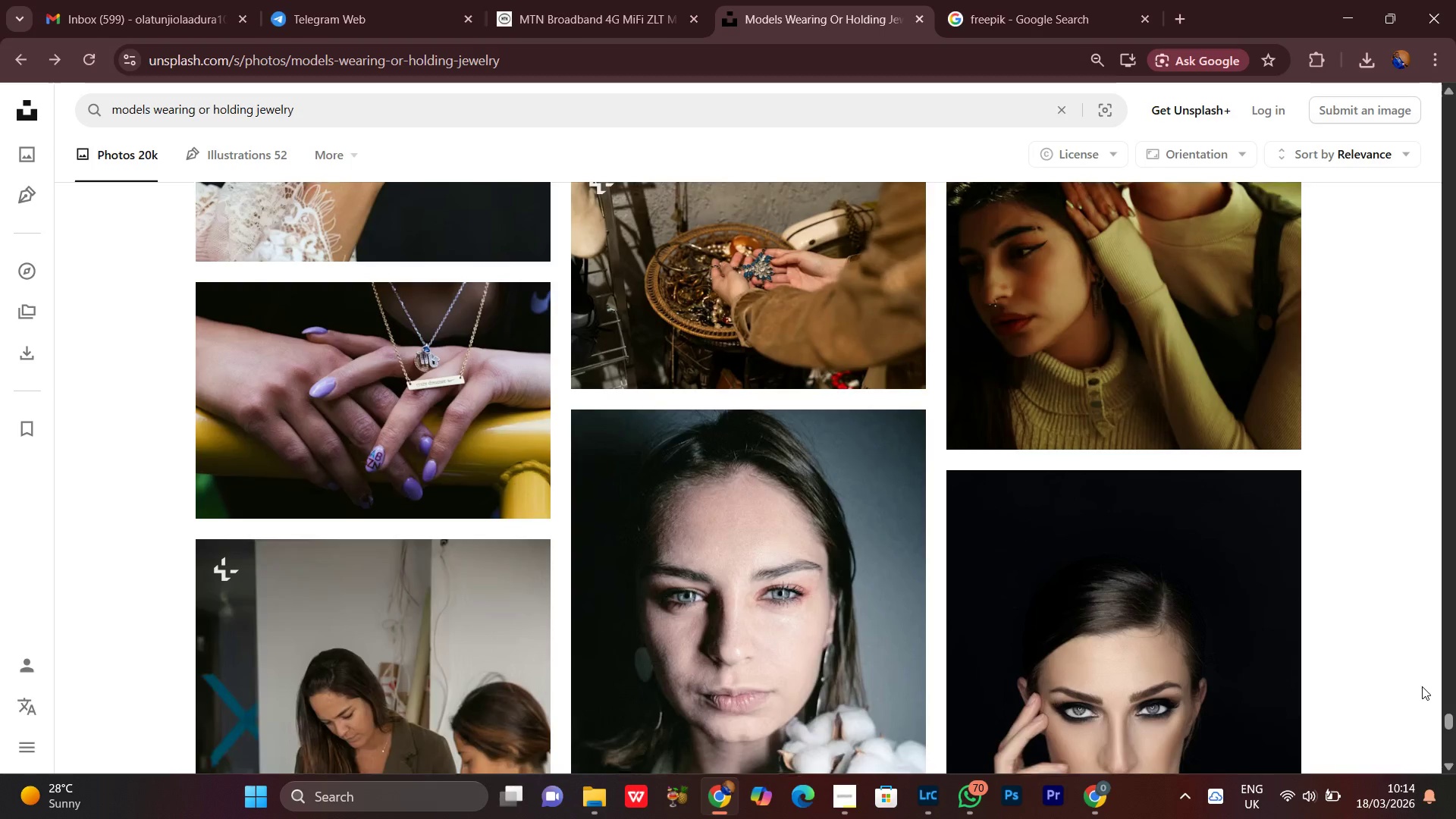 
scroll: coordinate [1422, 686], scroll_direction: up, amount: 5.0
 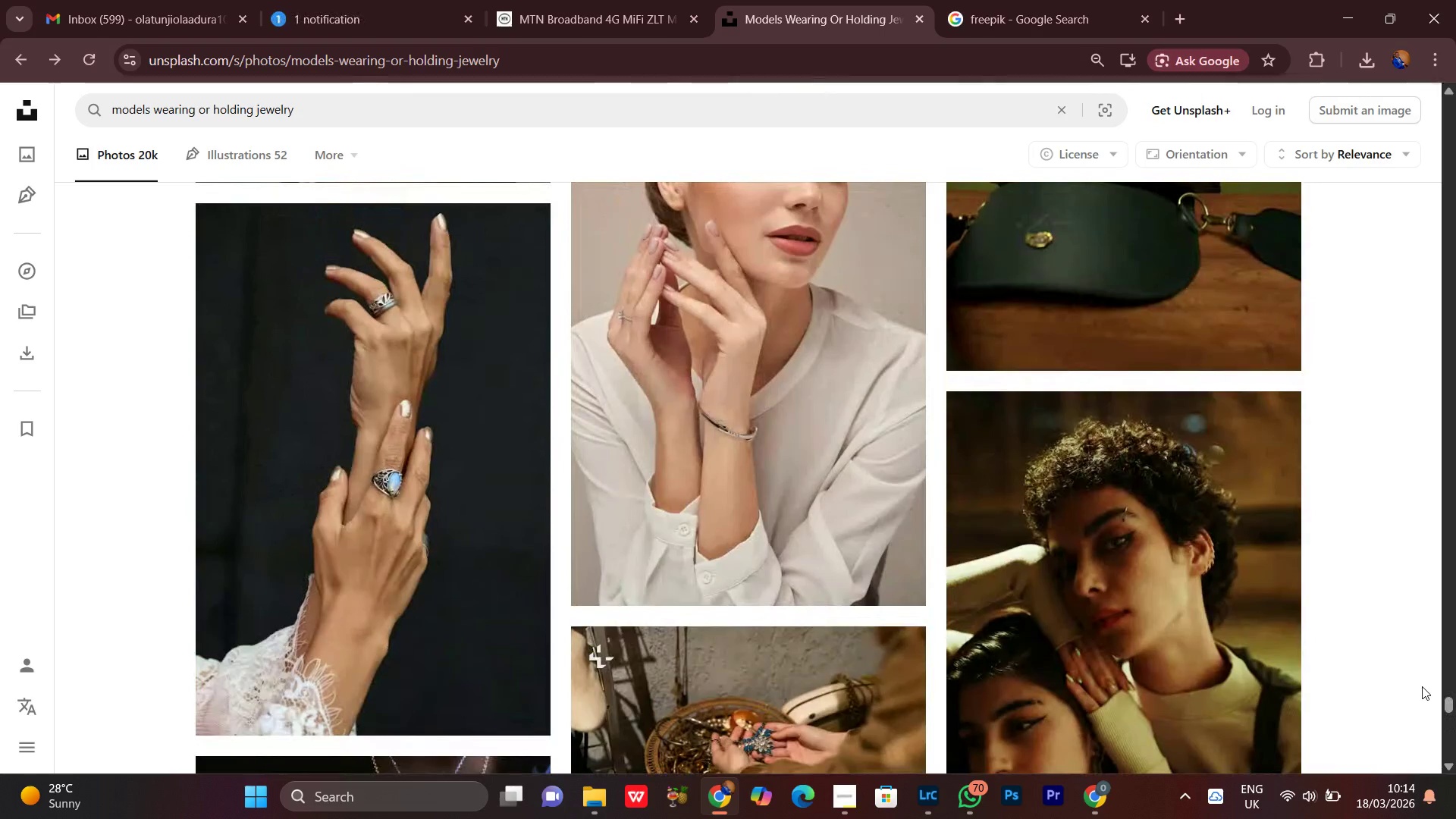 
scroll: coordinate [1418, 693], scroll_direction: down, amount: 15.0
 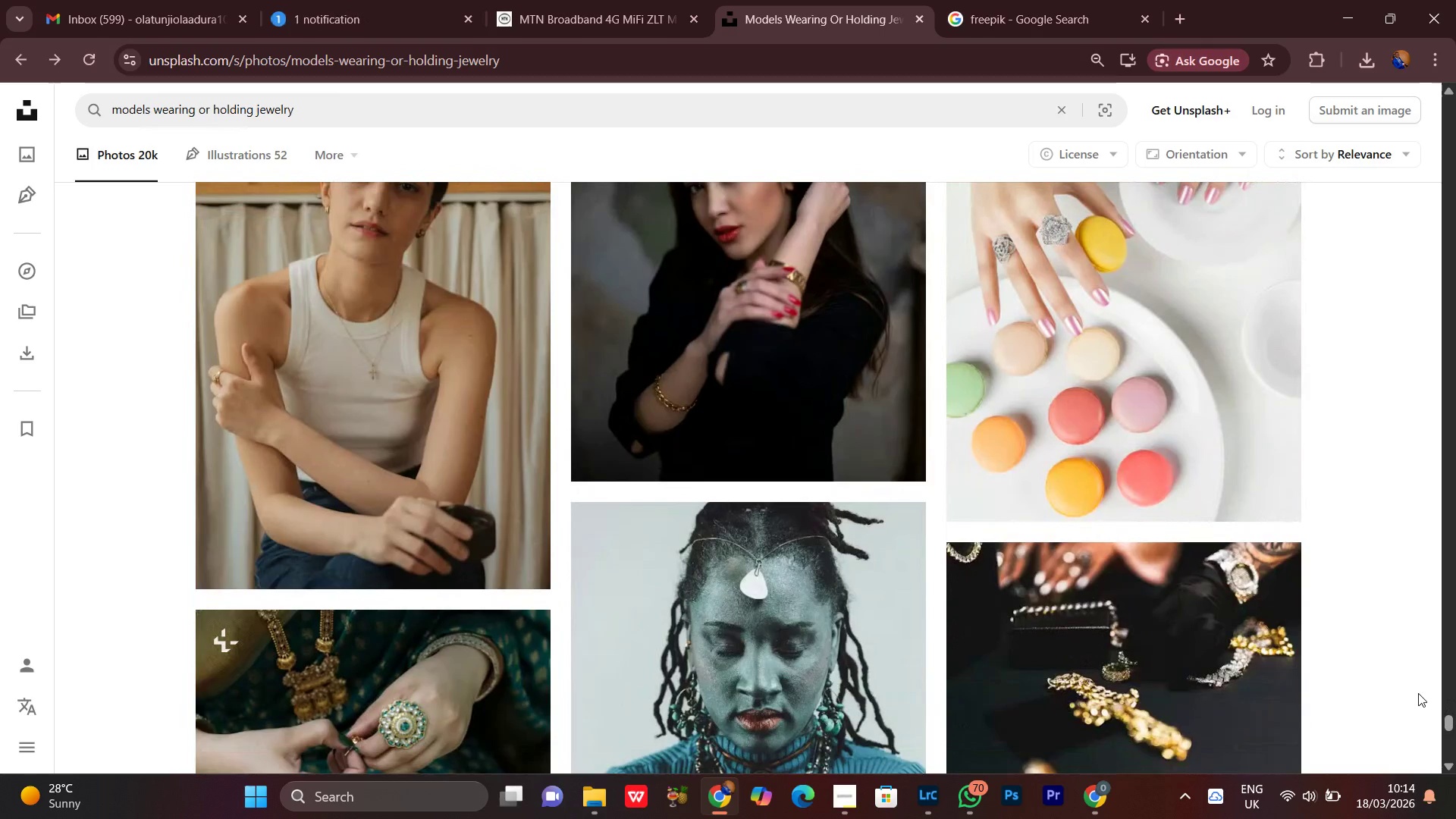 
wait(7.92)
 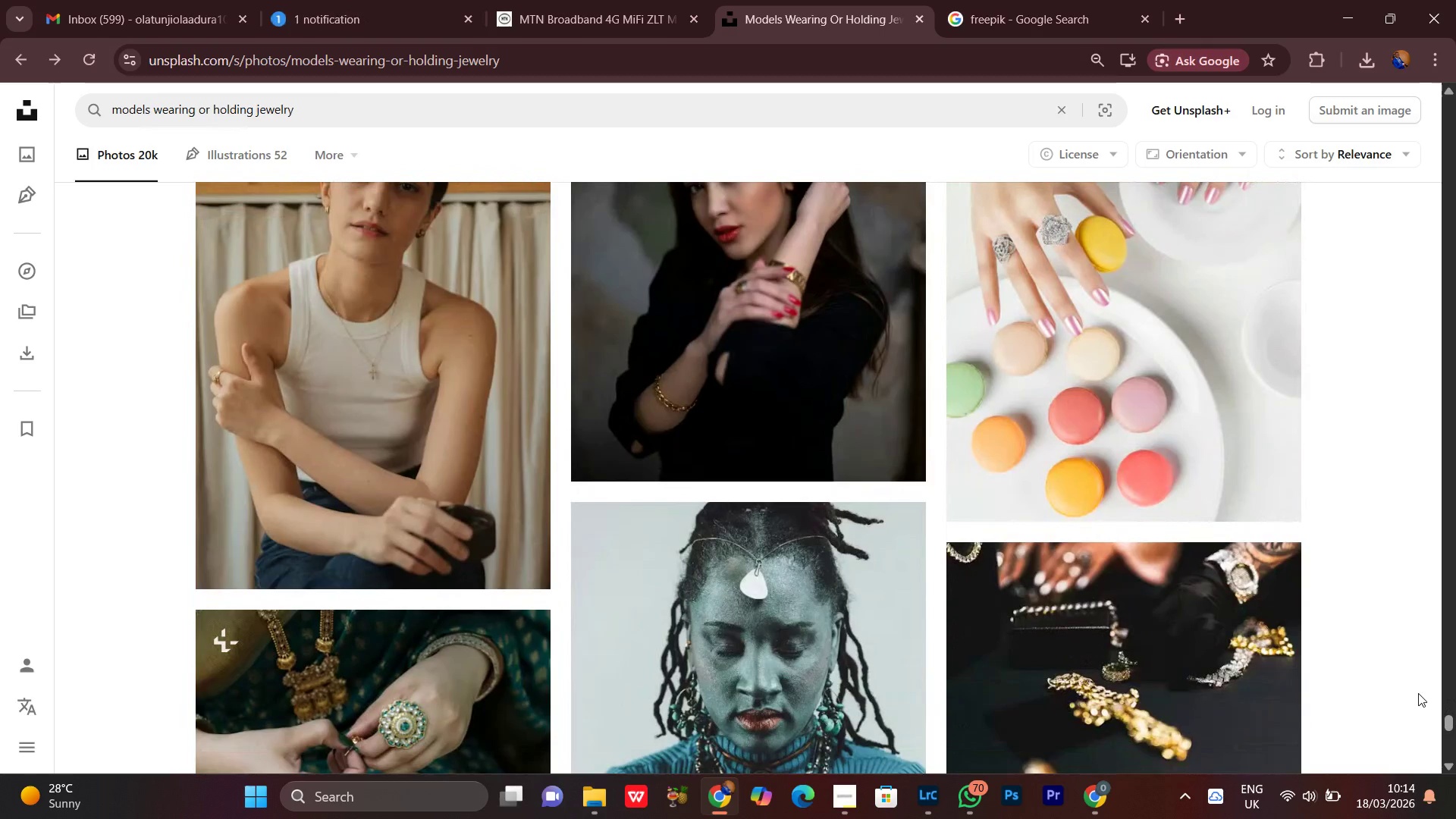 
scroll: coordinate [1423, 698], scroll_direction: up, amount: 1.0
 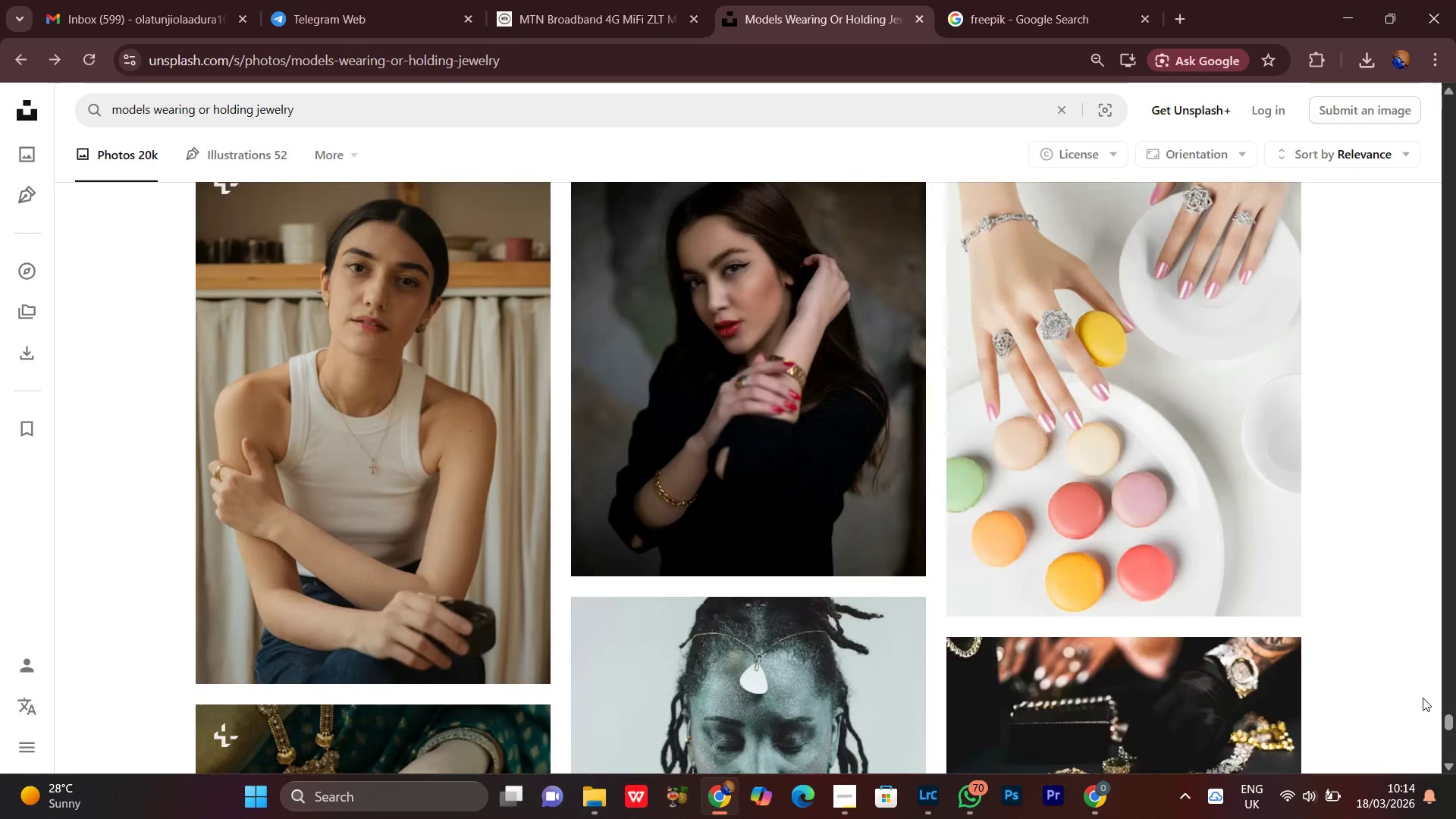 
scroll: coordinate [1429, 701], scroll_direction: down, amount: 1.0
 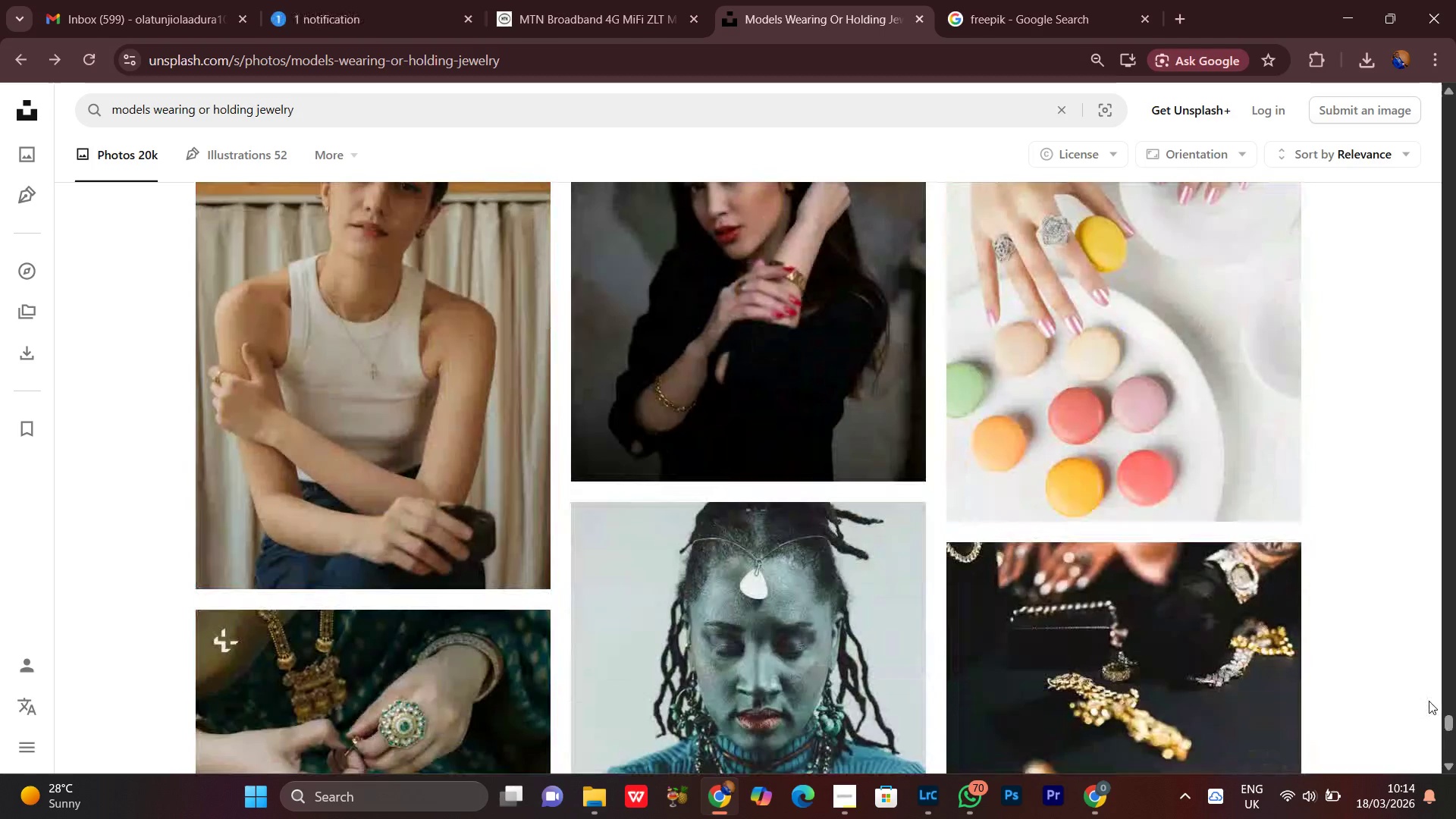 
scroll: coordinate [1429, 701], scroll_direction: up, amount: 2.0
 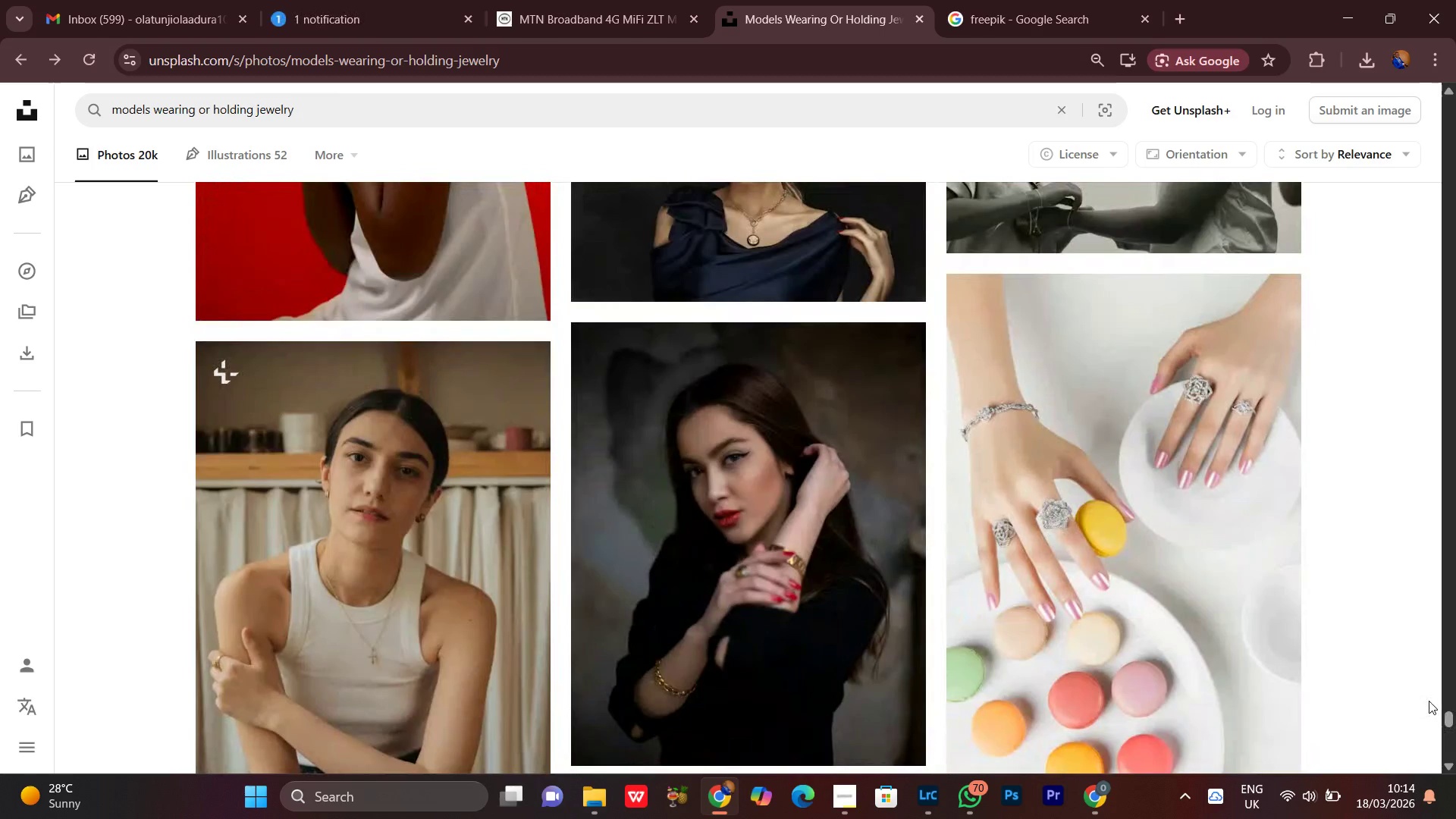 
scroll: coordinate [1429, 701], scroll_direction: down, amount: 1.0
 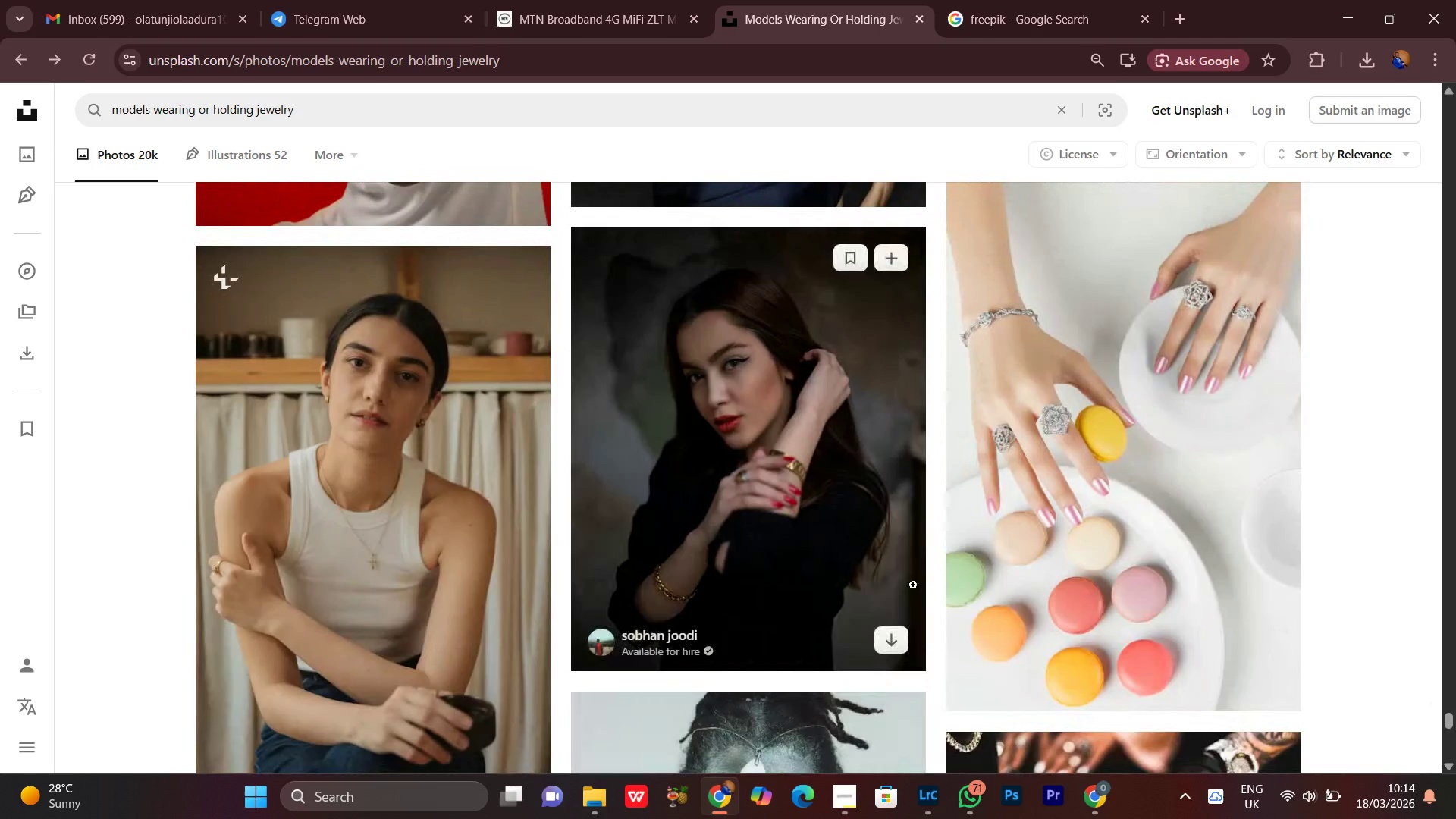 
left_click([896, 647])
 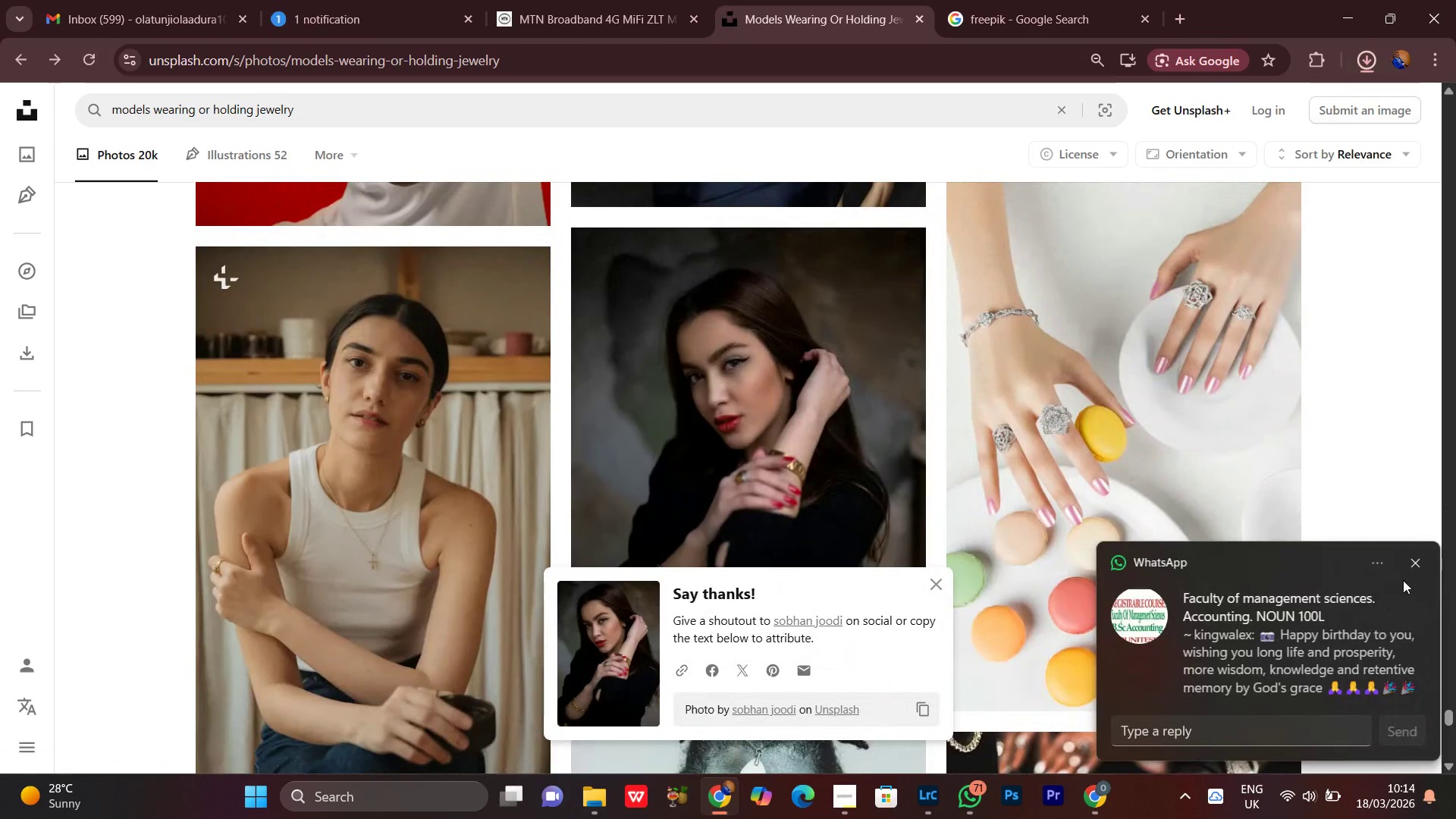 
left_click([1420, 563])
 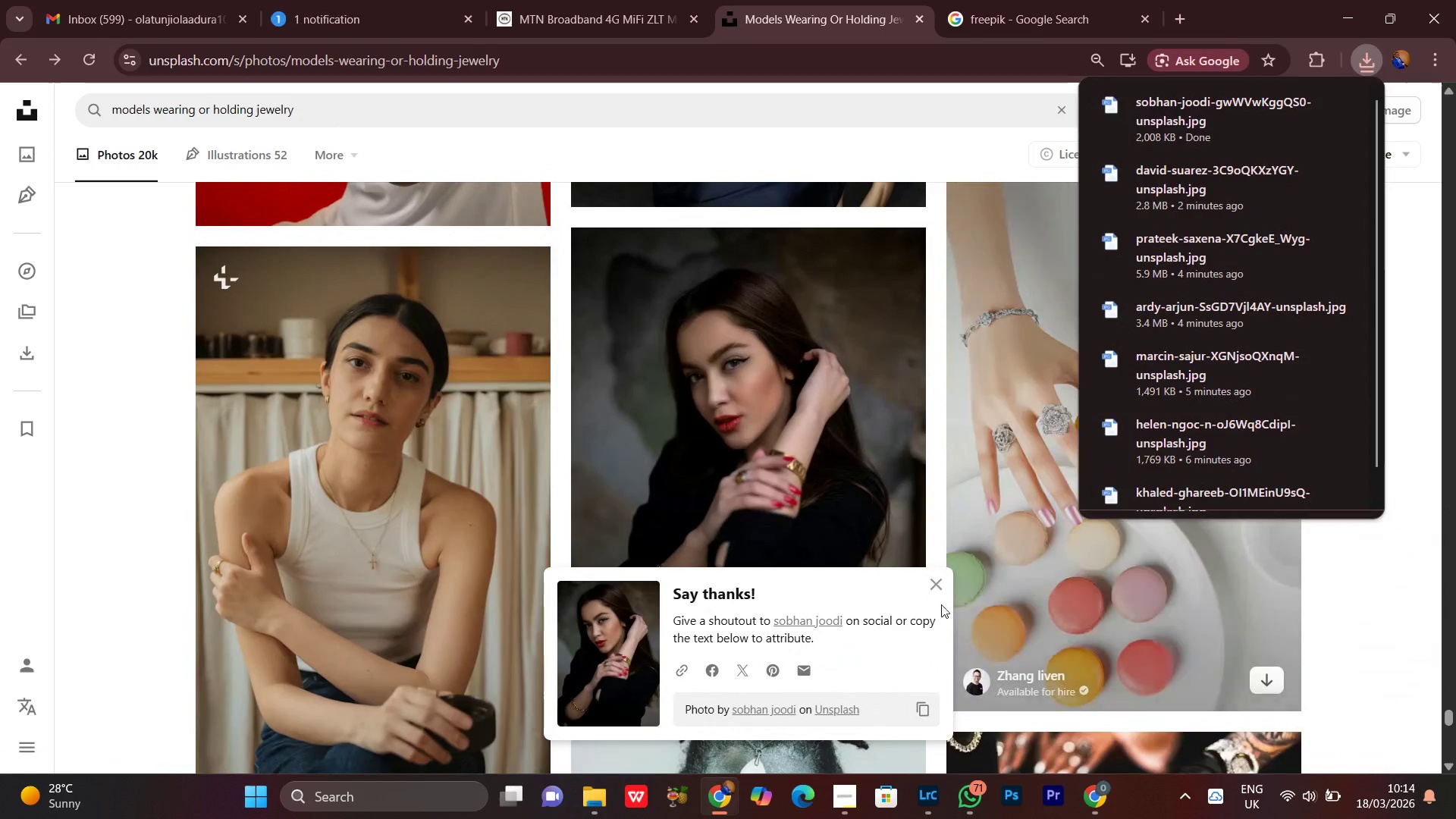 
left_click([930, 573])
 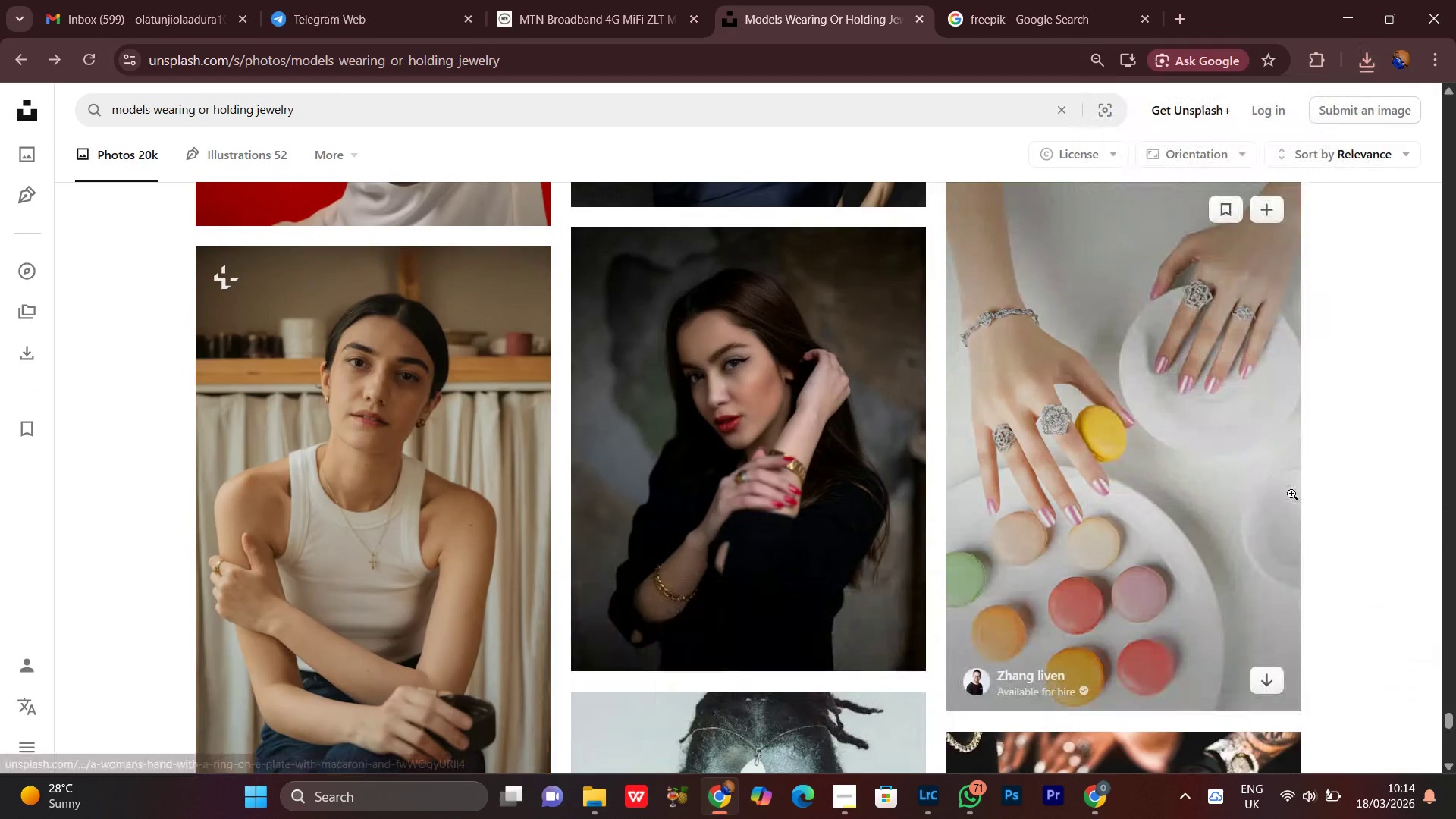 
scroll: coordinate [1322, 557], scroll_direction: down, amount: 11.0
 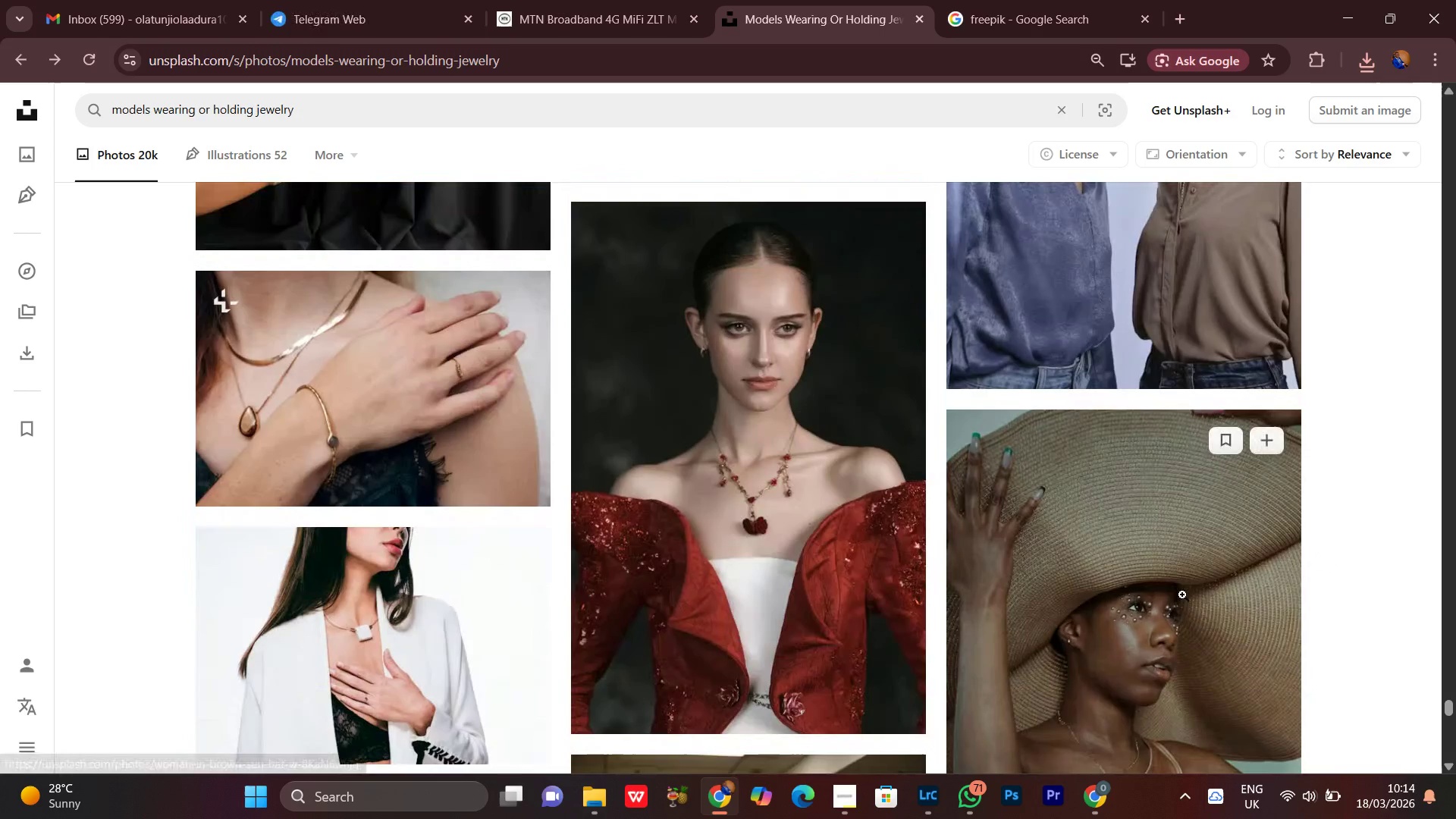 
scroll: coordinate [1272, 586], scroll_direction: down, amount: 1.0
 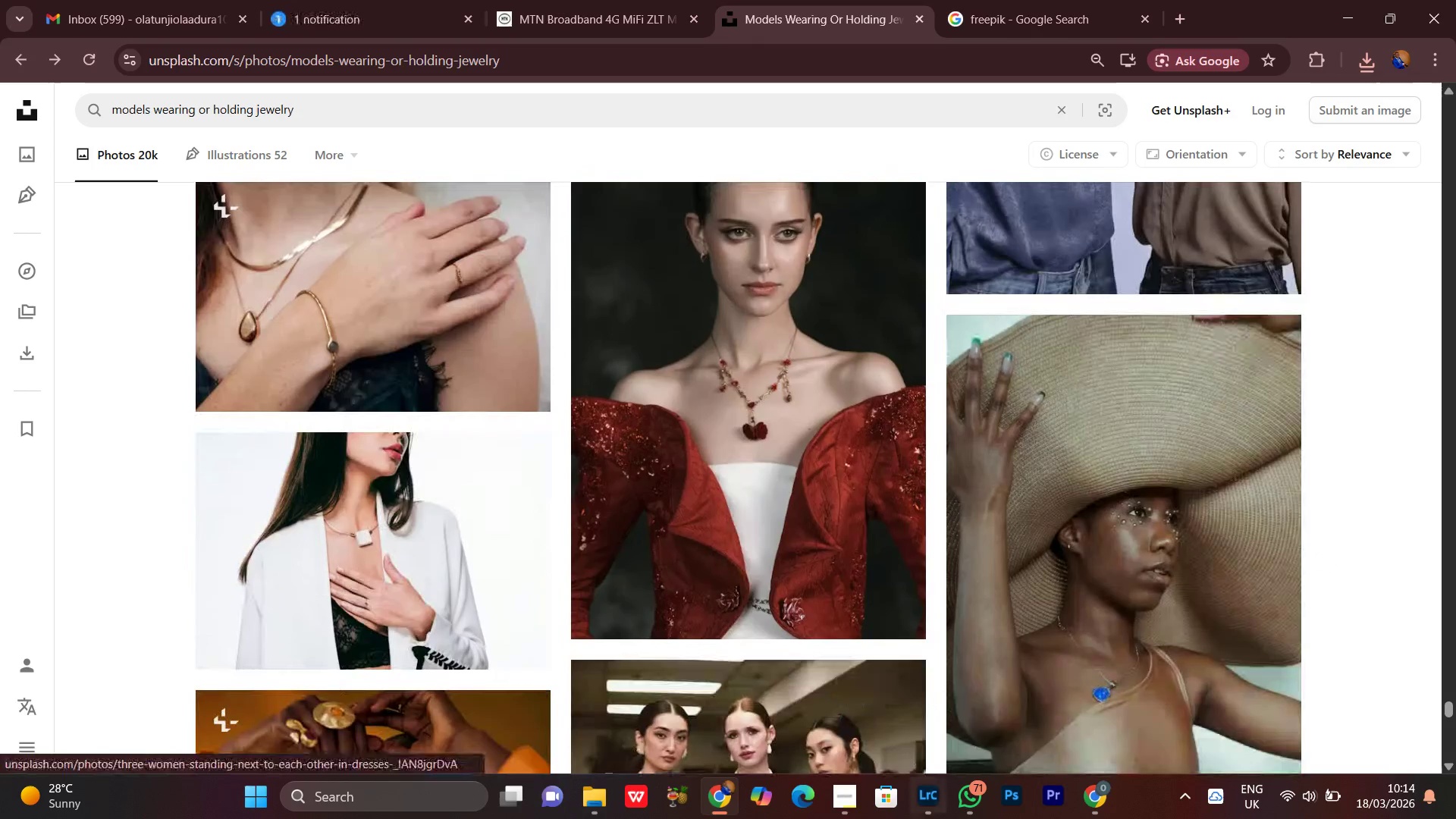 
left_click([924, 806])
 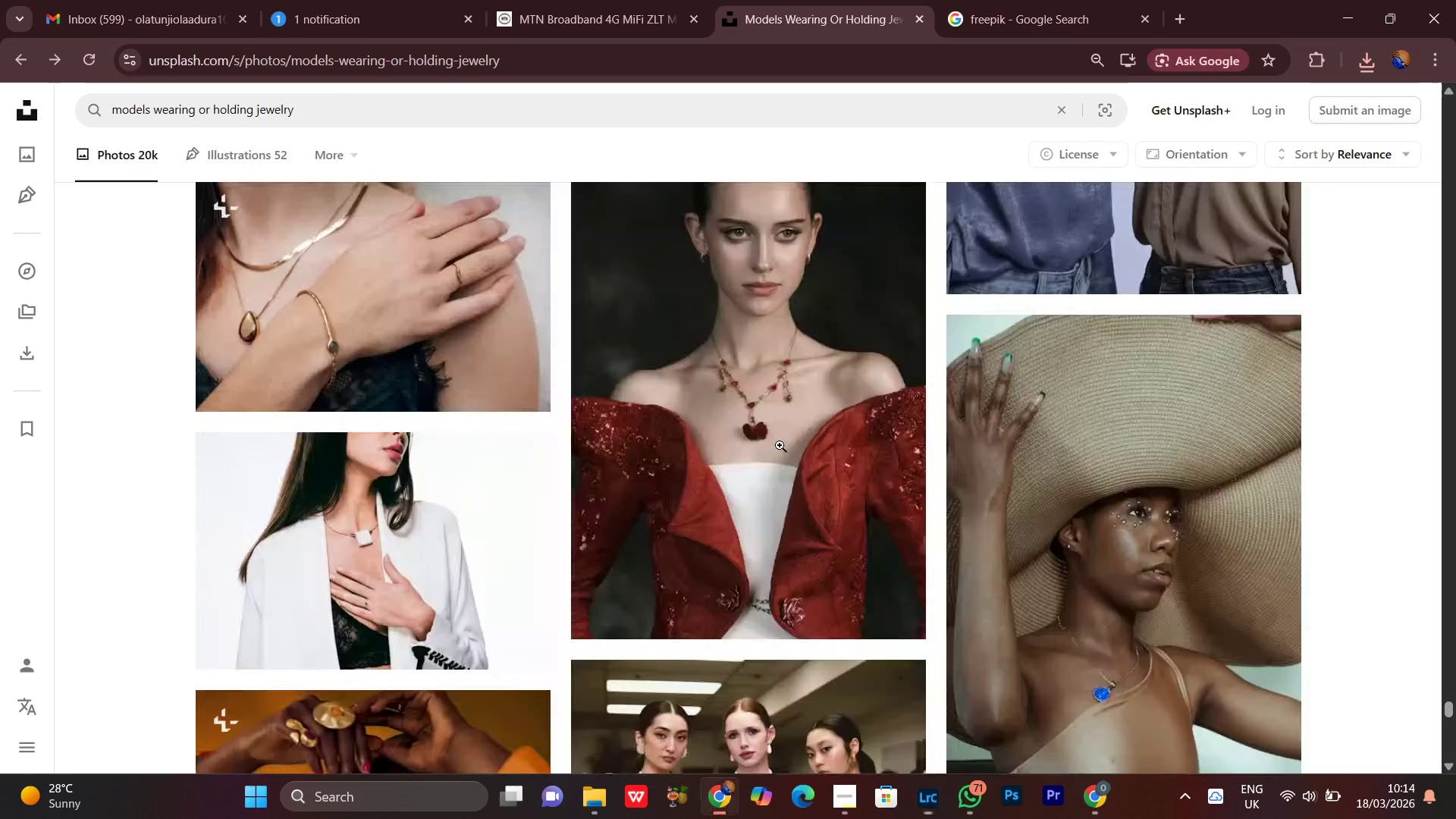 
scroll: coordinate [852, 470], scroll_direction: down, amount: 14.0
 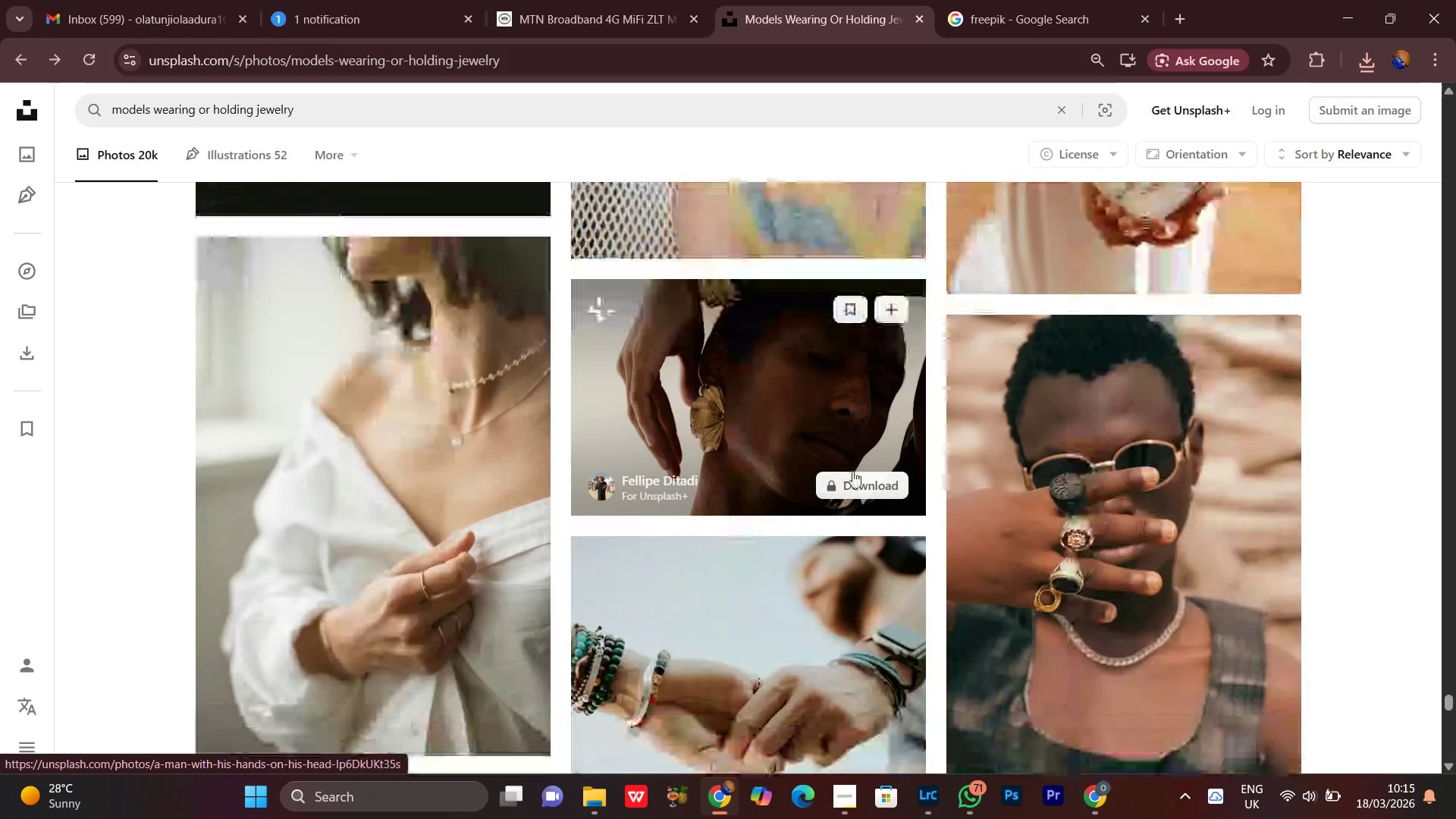 
scroll: coordinate [852, 476], scroll_direction: down, amount: 7.0
 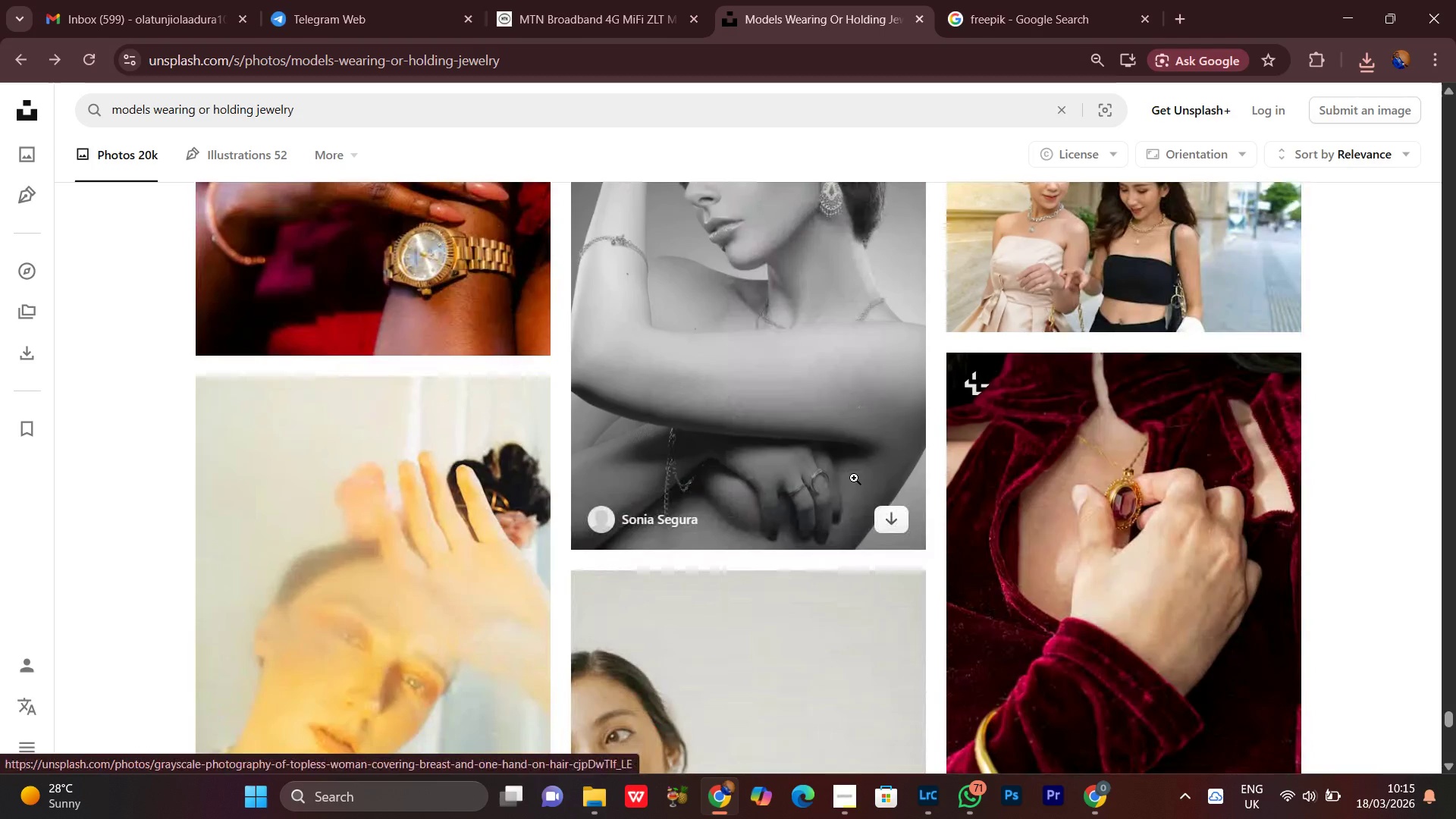 
scroll: coordinate [855, 482], scroll_direction: down, amount: 11.0
 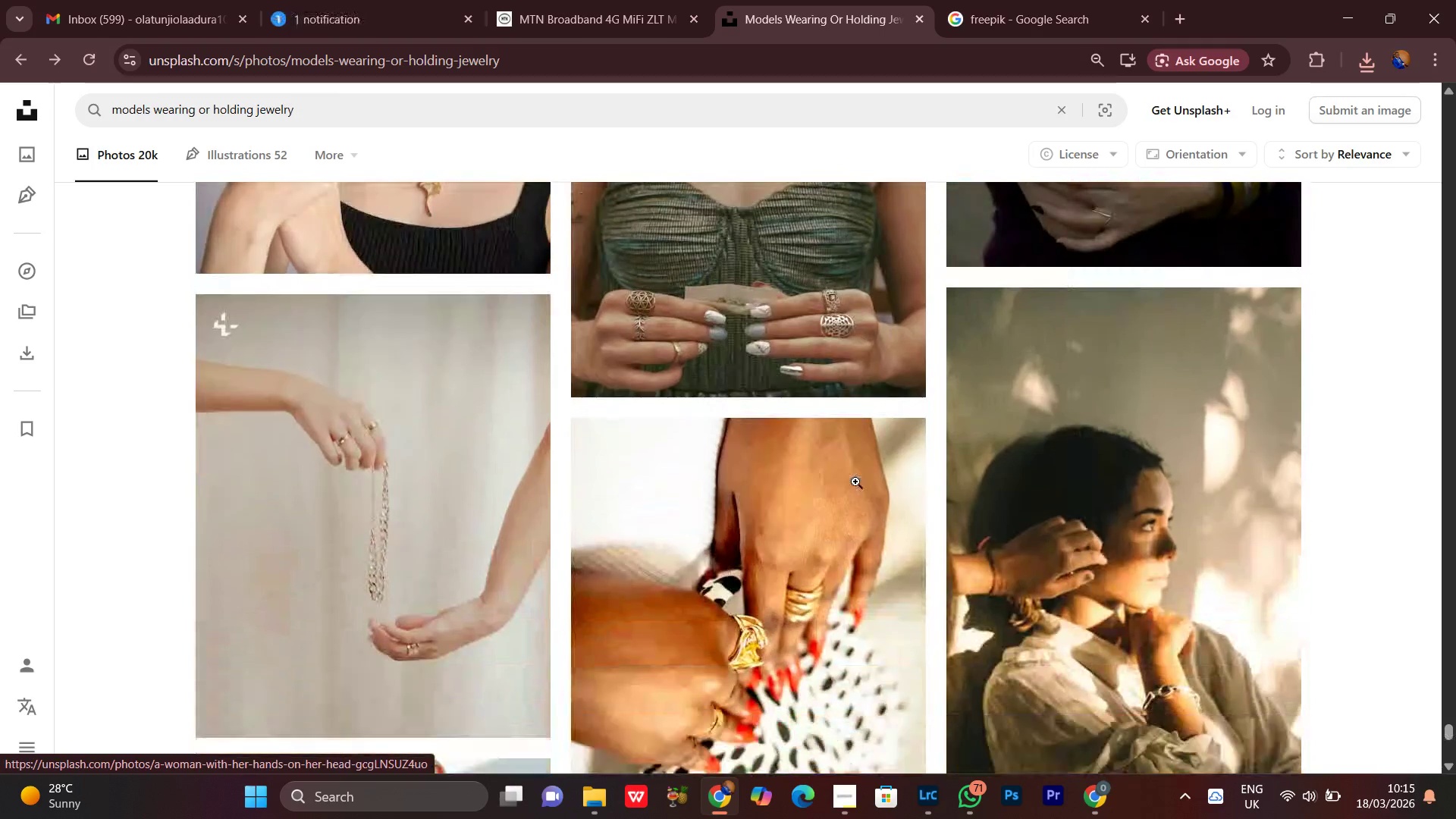 
scroll: coordinate [855, 483], scroll_direction: up, amount: 1.0
 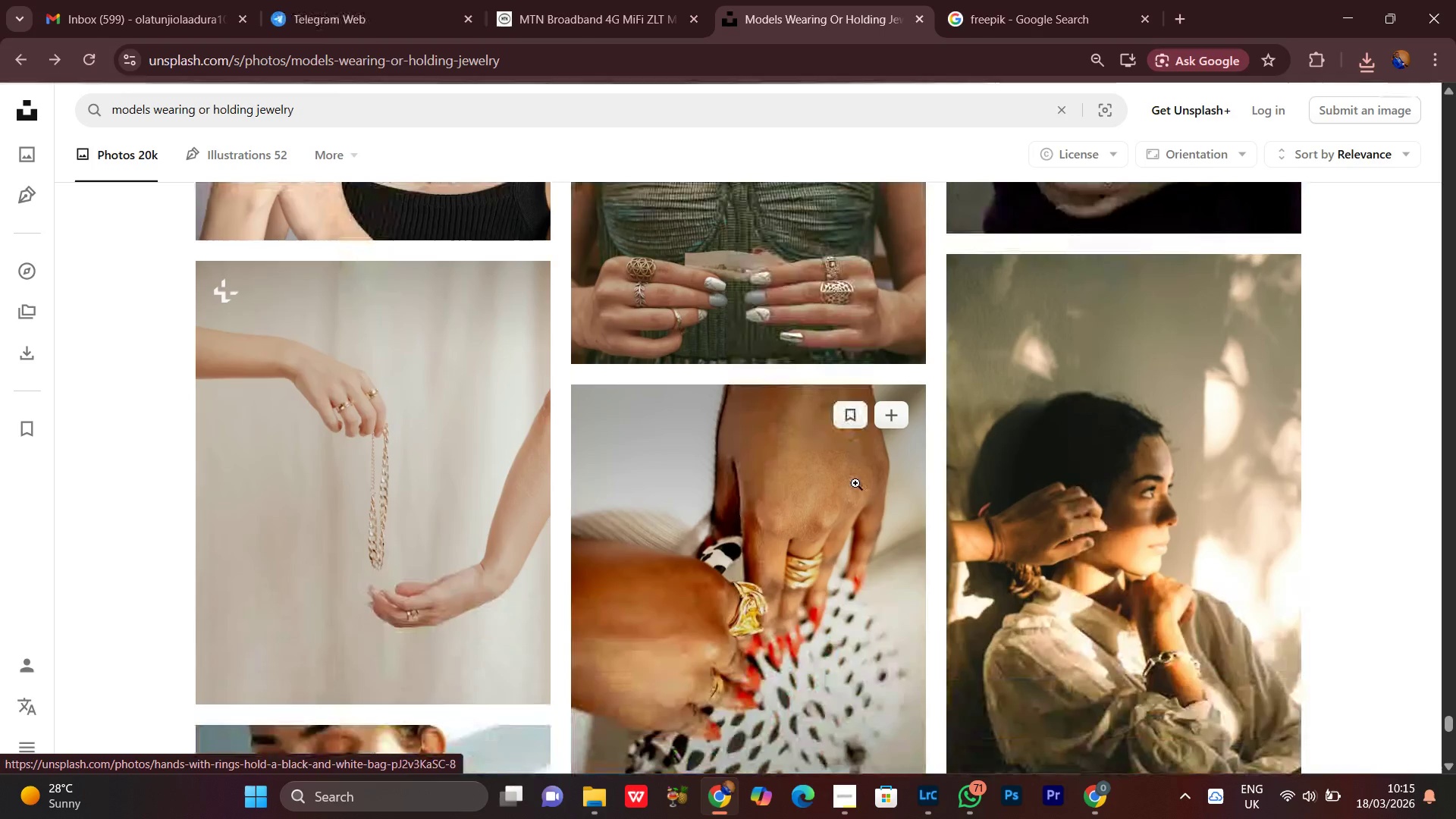 
scroll: coordinate [855, 483], scroll_direction: down, amount: 5.0
 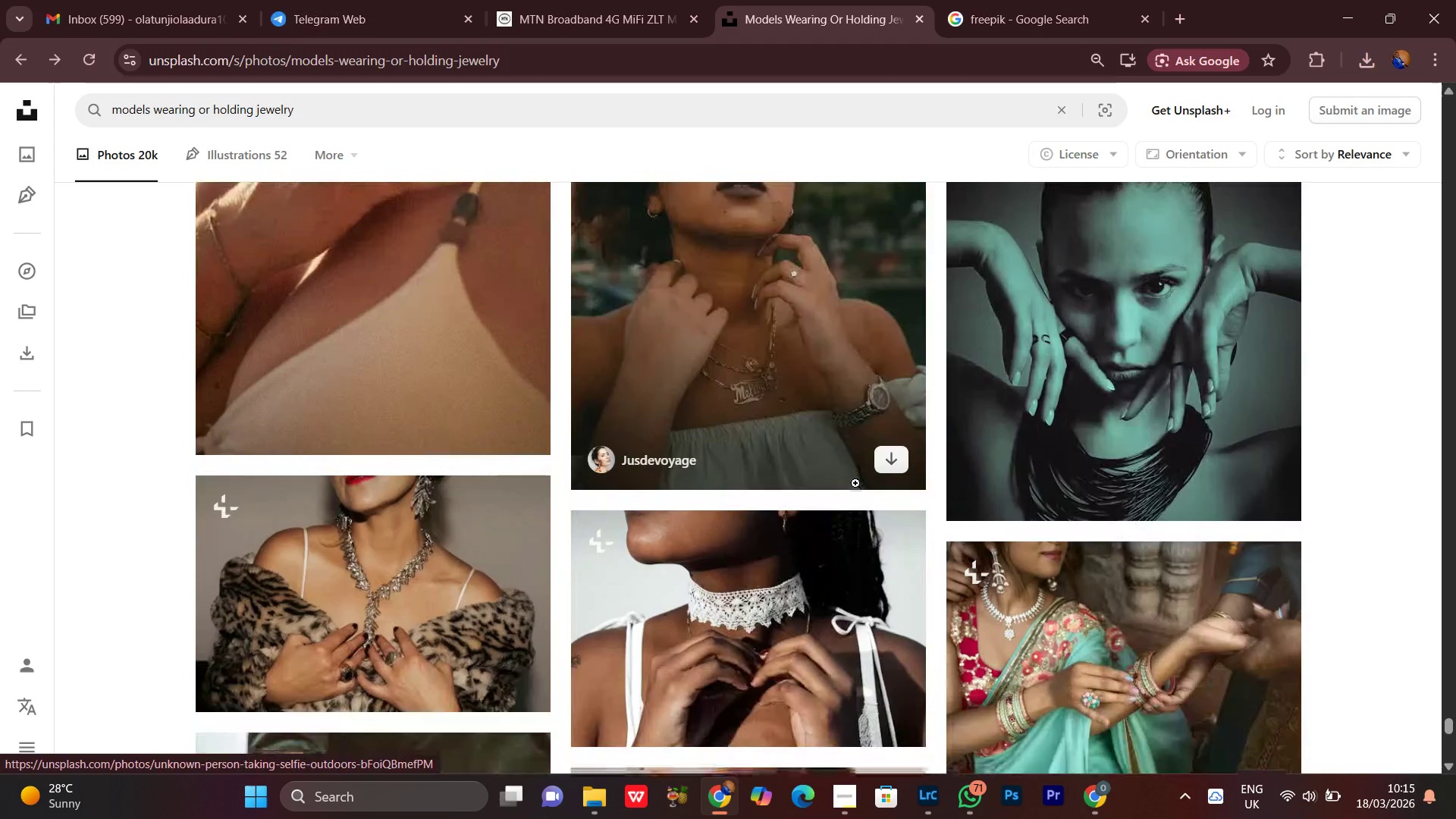 
scroll: coordinate [857, 484], scroll_direction: up, amount: 5.0
 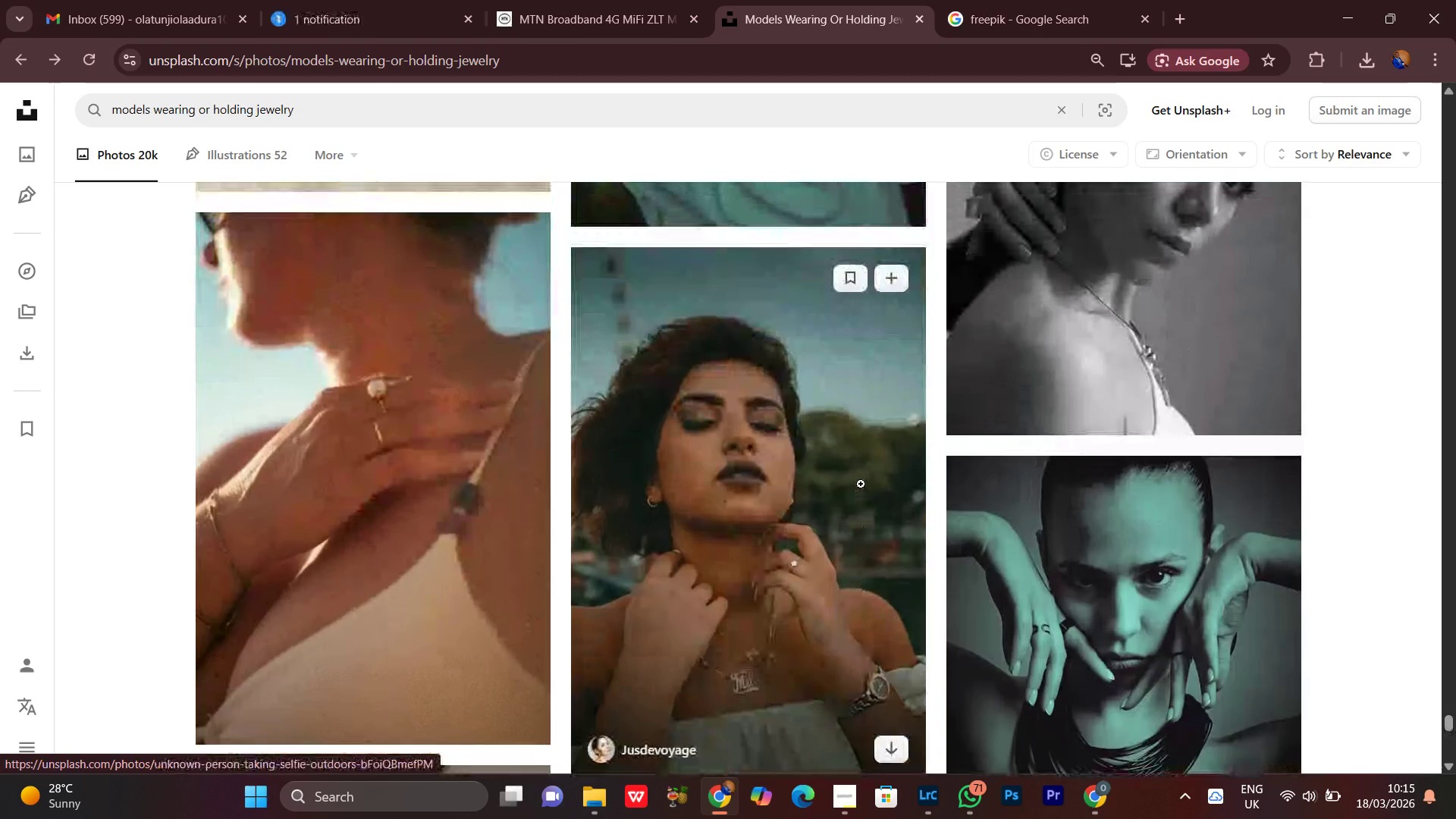 
scroll: coordinate [1398, 456], scroll_direction: down, amount: 5.0
 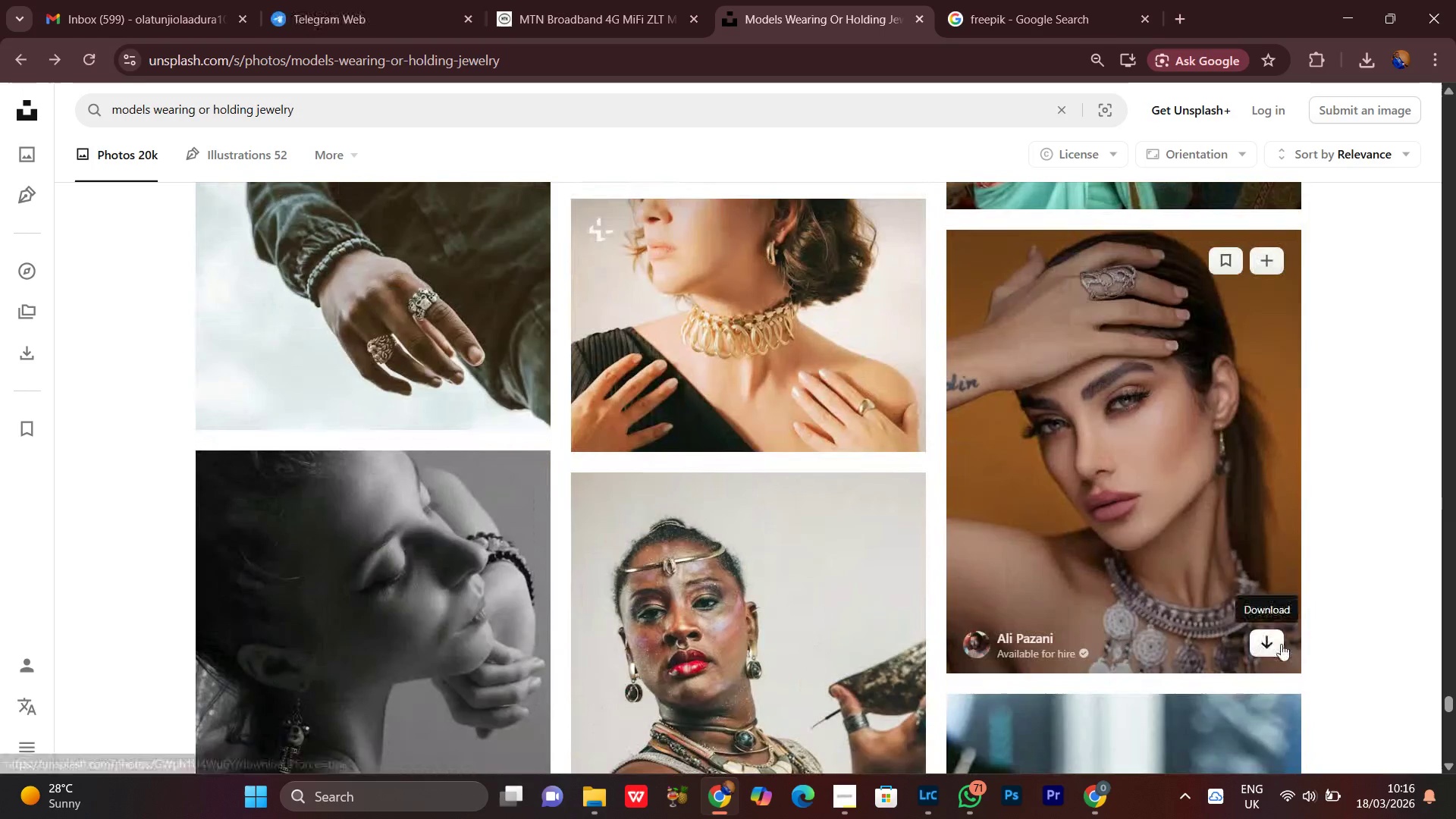 
left_click([1266, 641])
 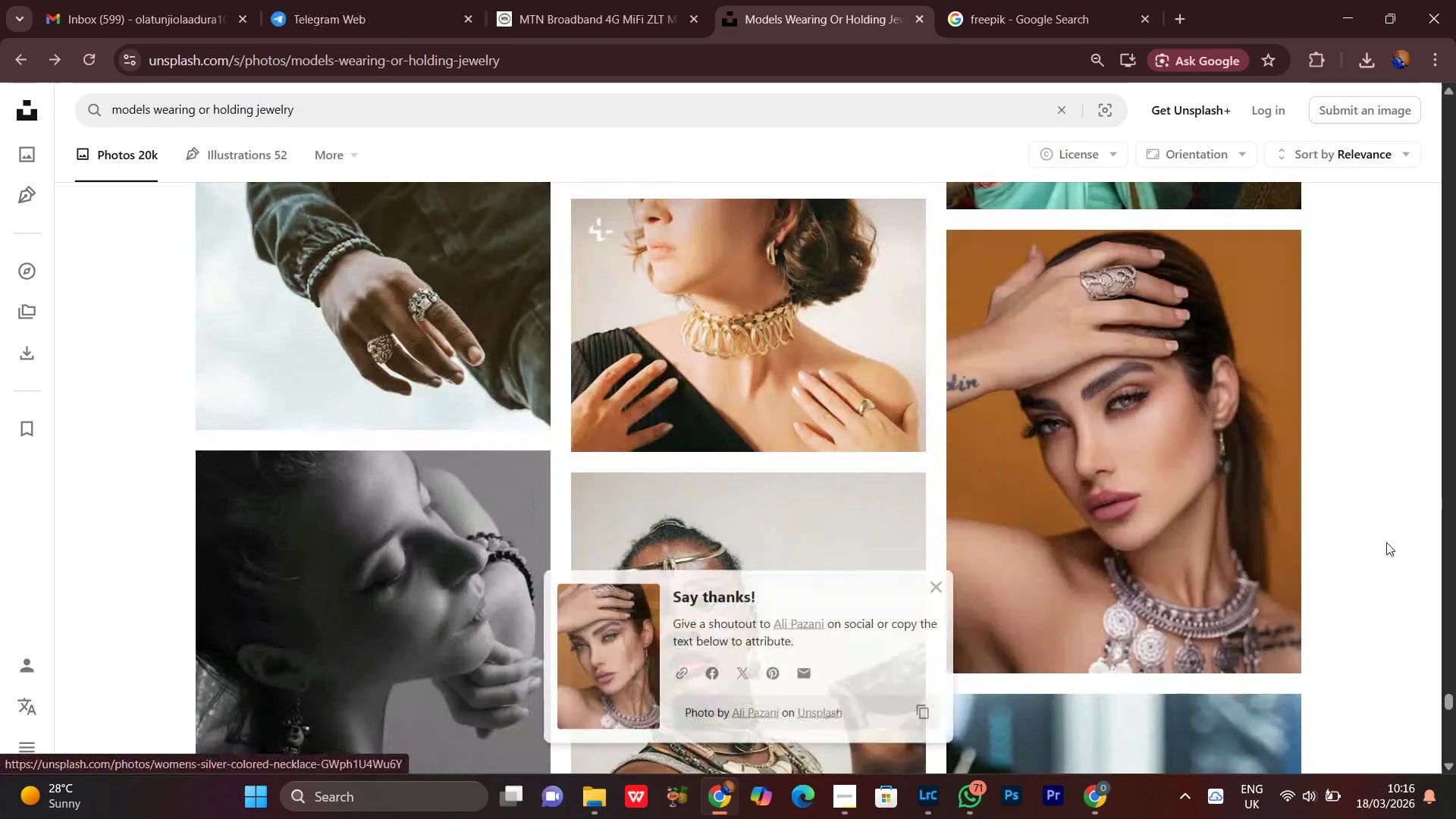 
scroll: coordinate [1386, 542], scroll_direction: down, amount: 4.0
 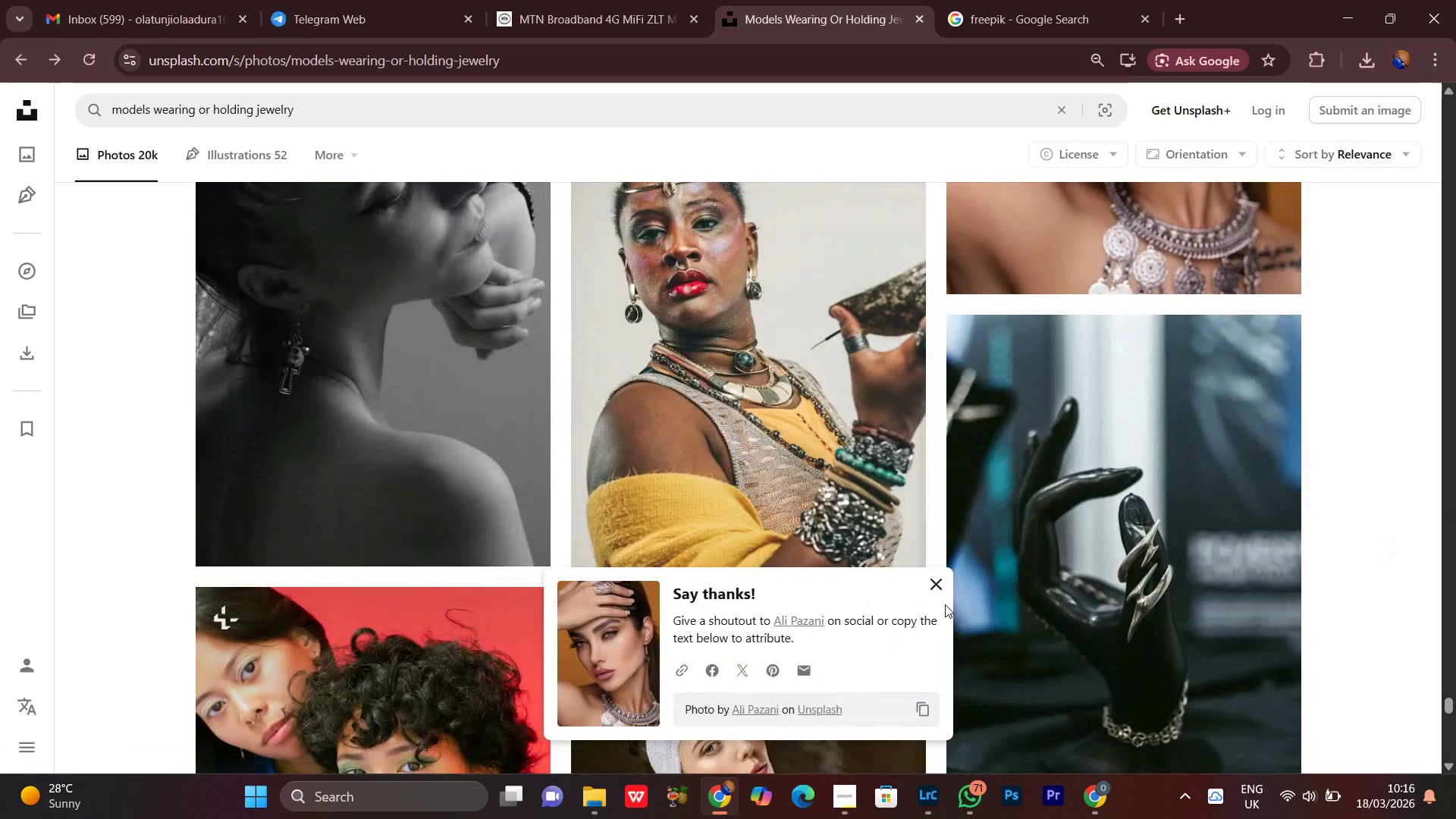 
left_click([934, 583])
 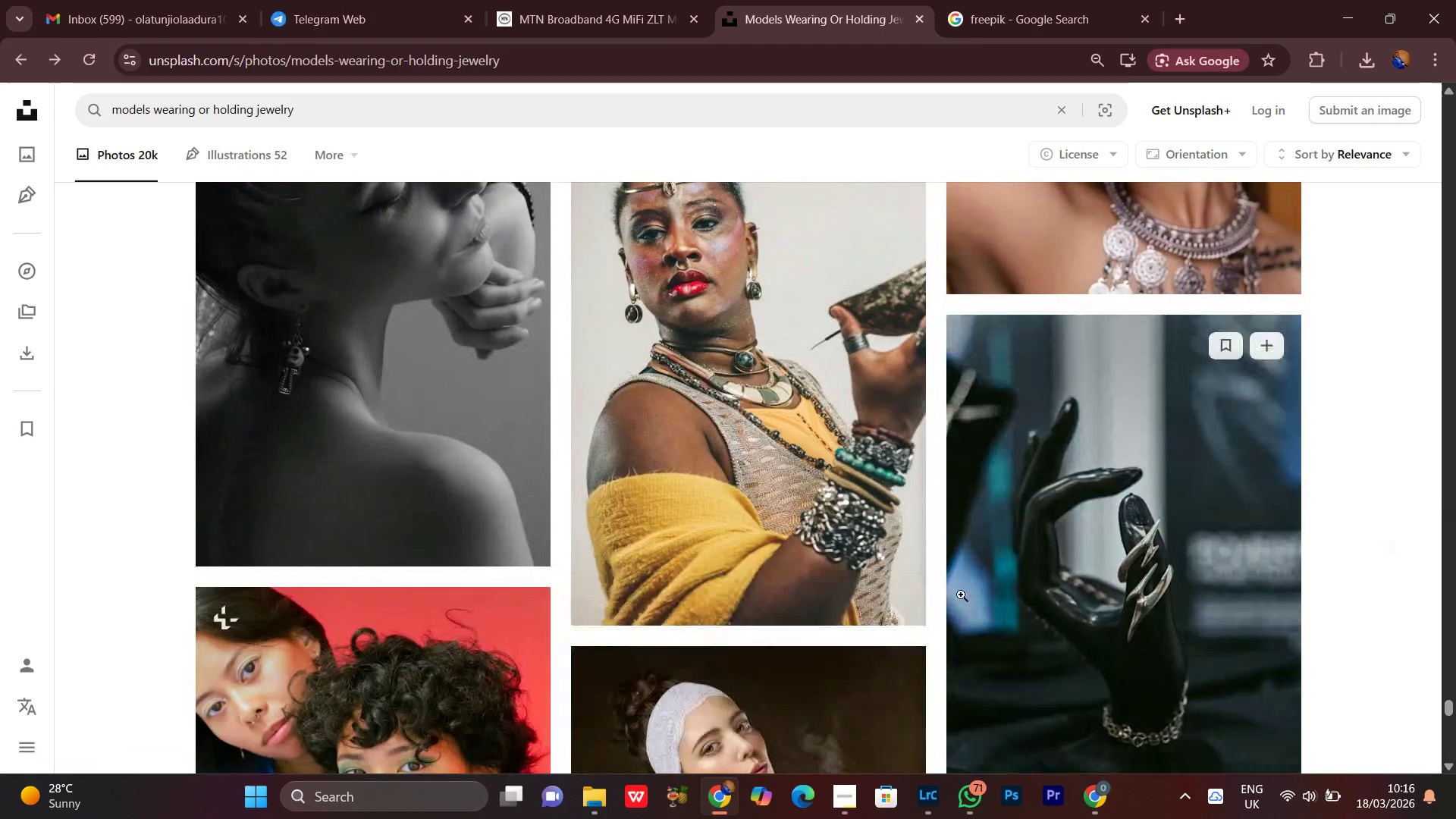 
scroll: coordinate [962, 595], scroll_direction: down, amount: 13.0
 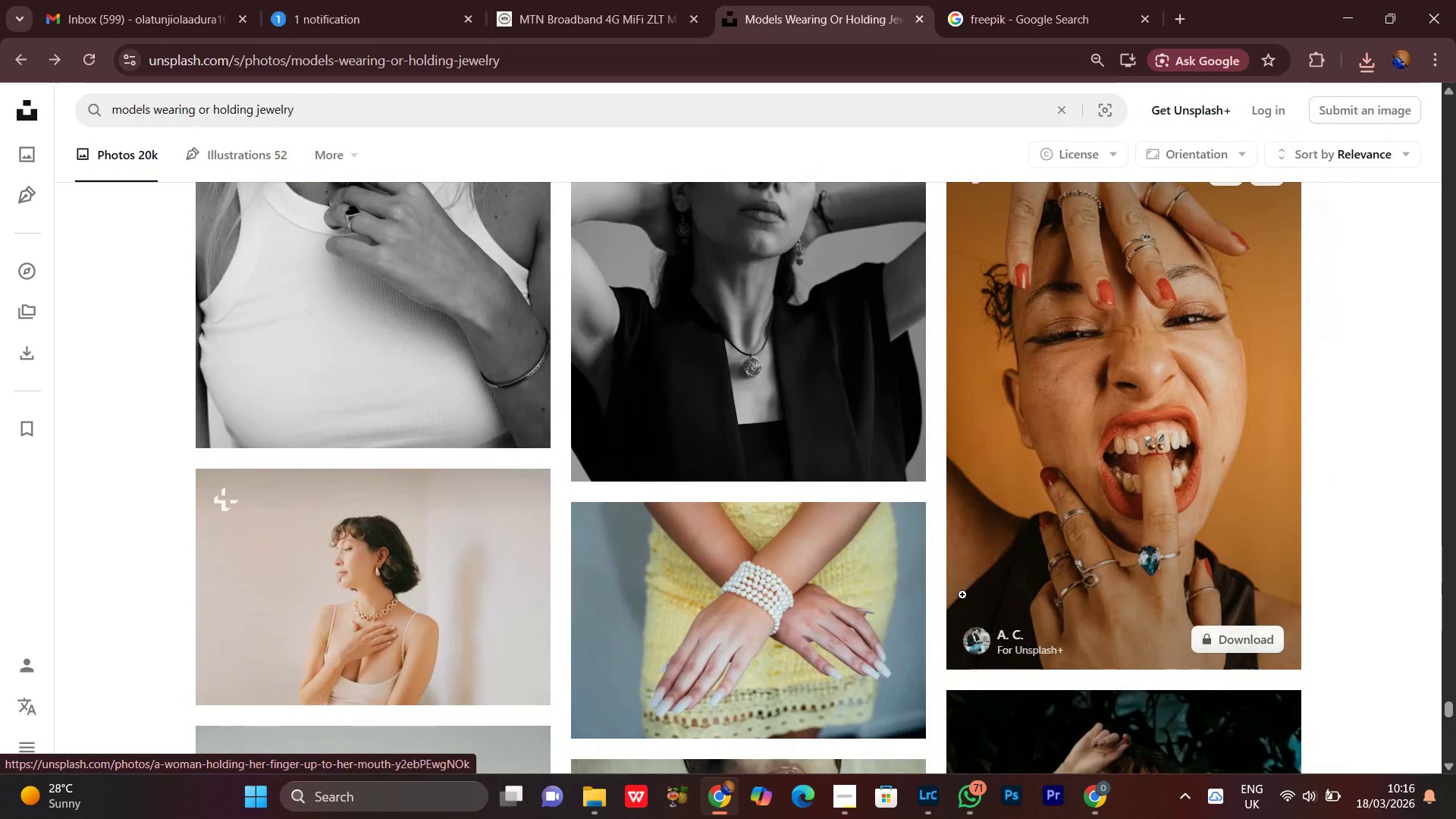 
wait(7.85)
 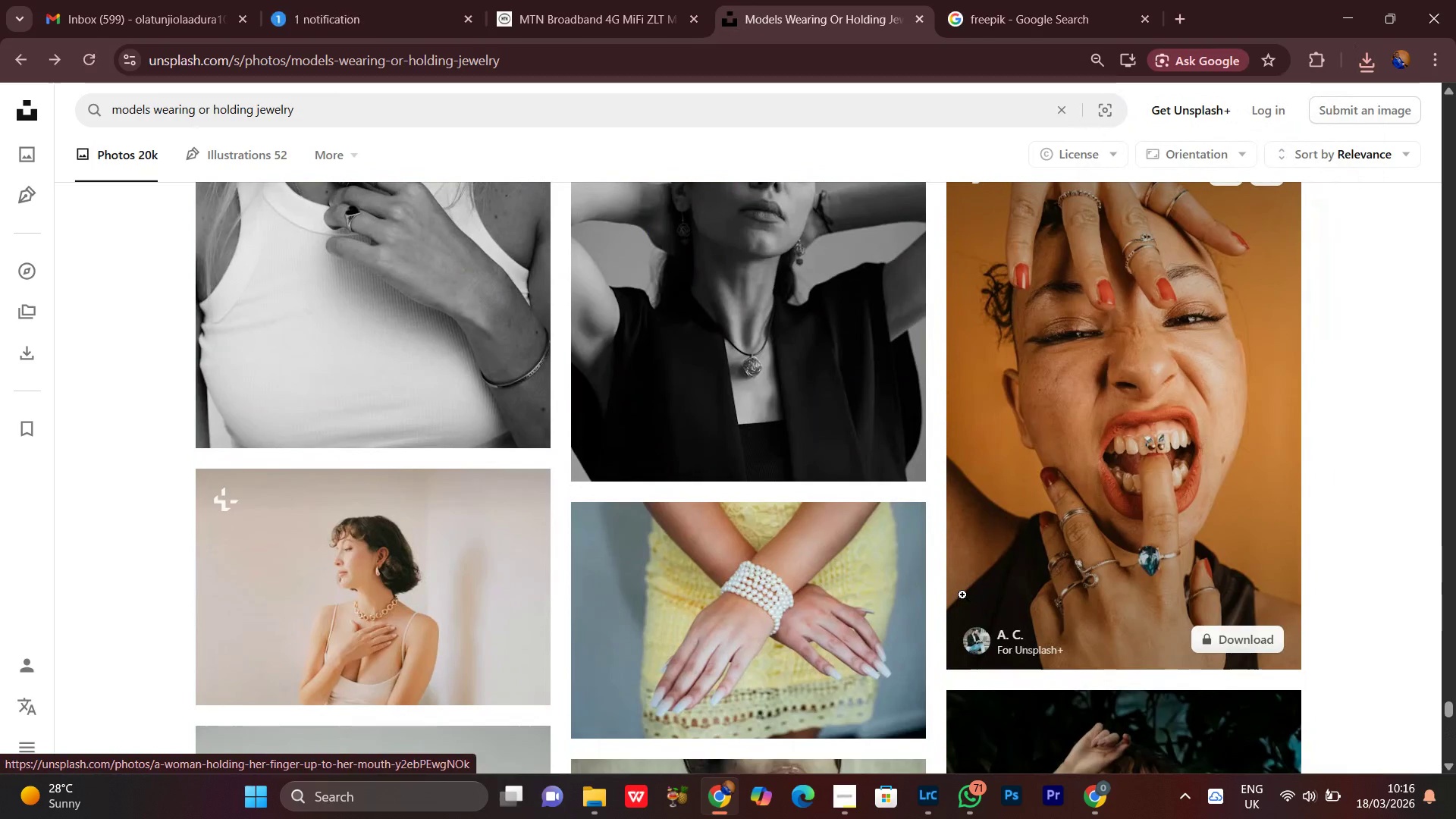 
scroll: coordinate [961, 617], scroll_direction: down, amount: 14.0
 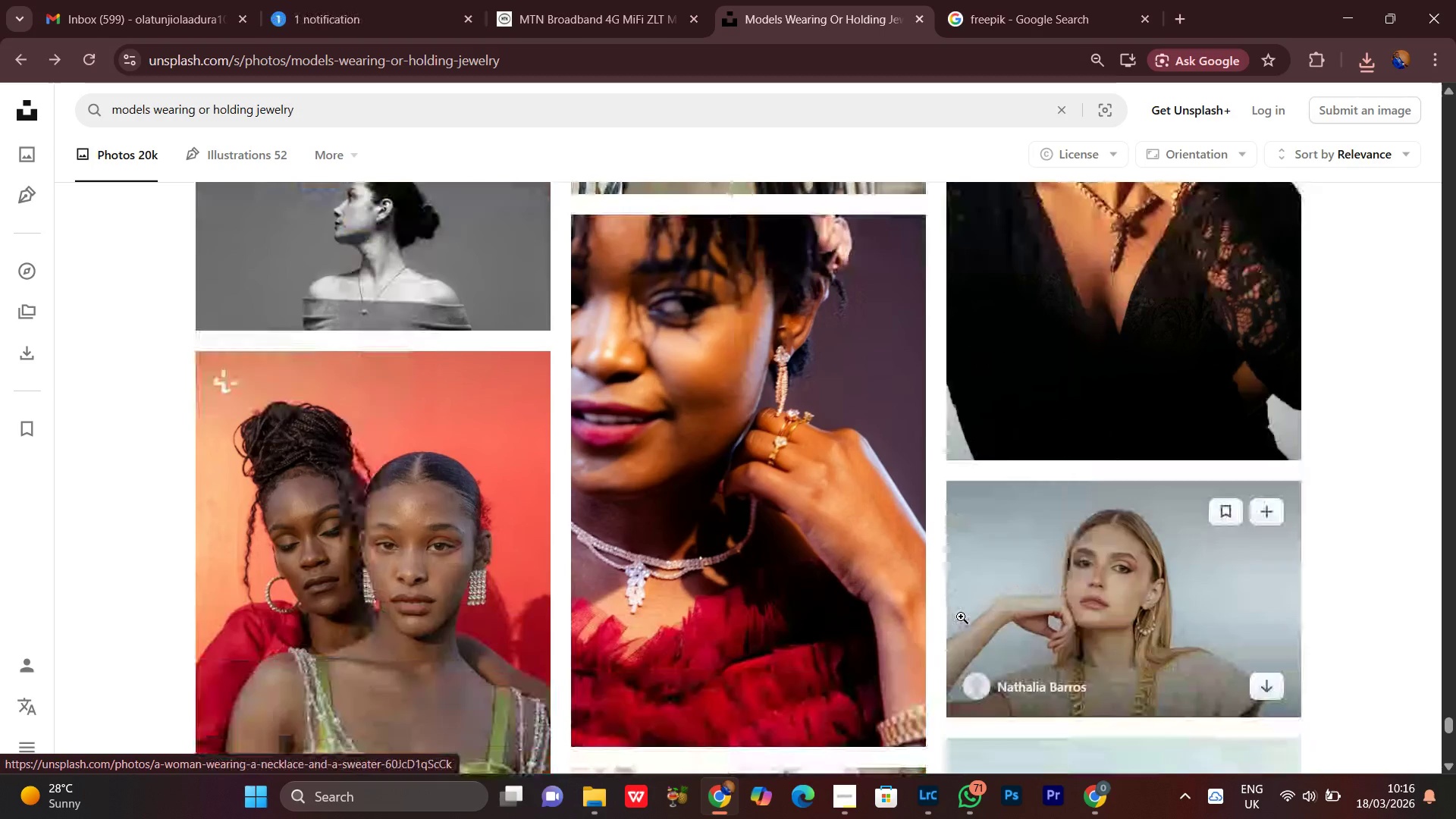 
scroll: coordinate [1285, 560], scroll_direction: down, amount: 6.0
 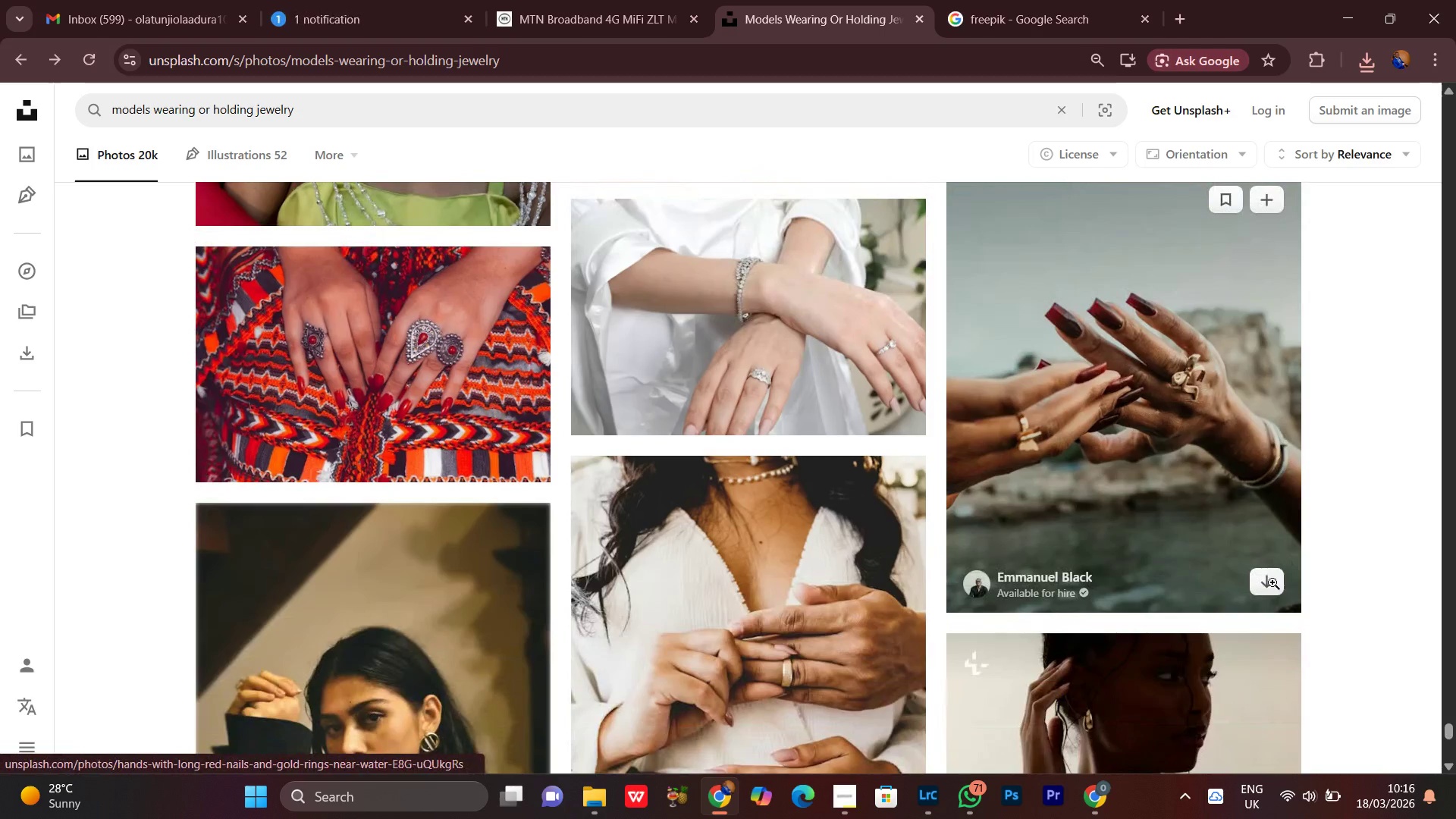 
left_click([1269, 589])
 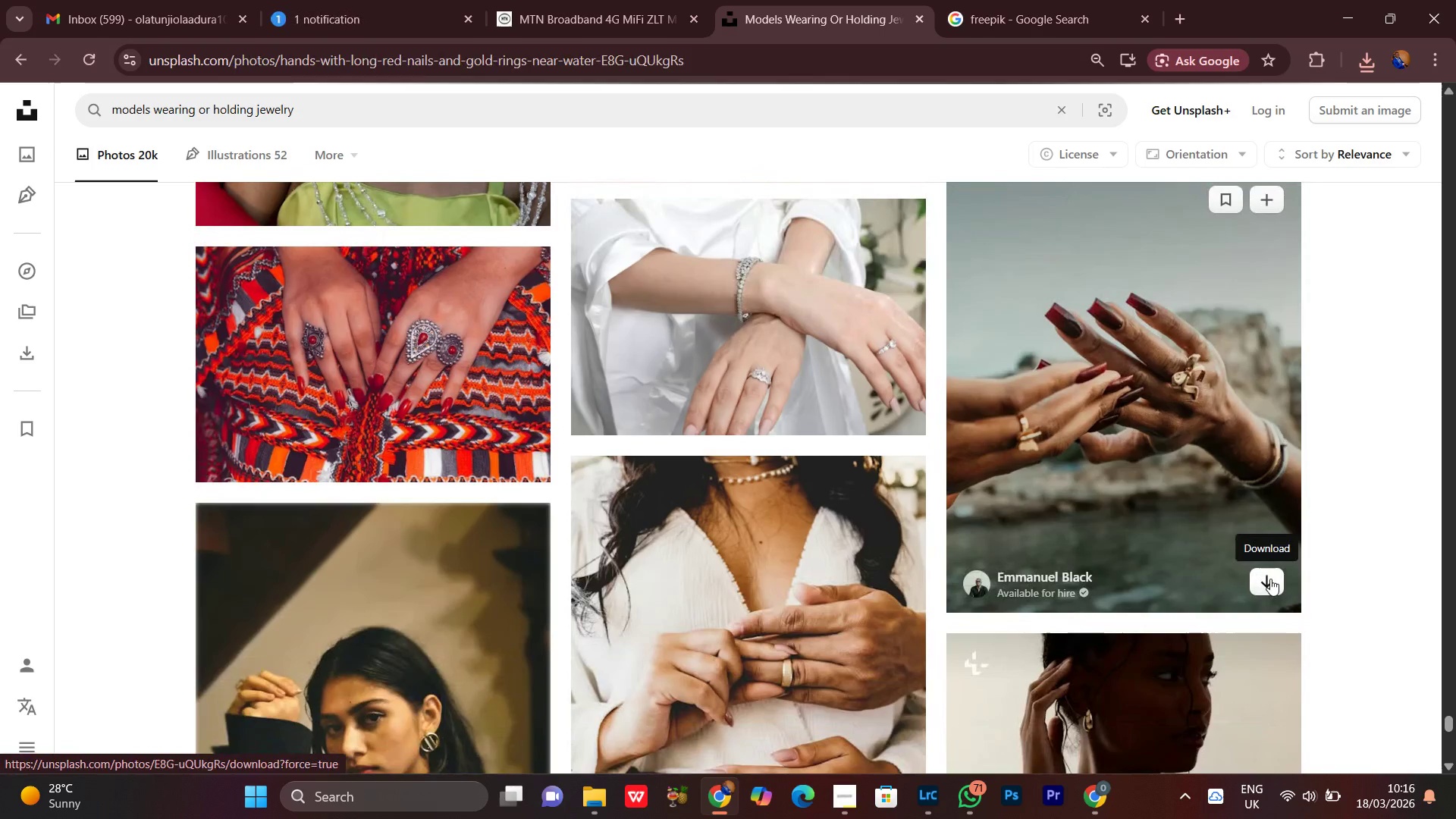 
left_click([1267, 579])
 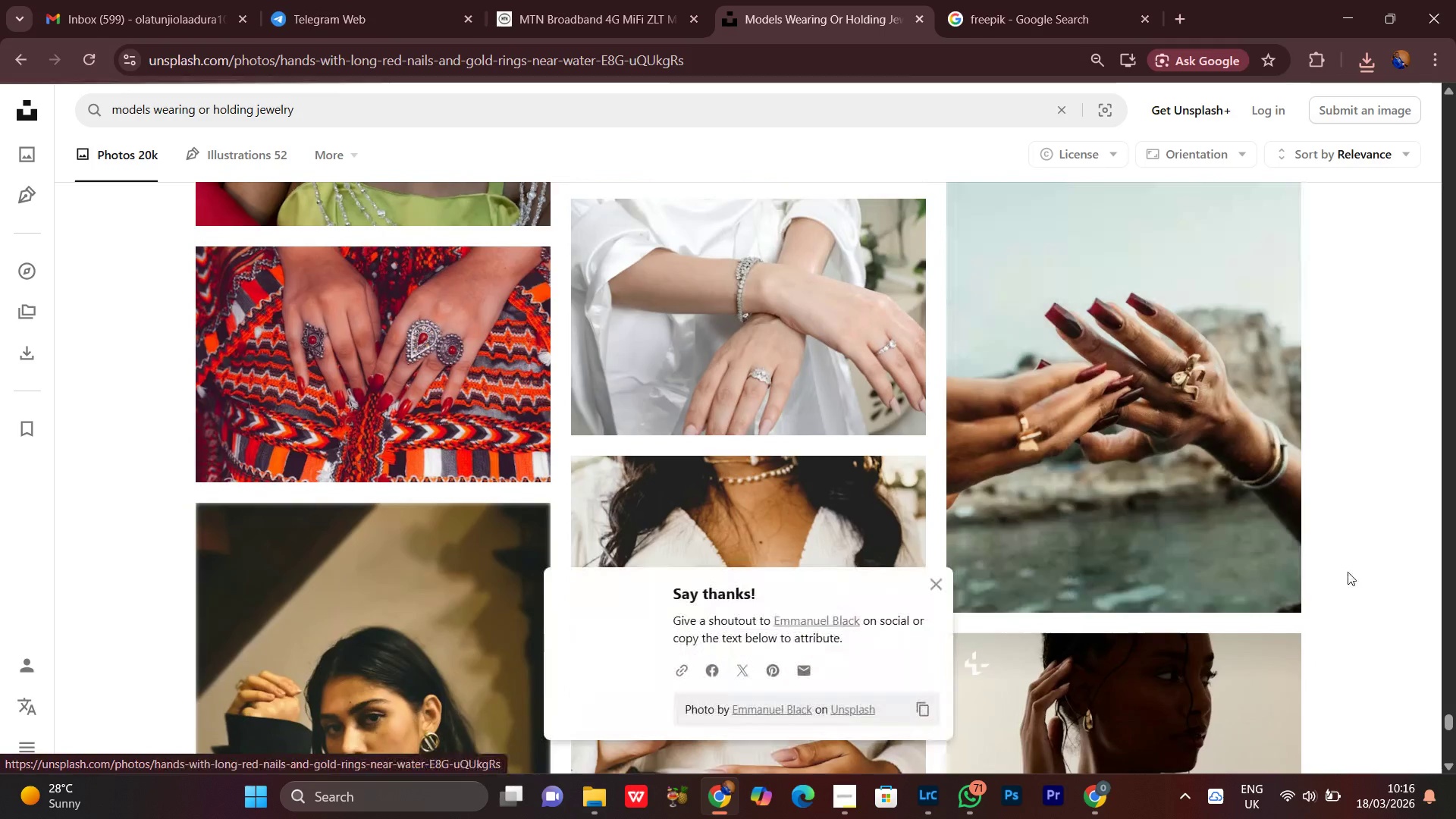 
scroll: coordinate [1346, 569], scroll_direction: down, amount: 3.0
 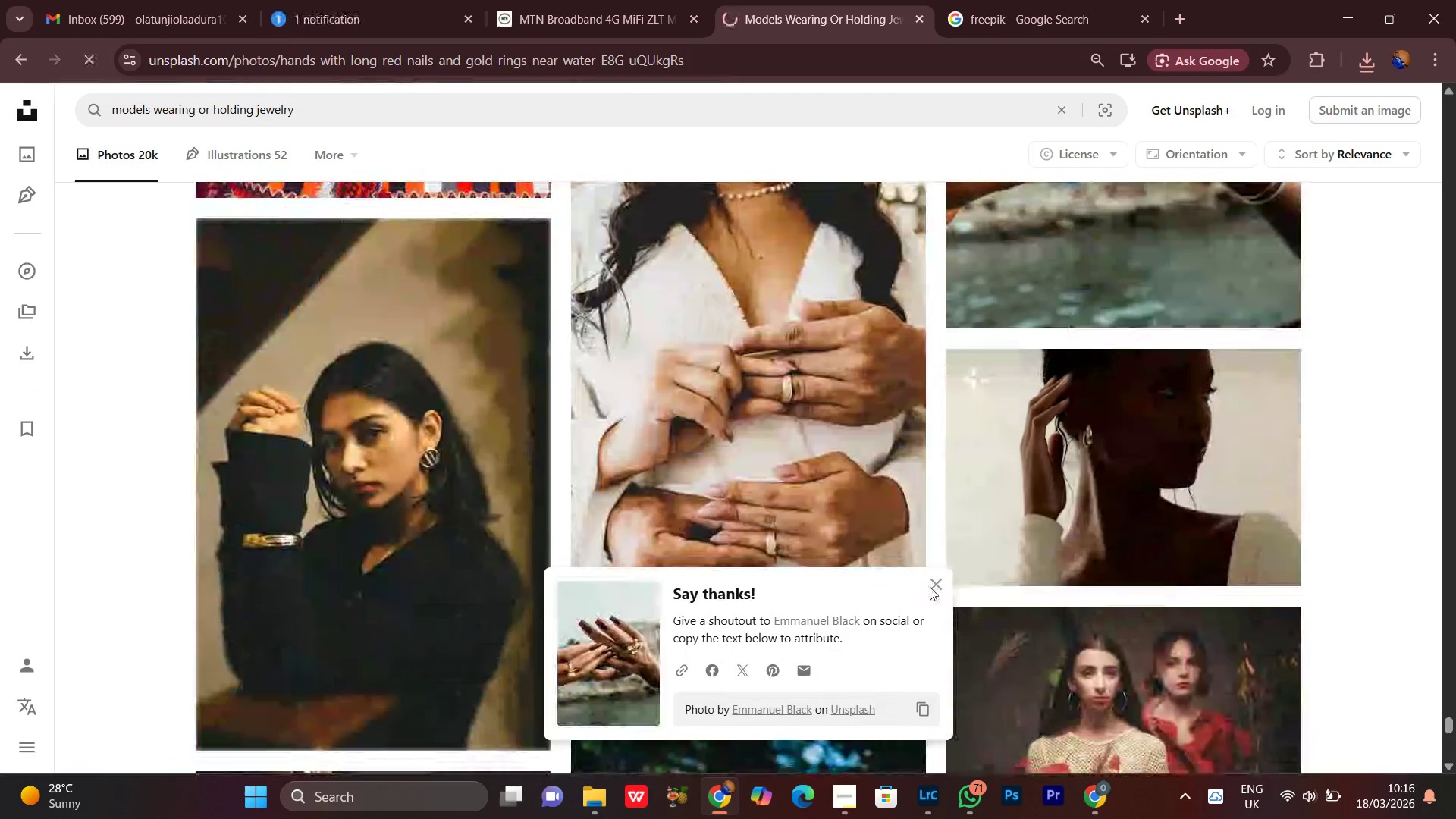 
left_click([937, 588])
 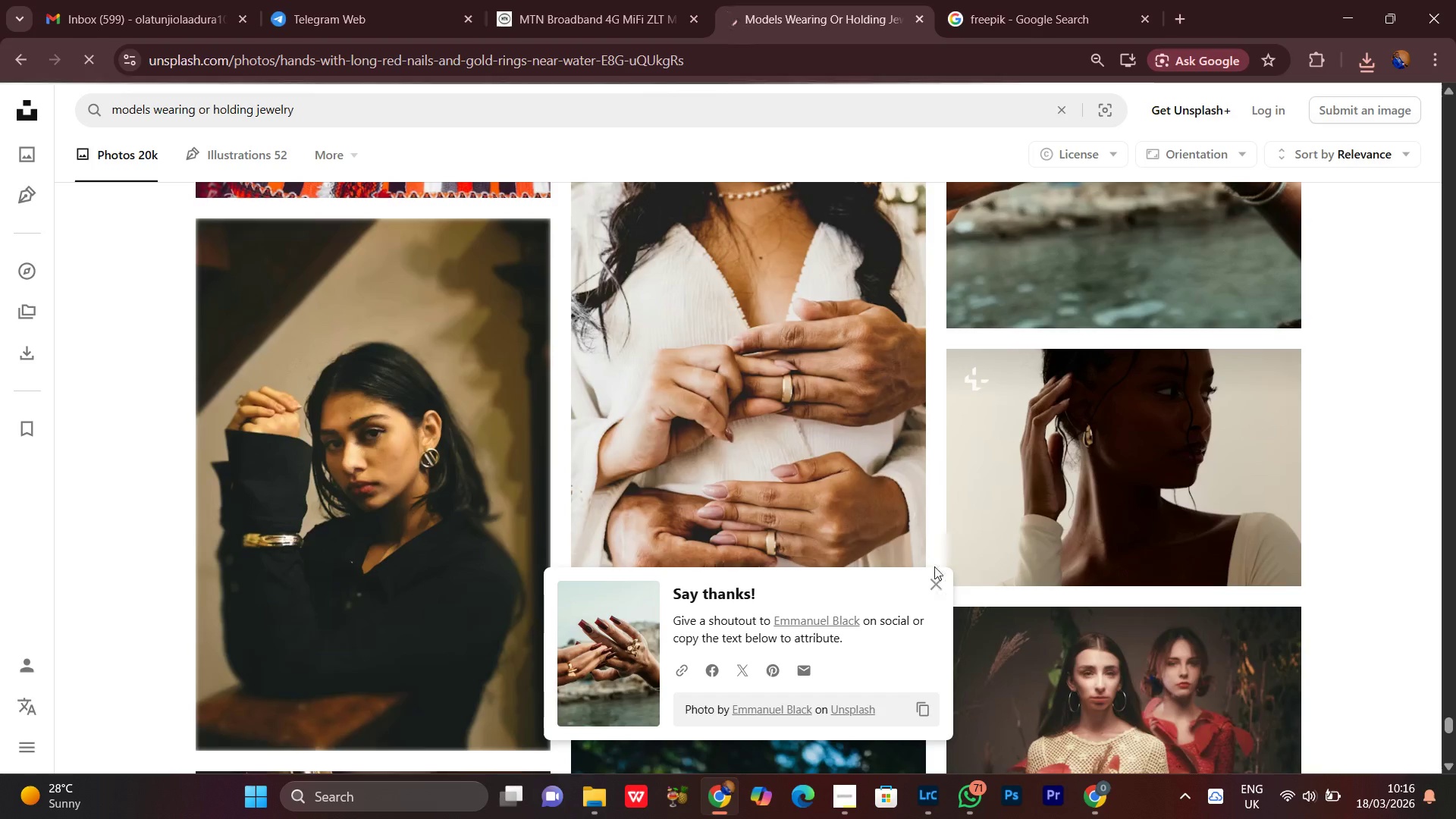 
scroll: coordinate [934, 566], scroll_direction: down, amount: 3.0
 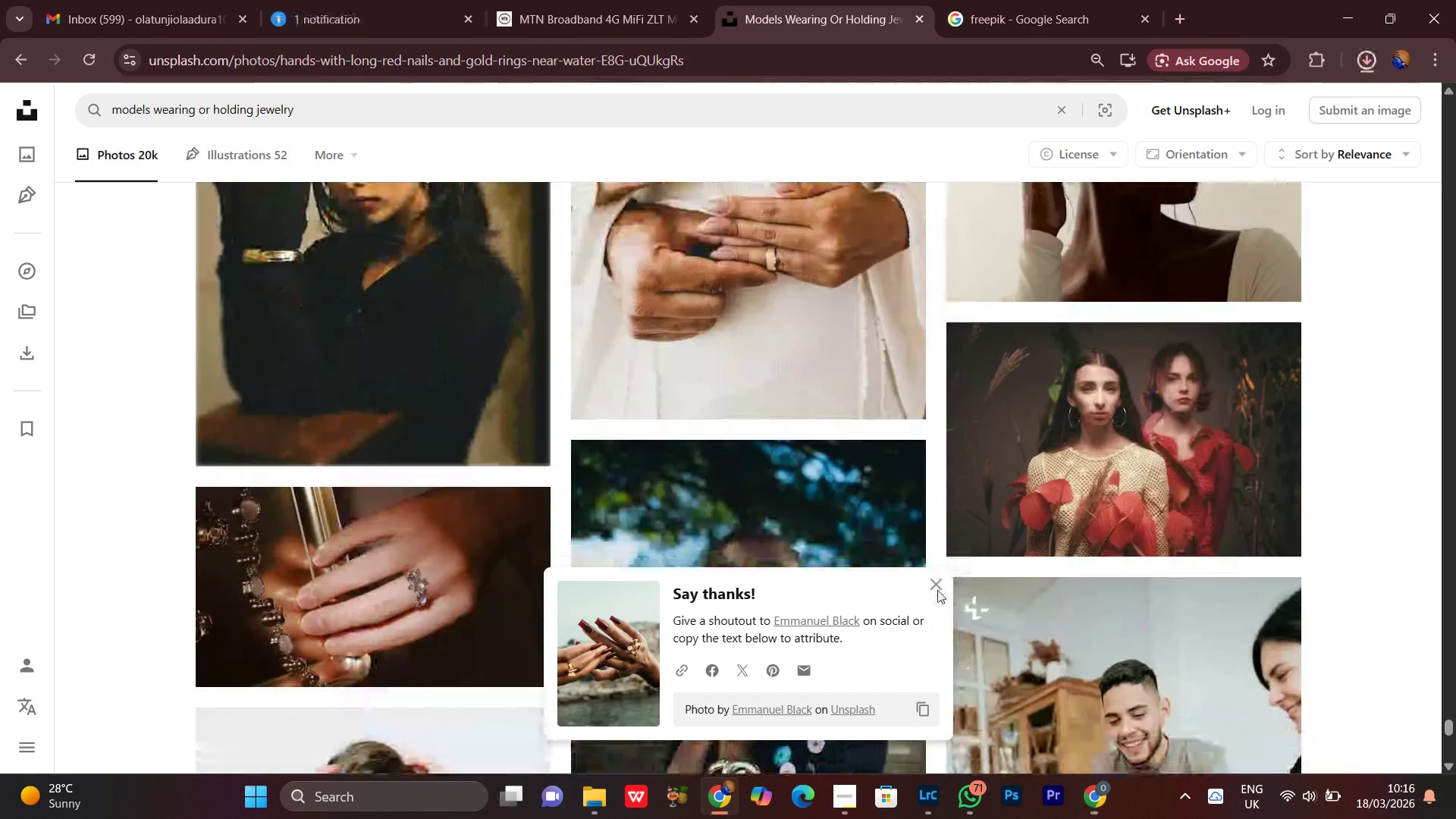 
left_click([936, 589])
 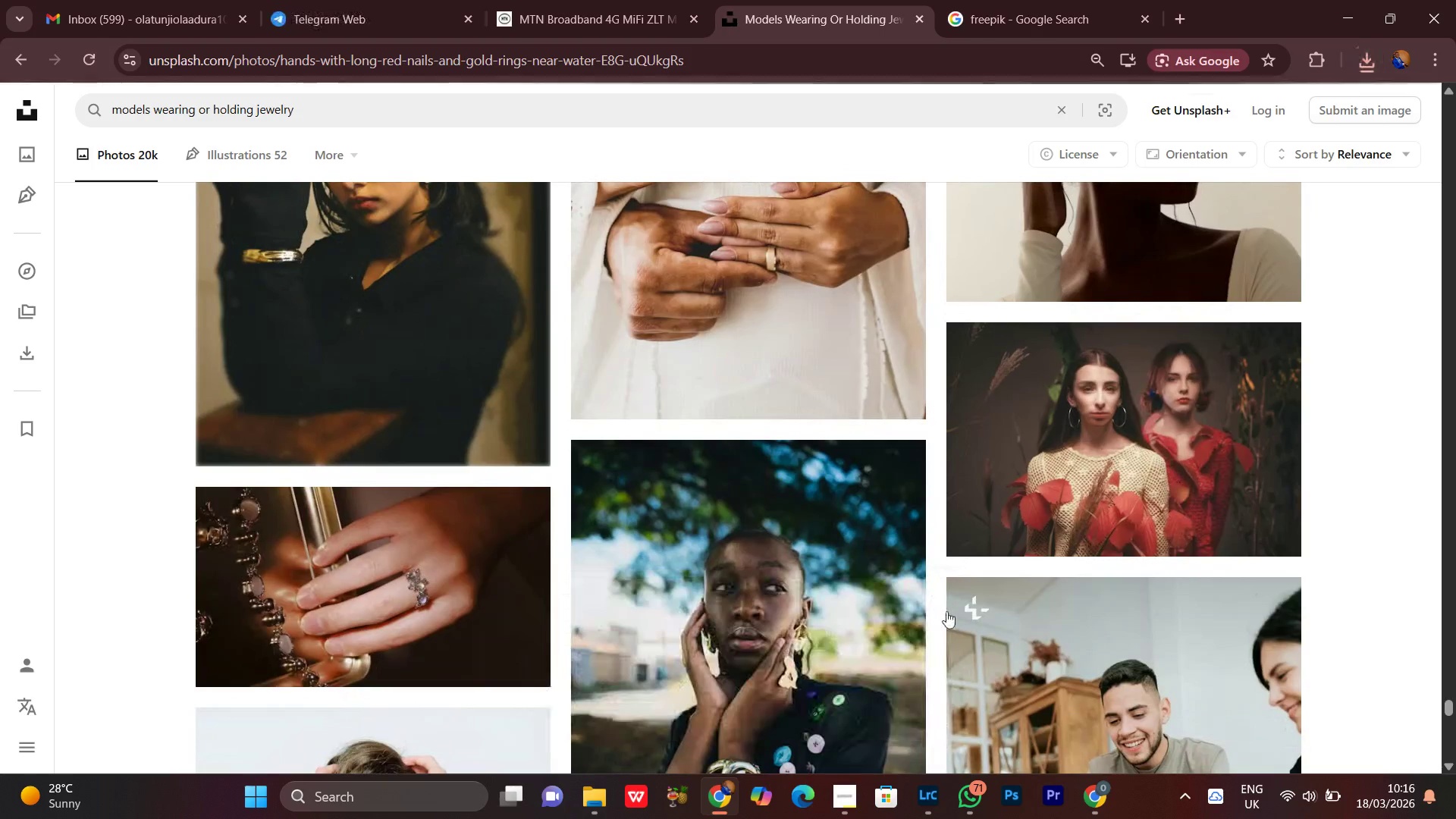 
scroll: coordinate [941, 603], scroll_direction: down, amount: 3.0
 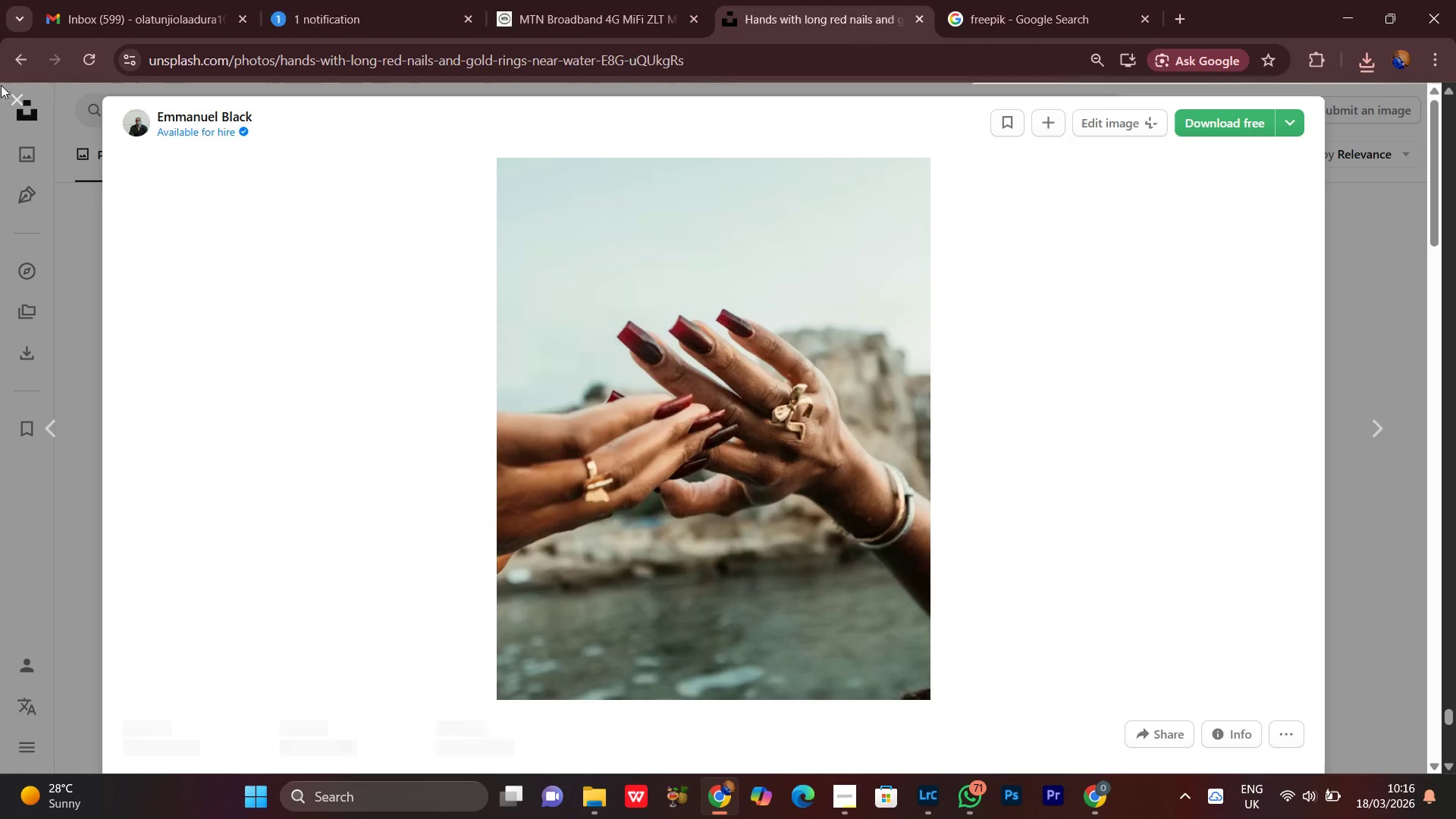 
left_click([7, 94])
 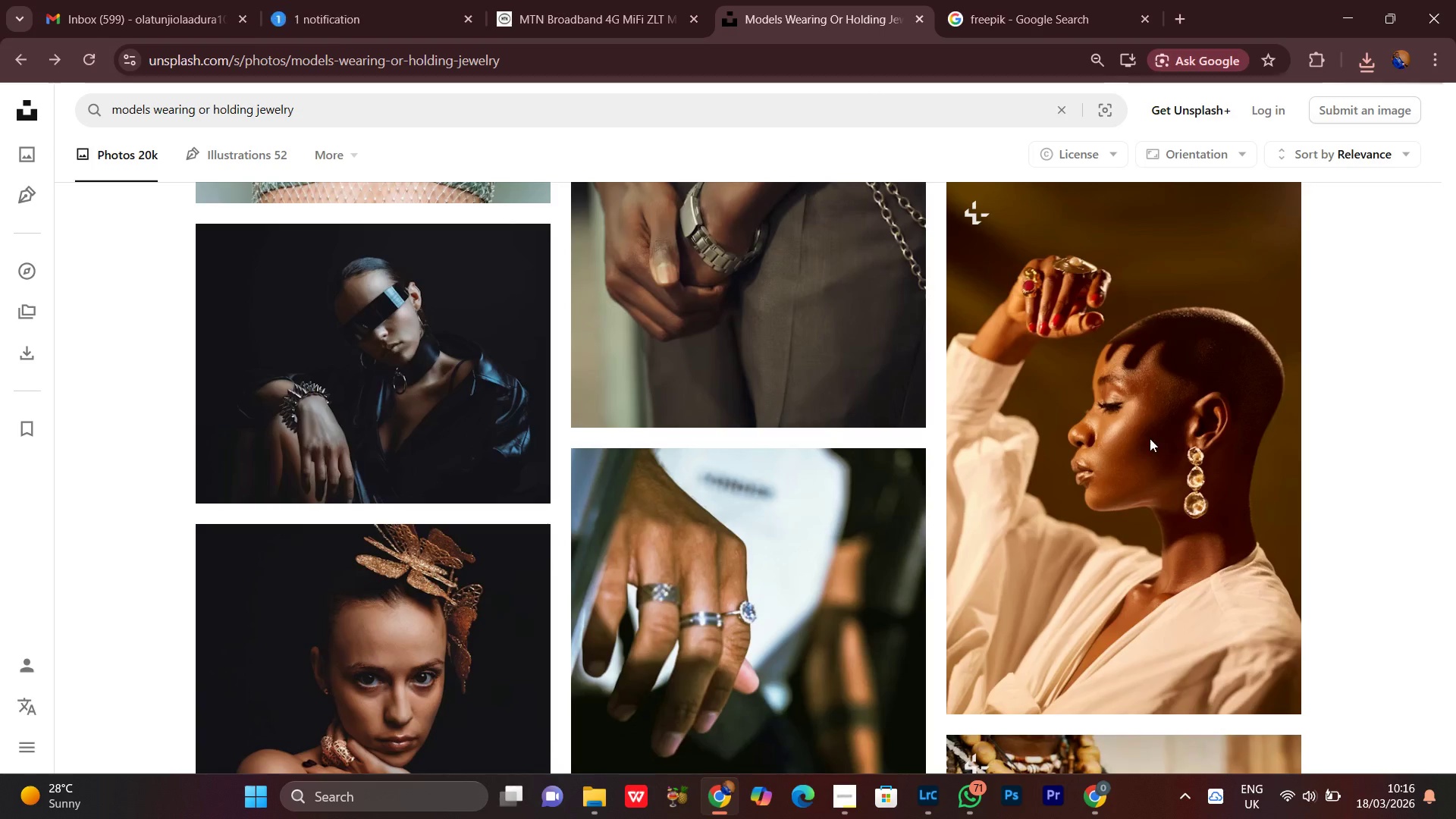 
scroll: coordinate [1351, 438], scroll_direction: down, amount: 15.0
 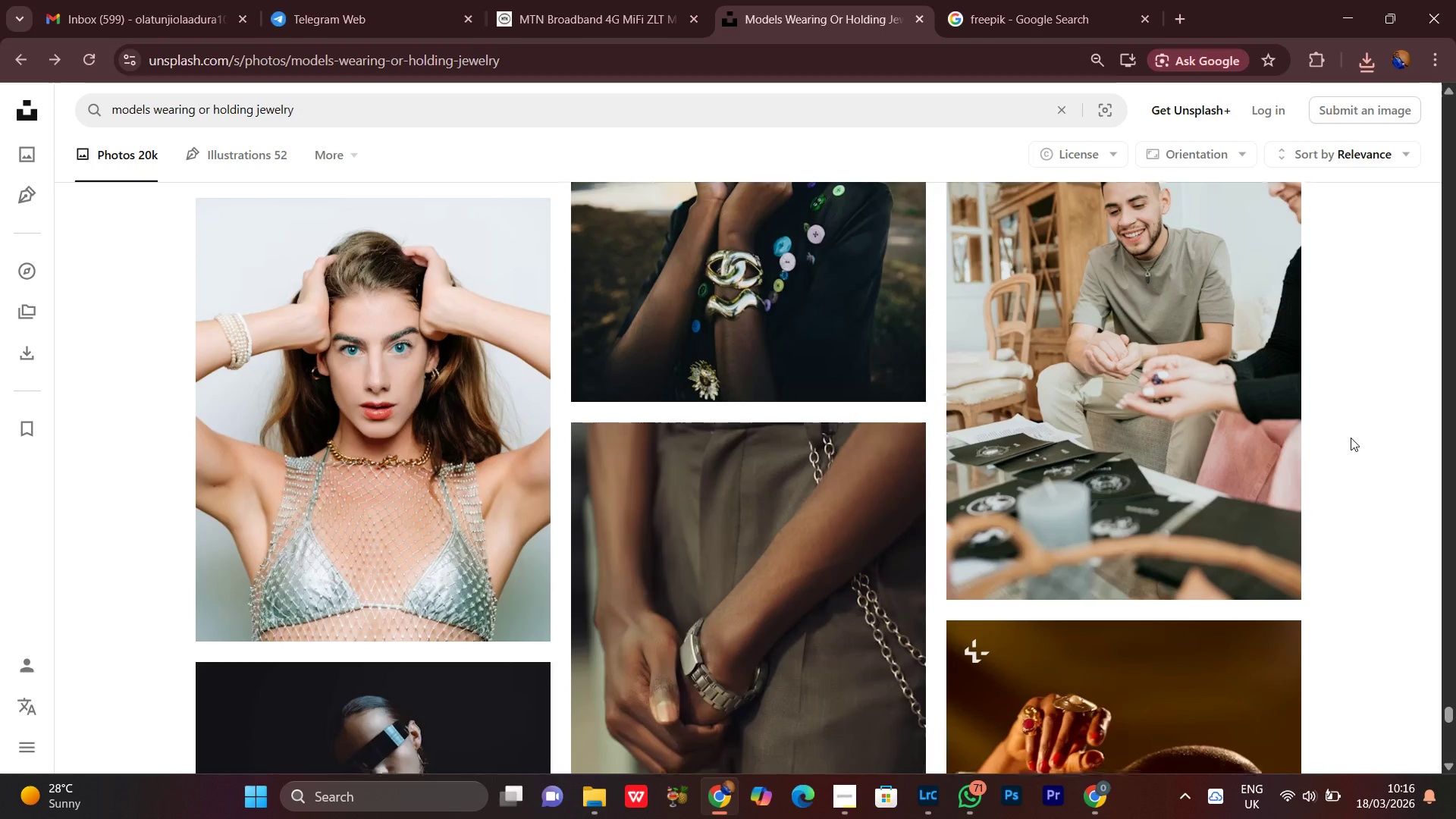 
scroll: coordinate [1255, 440], scroll_direction: down, amount: 17.0
 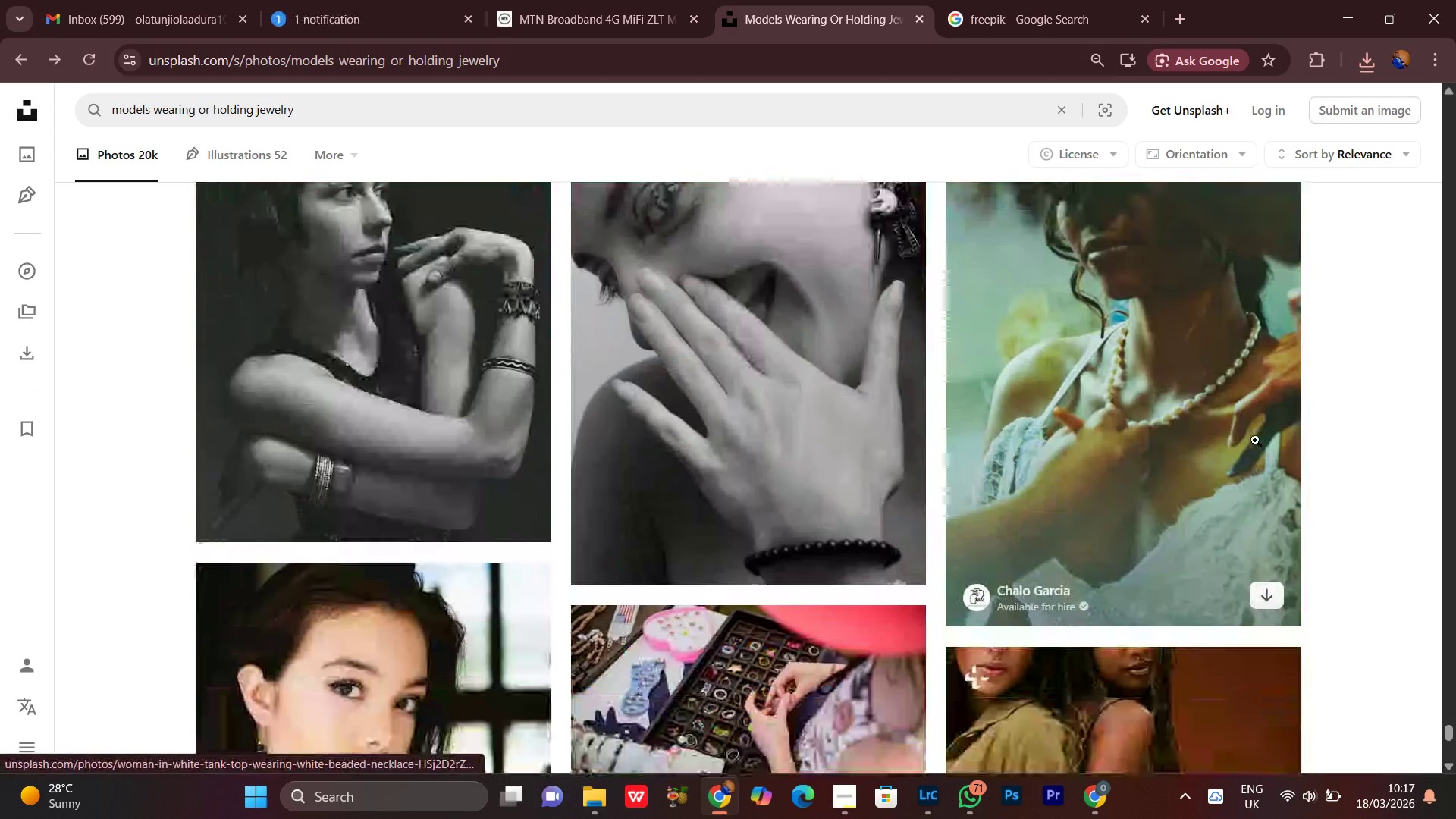 
scroll: coordinate [1367, 409], scroll_direction: down, amount: 14.0
 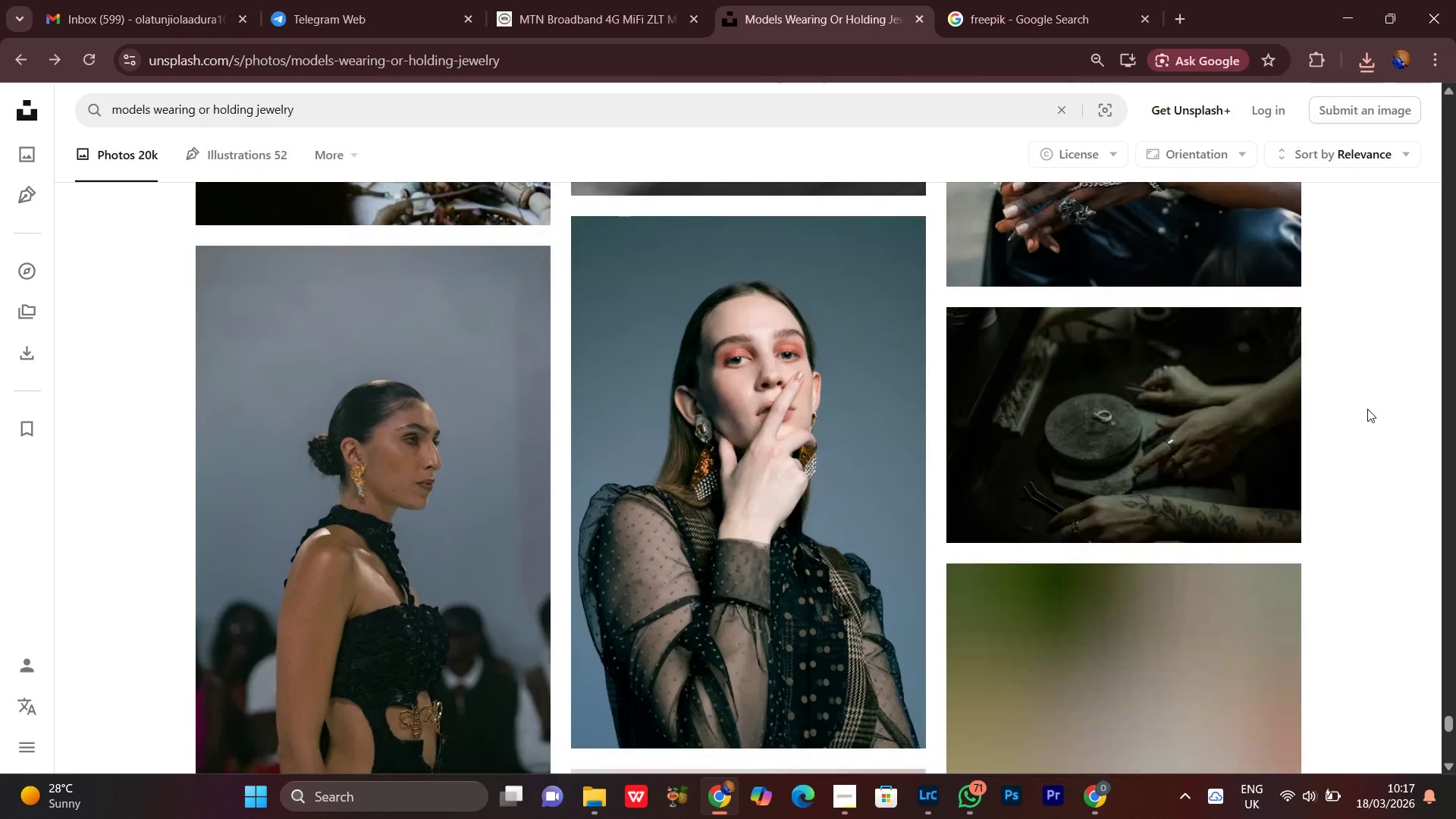 
scroll: coordinate [1367, 409], scroll_direction: down, amount: 2.0
 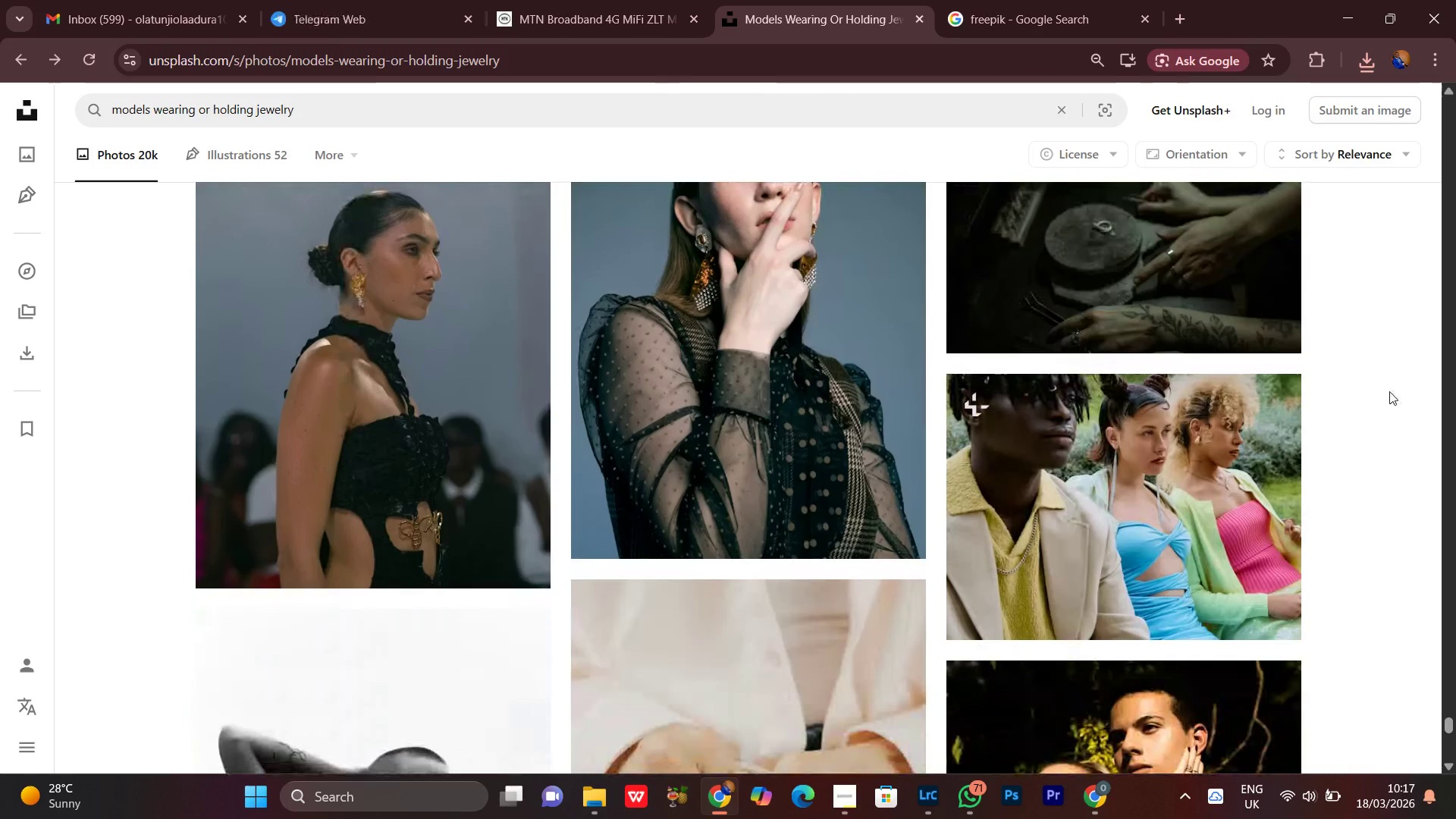 
scroll: coordinate [1389, 391], scroll_direction: up, amount: 7.0
 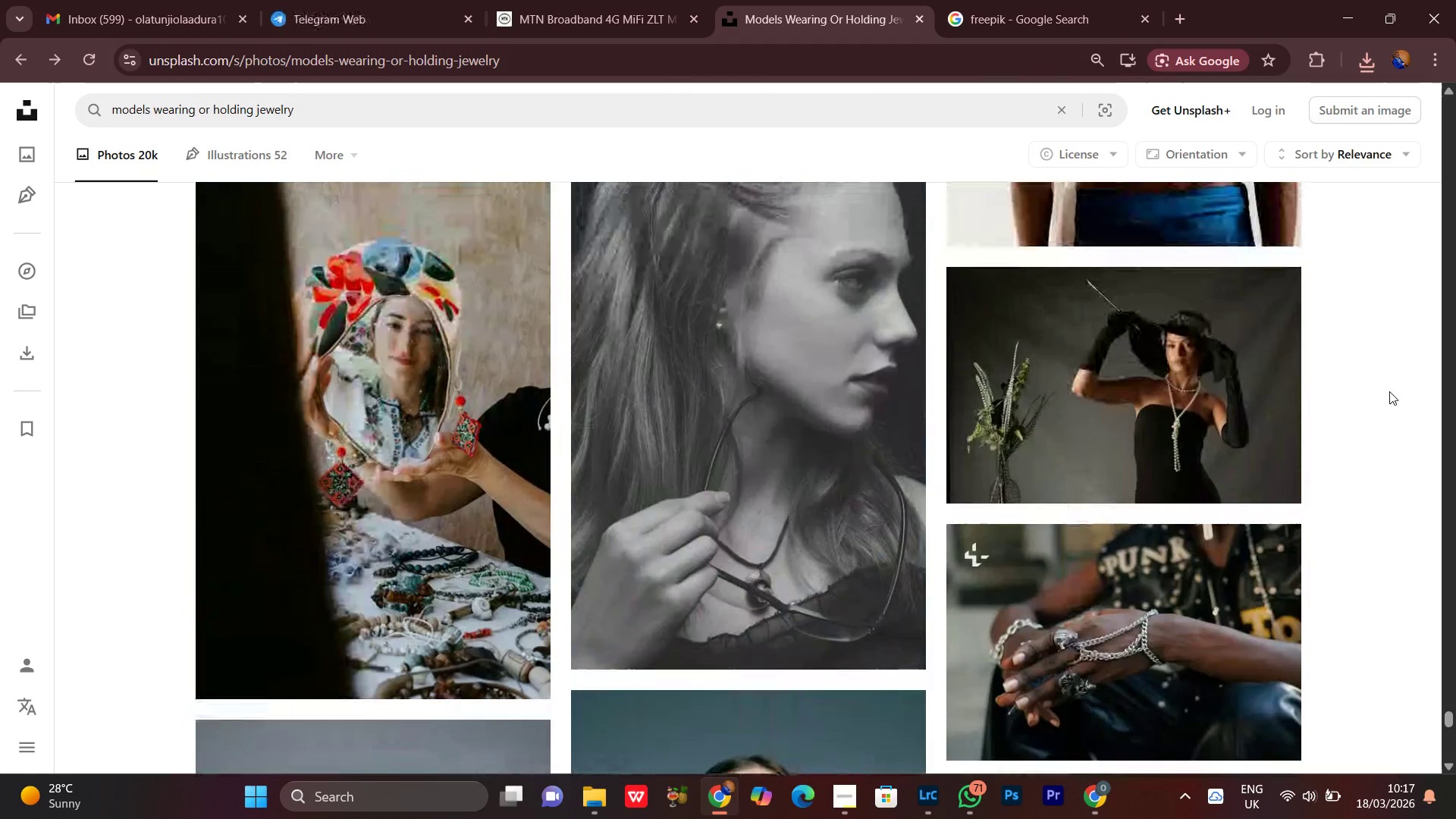 
scroll: coordinate [1389, 391], scroll_direction: none, amount: 0.0
 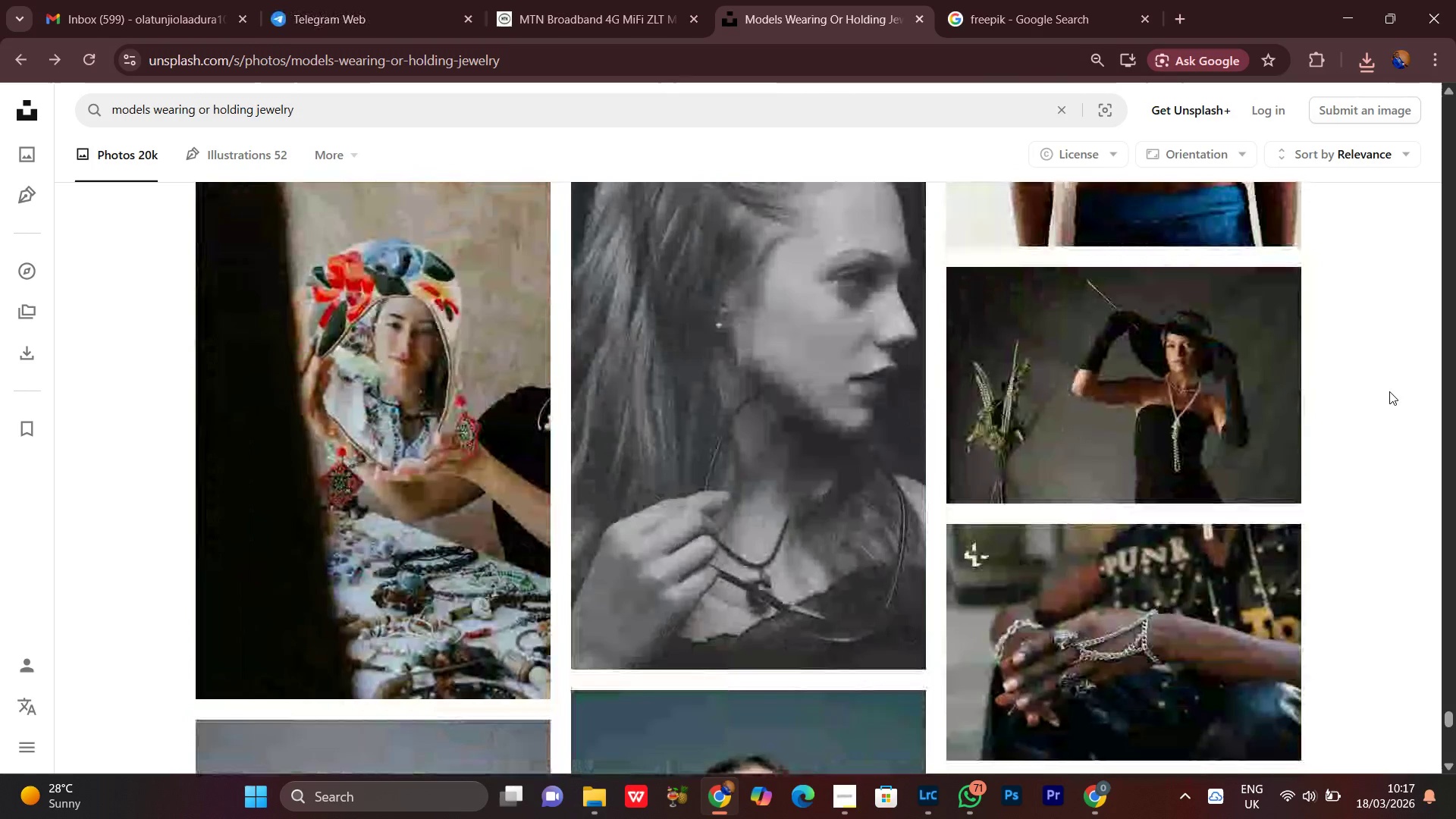 
scroll: coordinate [1387, 397], scroll_direction: down, amount: 29.0
 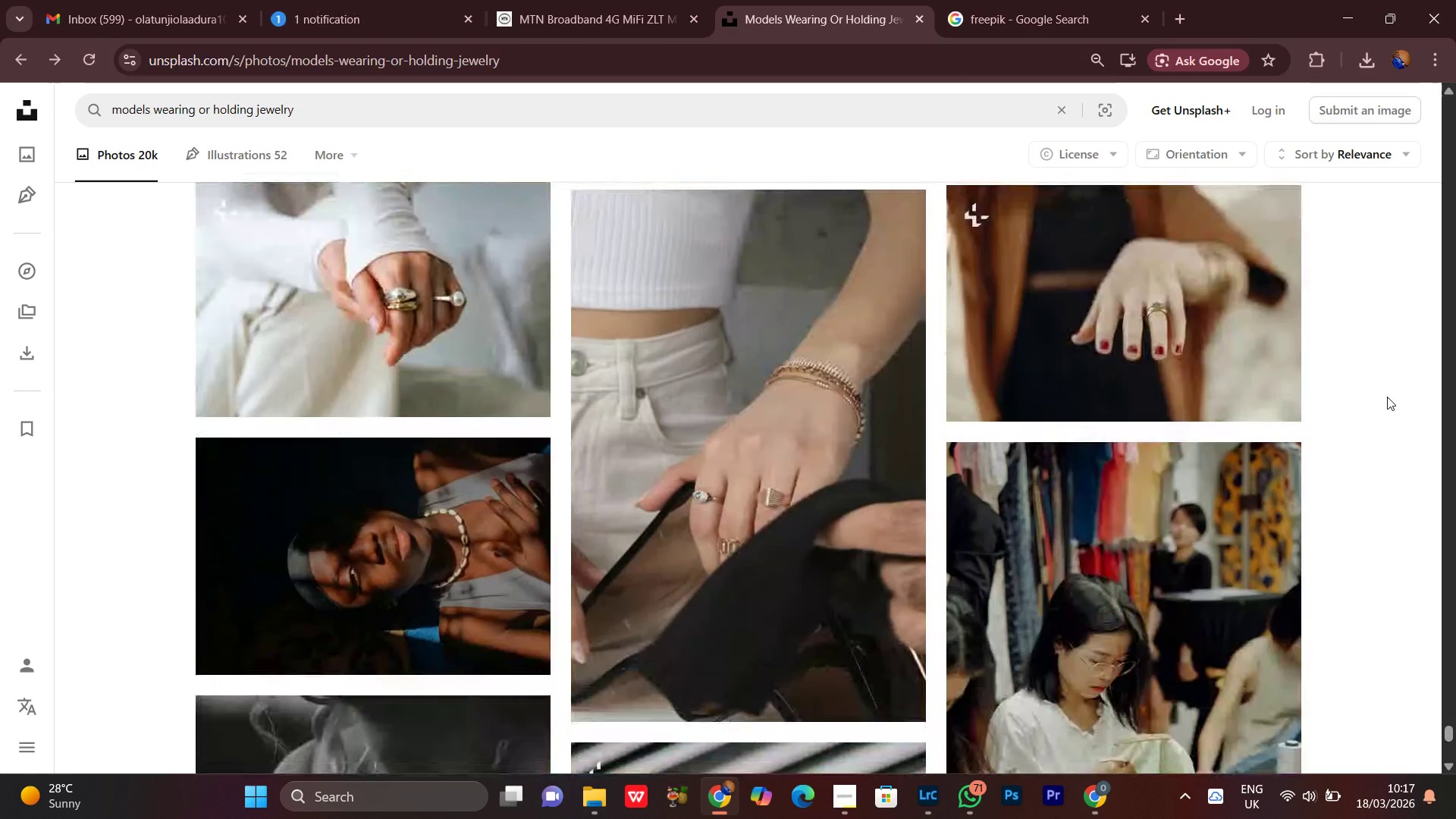 
scroll: coordinate [1387, 397], scroll_direction: down, amount: 9.0
 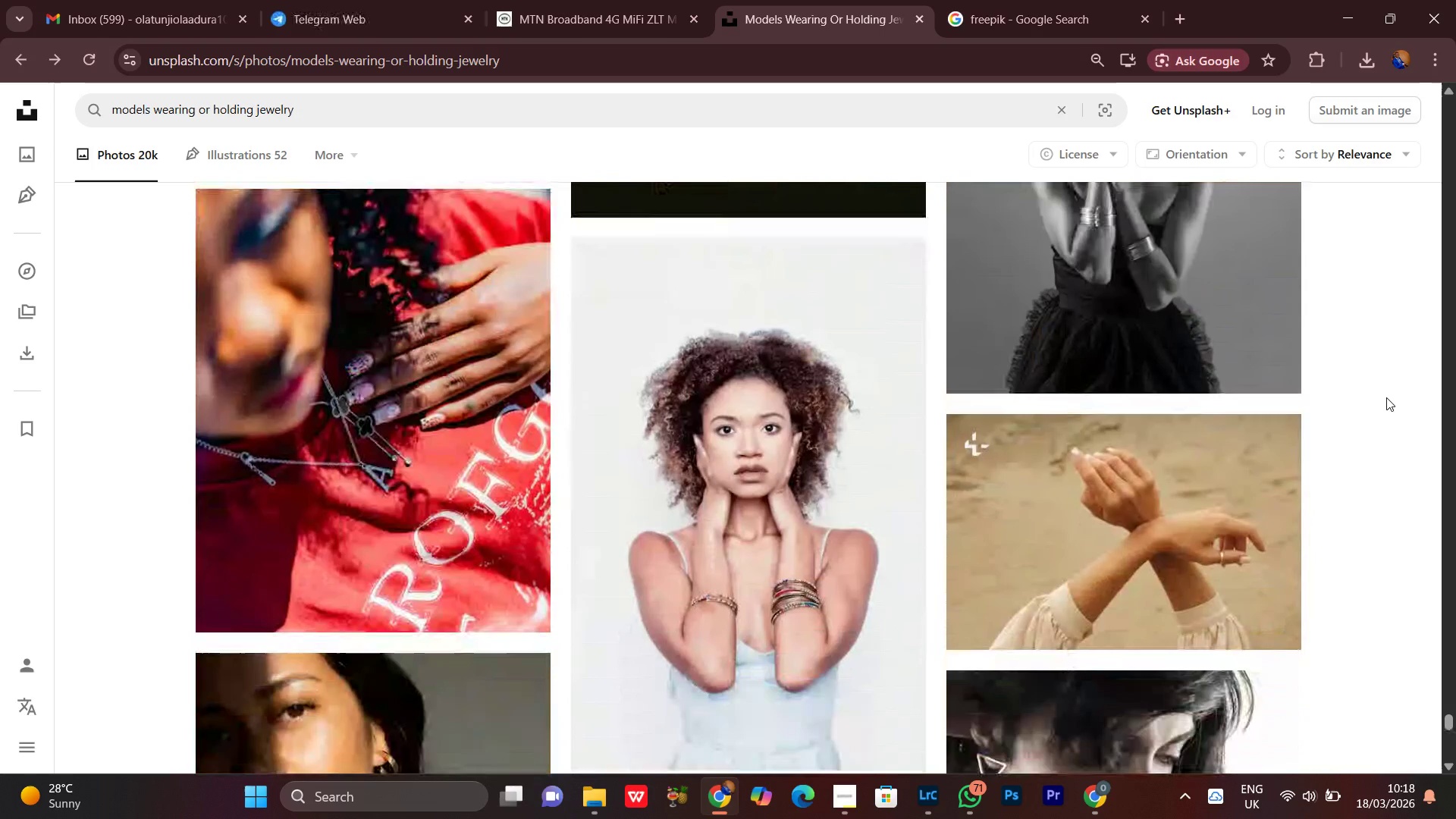 
scroll: coordinate [1386, 397], scroll_direction: none, amount: 0.0
 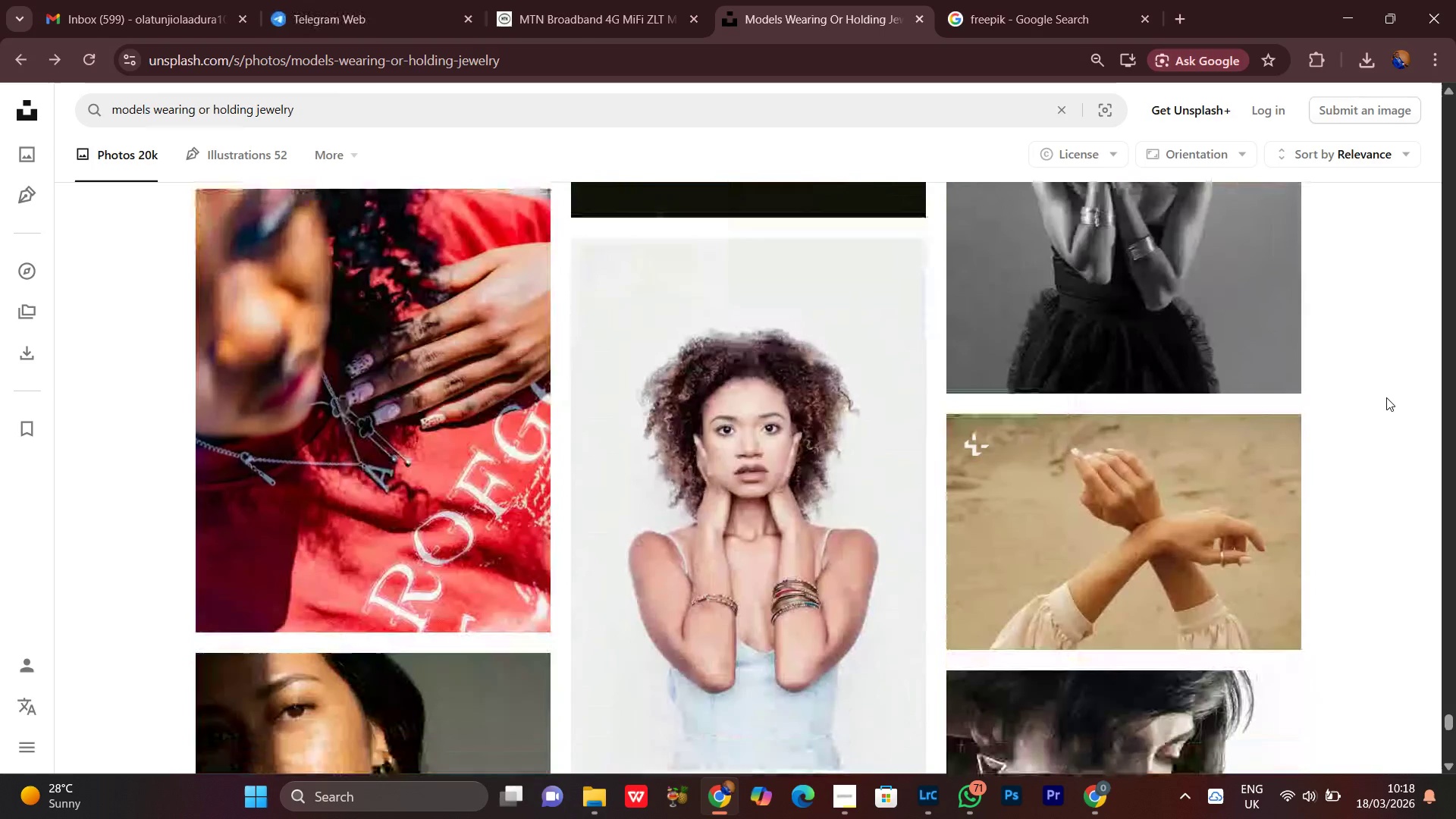 
scroll: coordinate [1386, 397], scroll_direction: down, amount: 4.0
 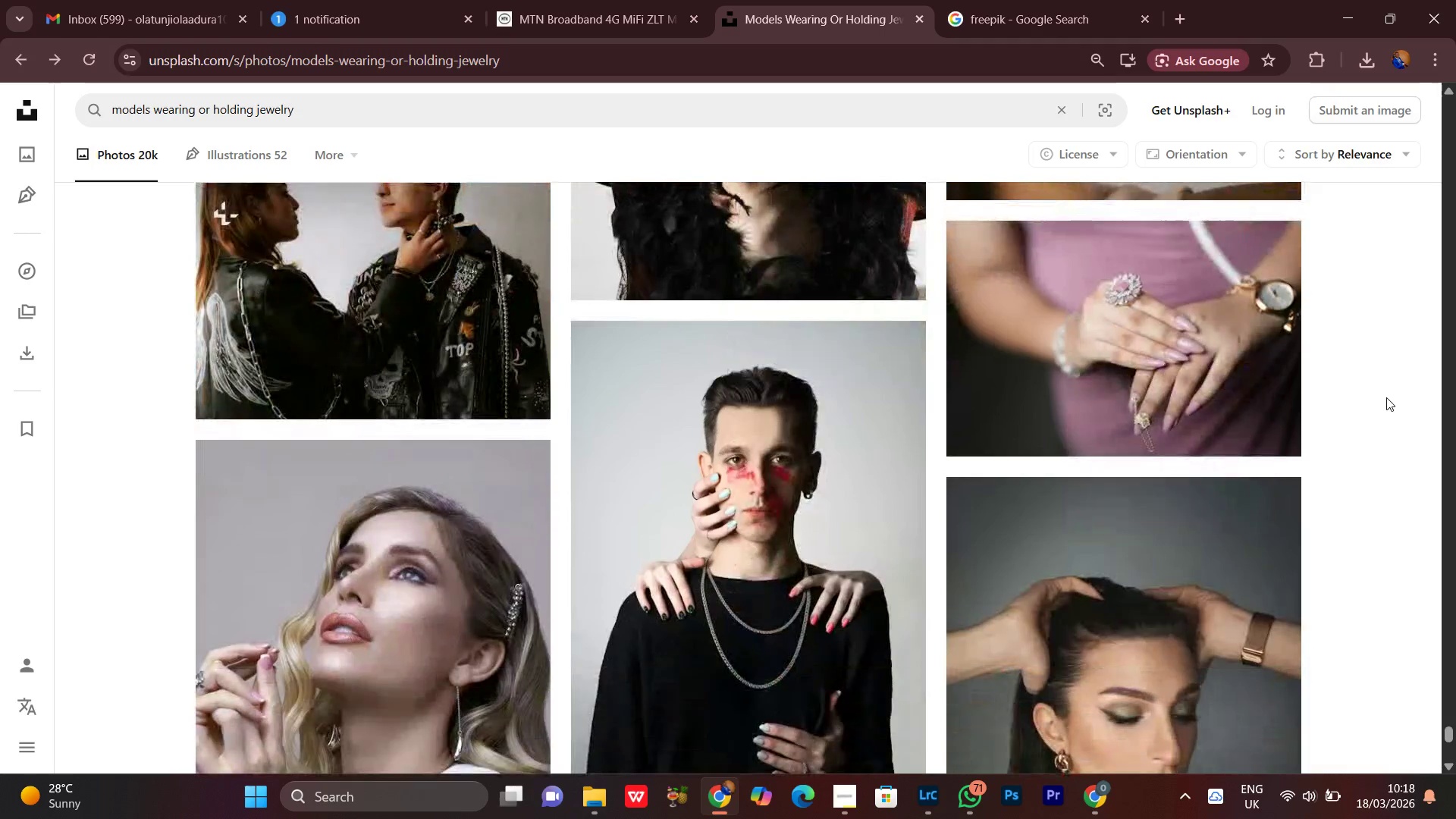 
scroll: coordinate [1386, 397], scroll_direction: up, amount: 1.0
 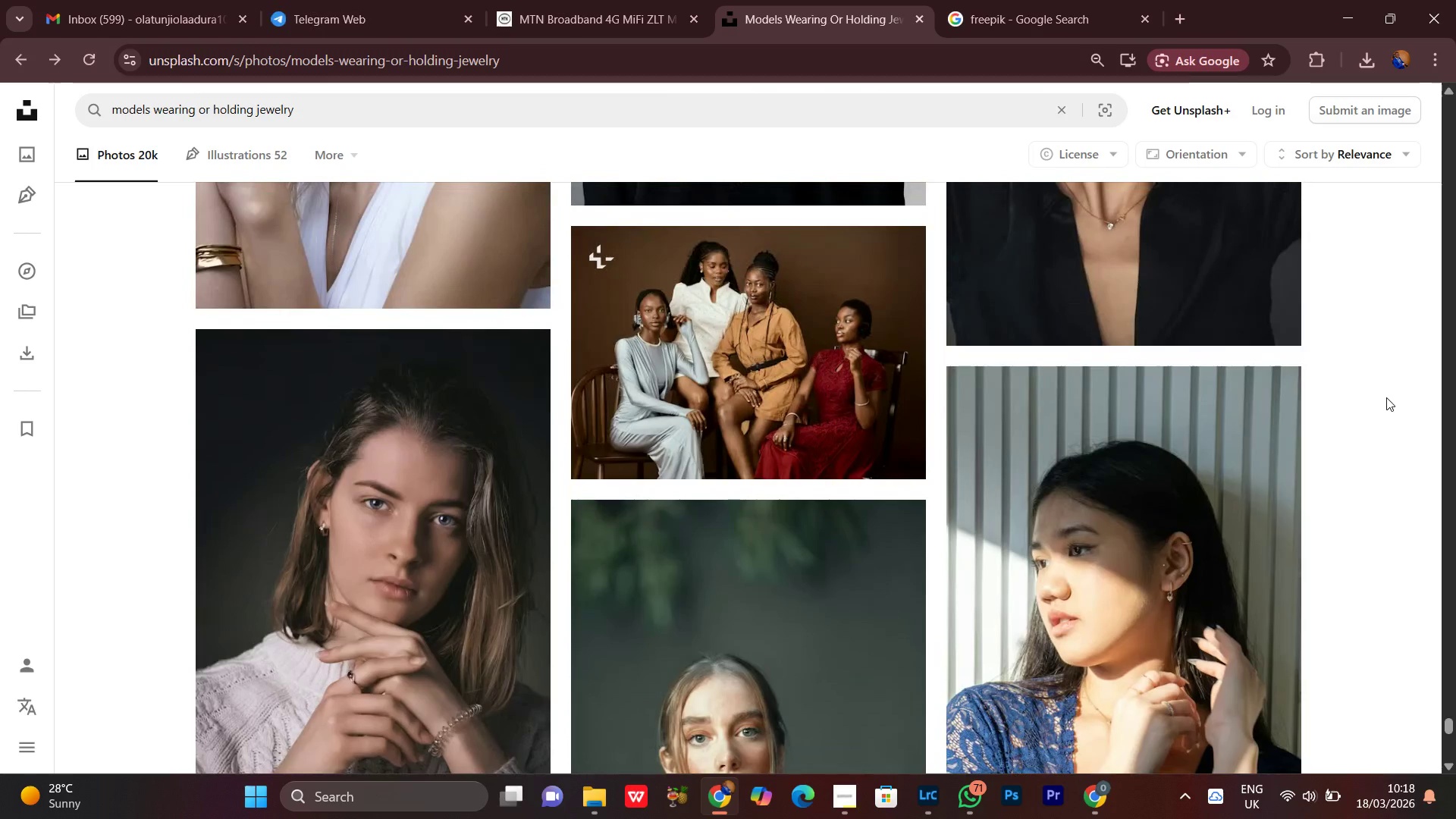 
scroll: coordinate [1386, 397], scroll_direction: down, amount: 4.0
 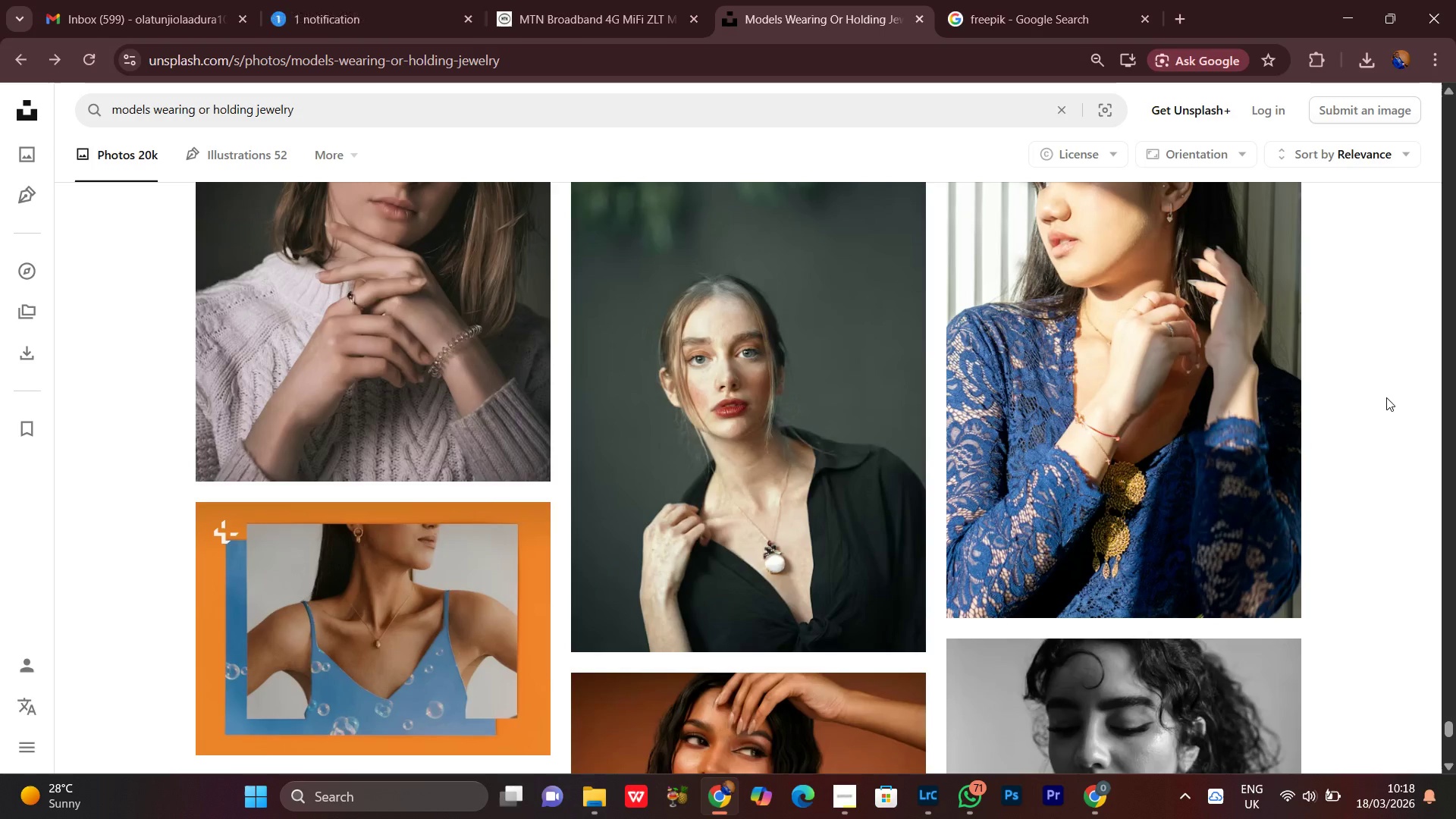 
scroll: coordinate [1386, 398], scroll_direction: up, amount: 1.0
 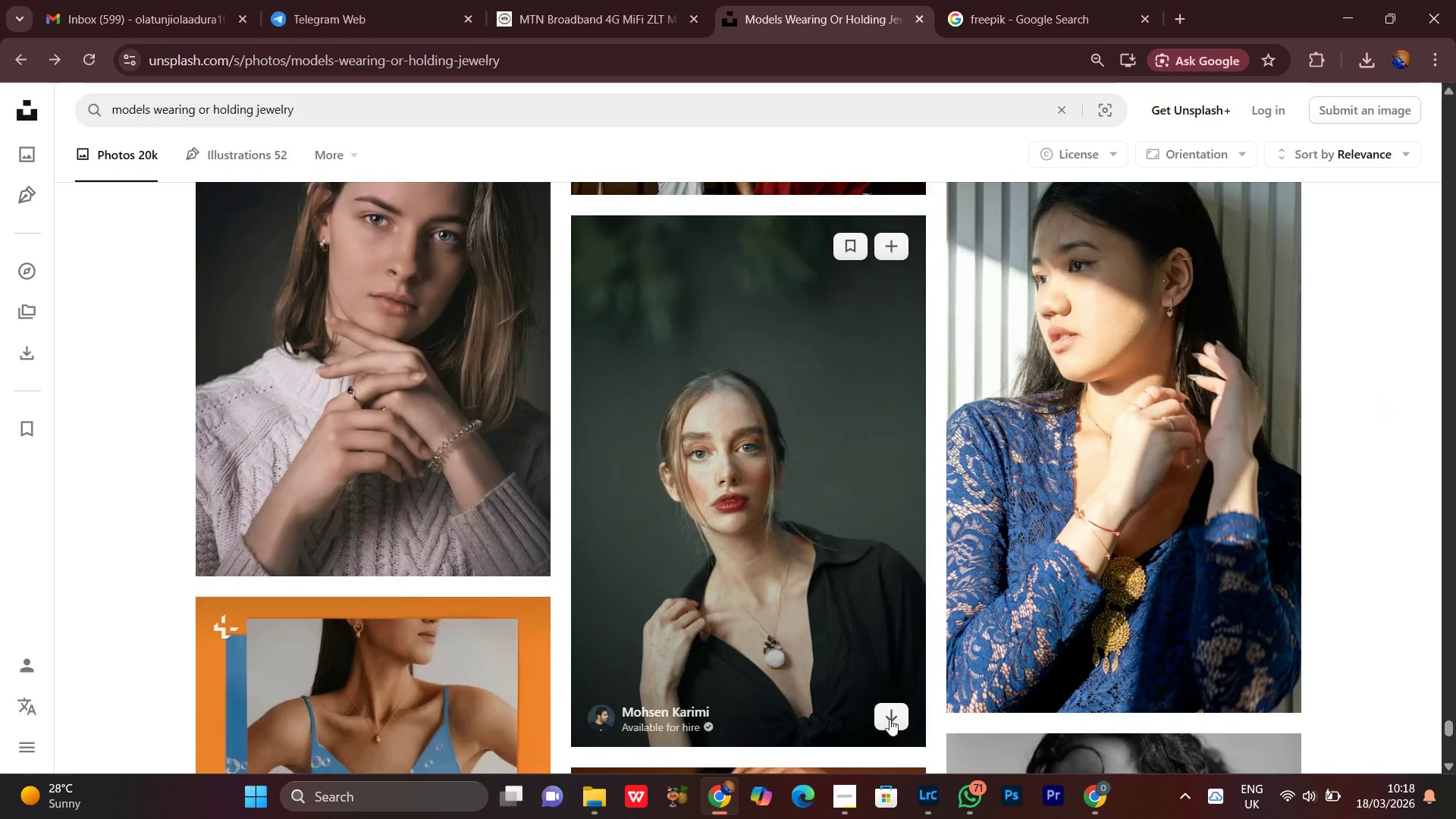 
left_click([890, 720])
 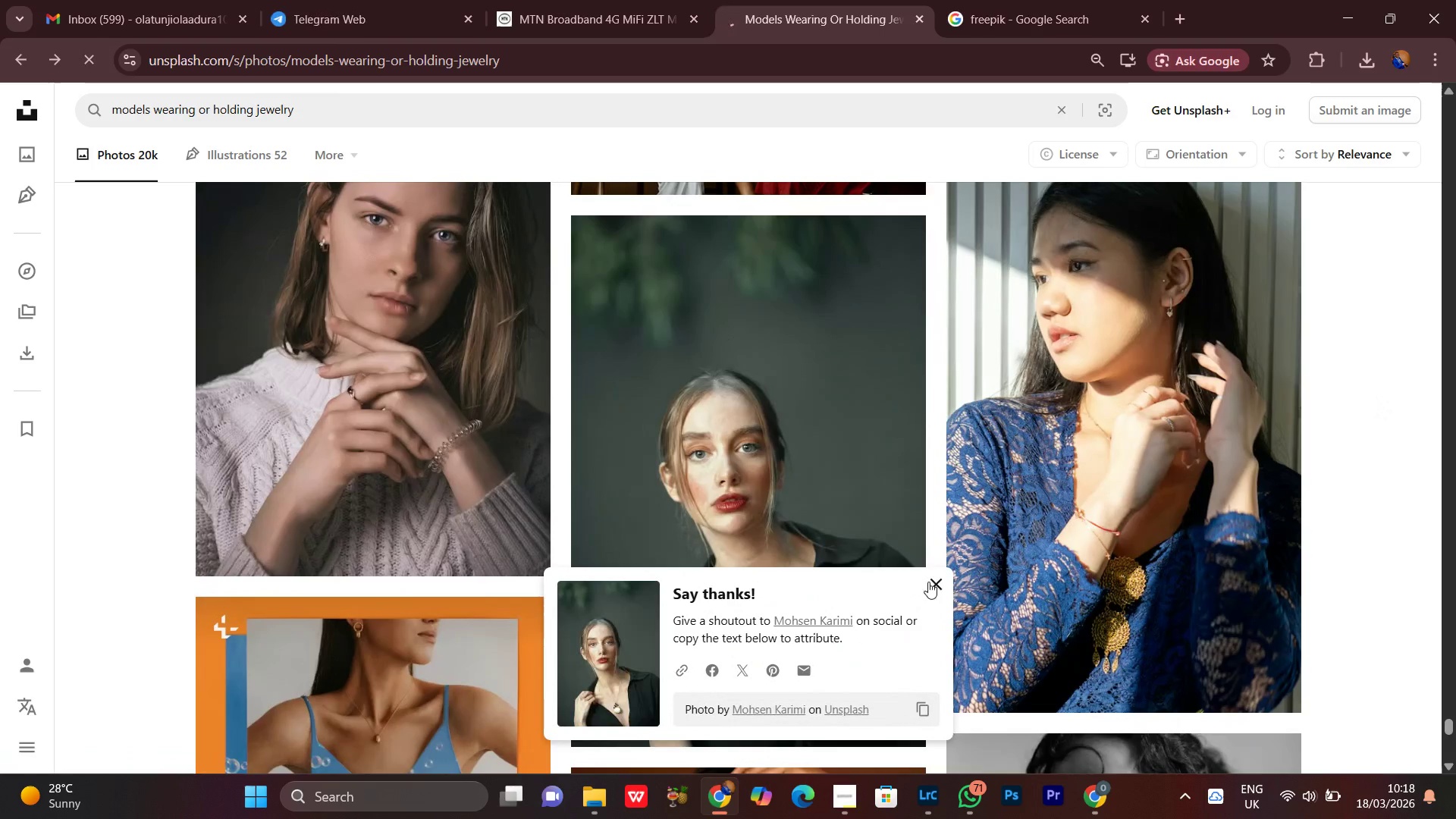 
left_click([940, 590])
 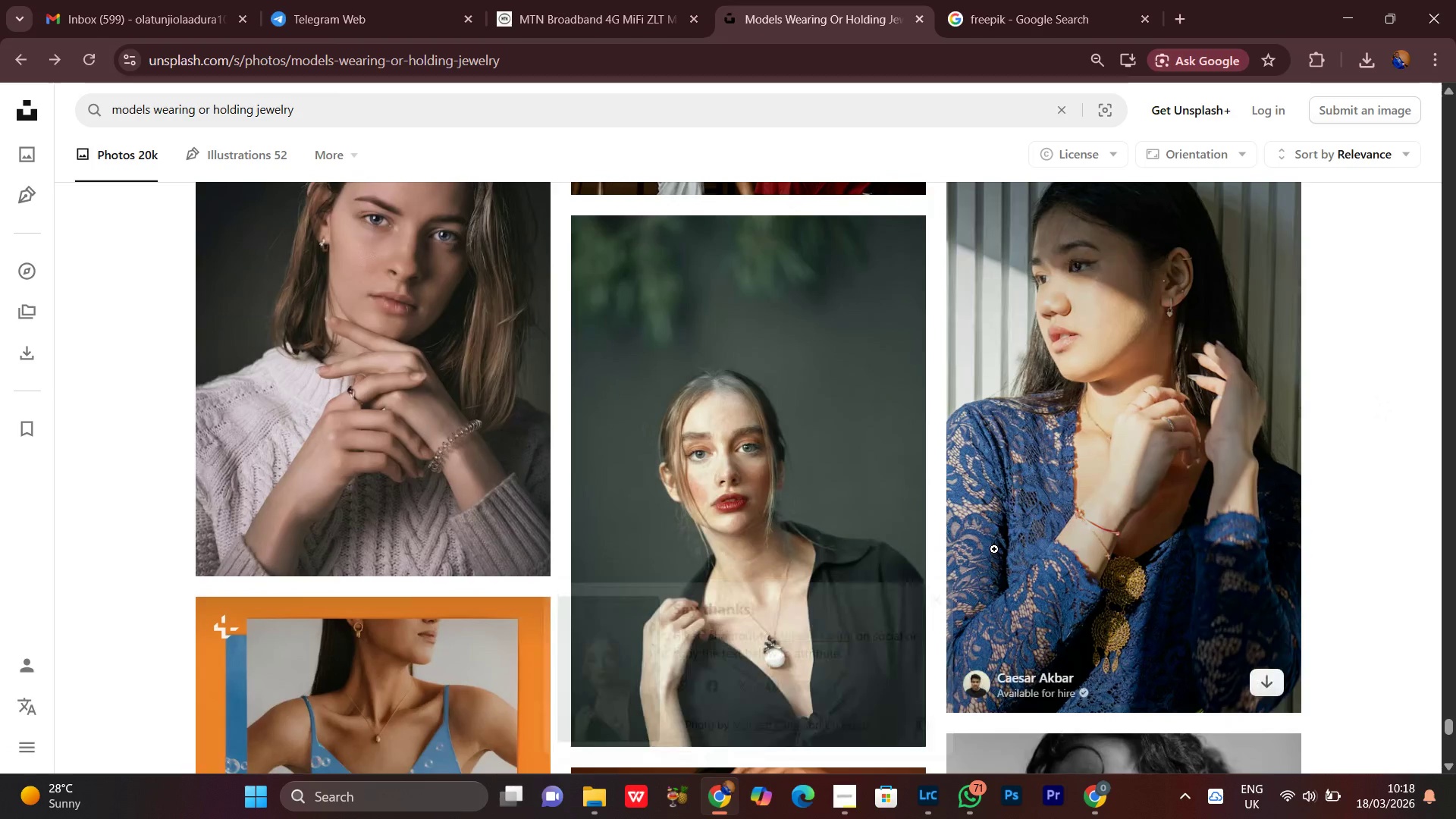 
scroll: coordinate [1149, 532], scroll_direction: down, amount: 8.0
 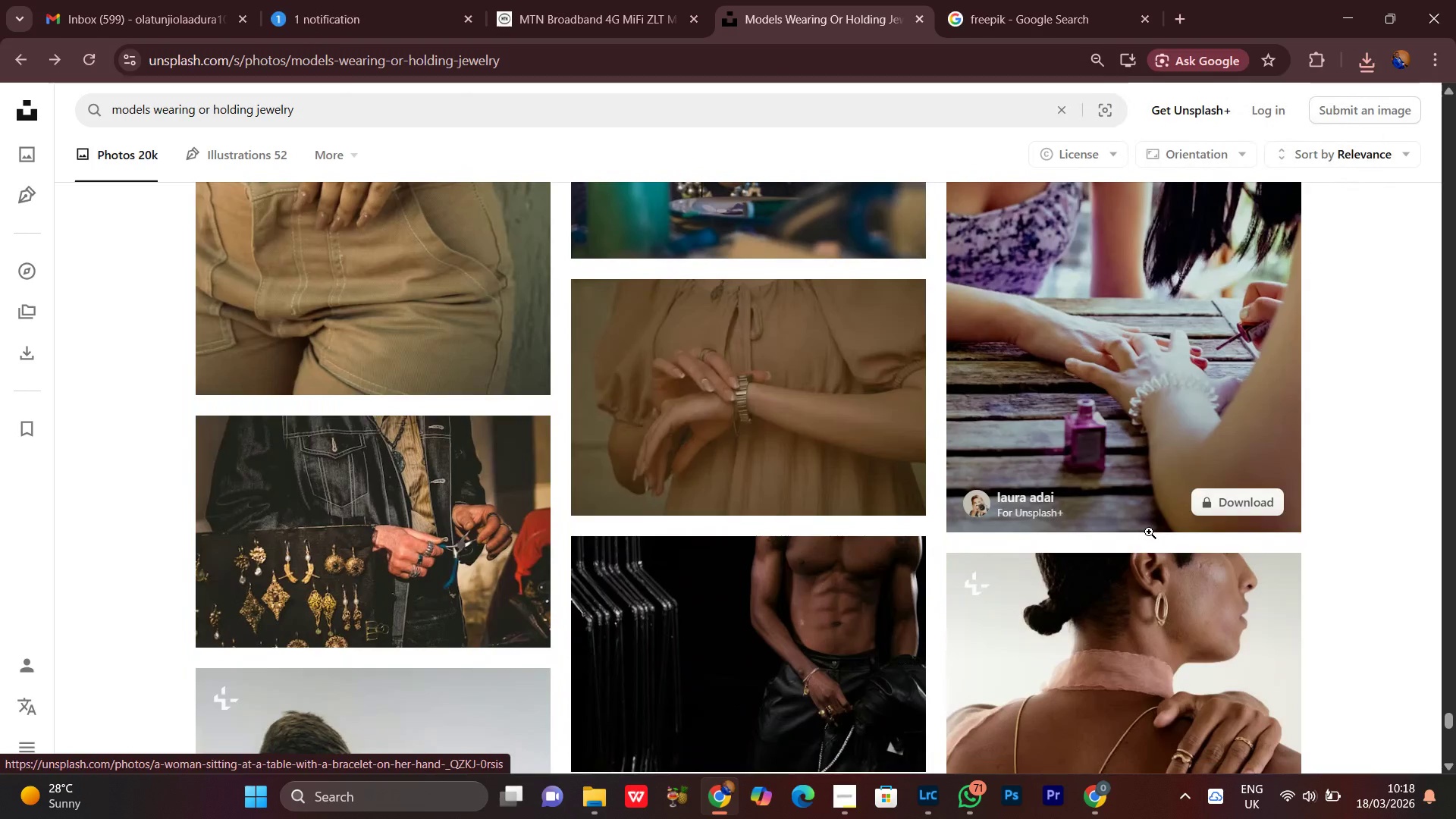 
scroll: coordinate [1149, 532], scroll_direction: down, amount: 3.0
 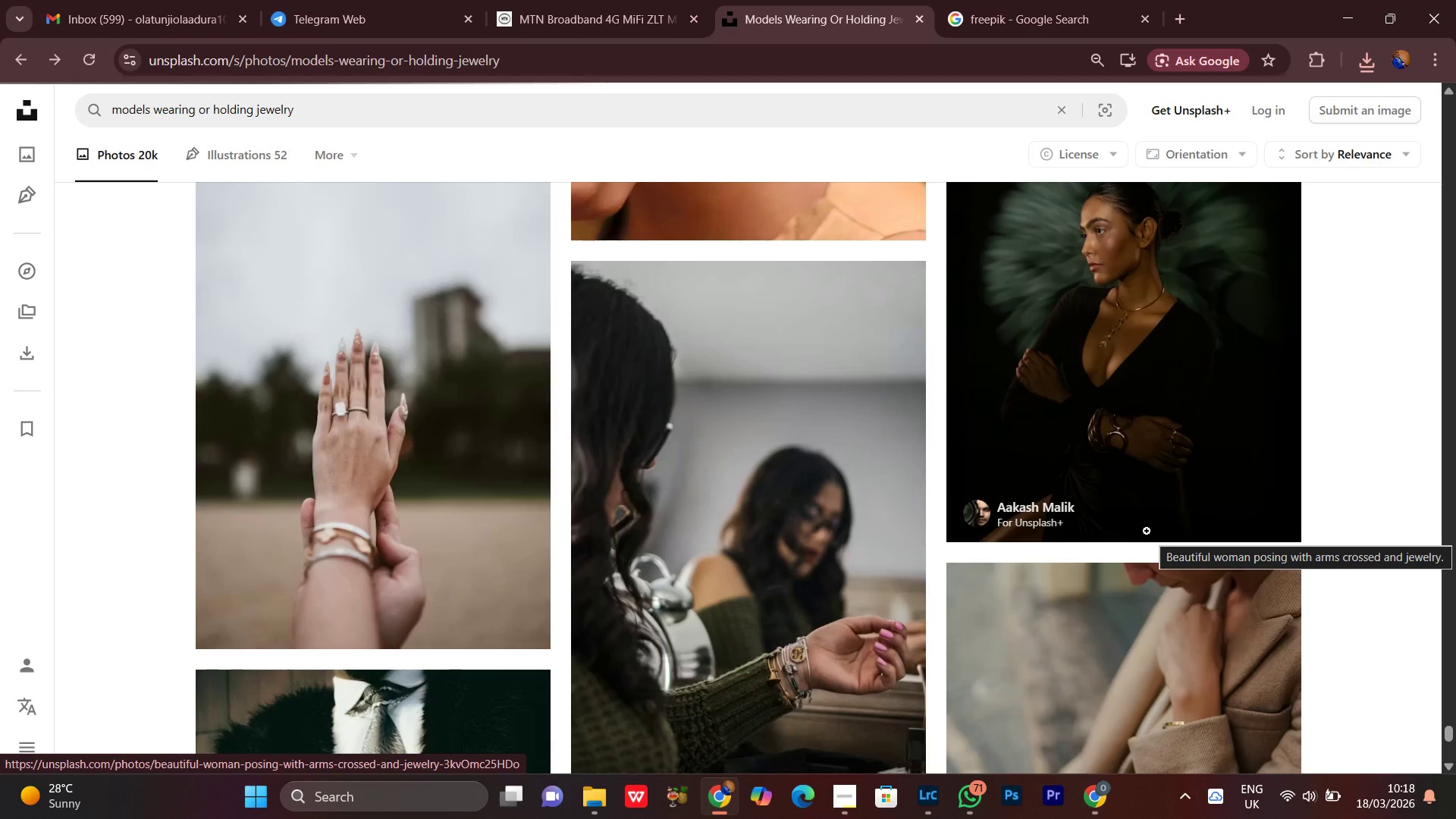 
mouse_move([1128, 494])
 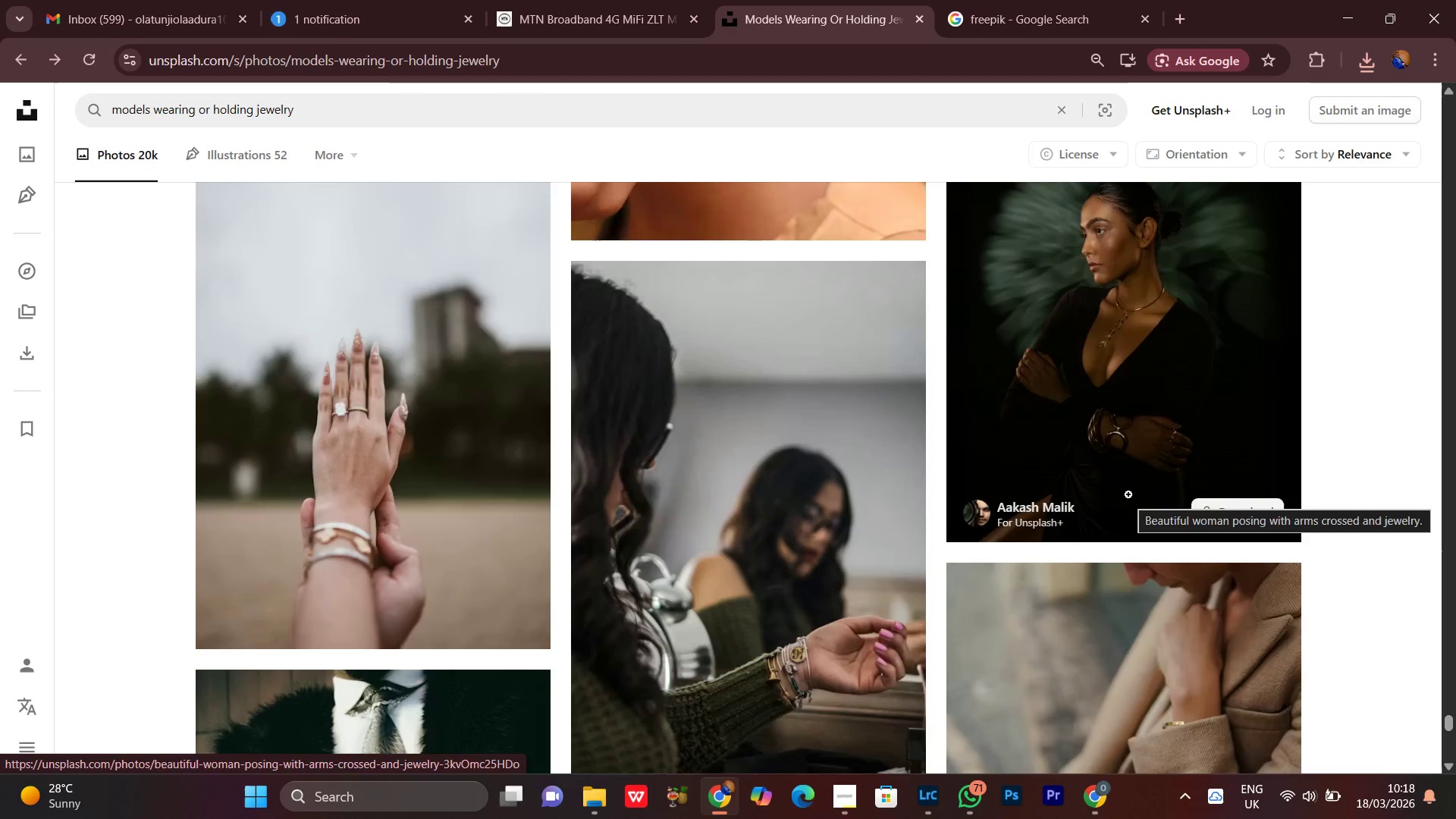 
scroll: coordinate [1395, 587], scroll_direction: down, amount: 14.0
 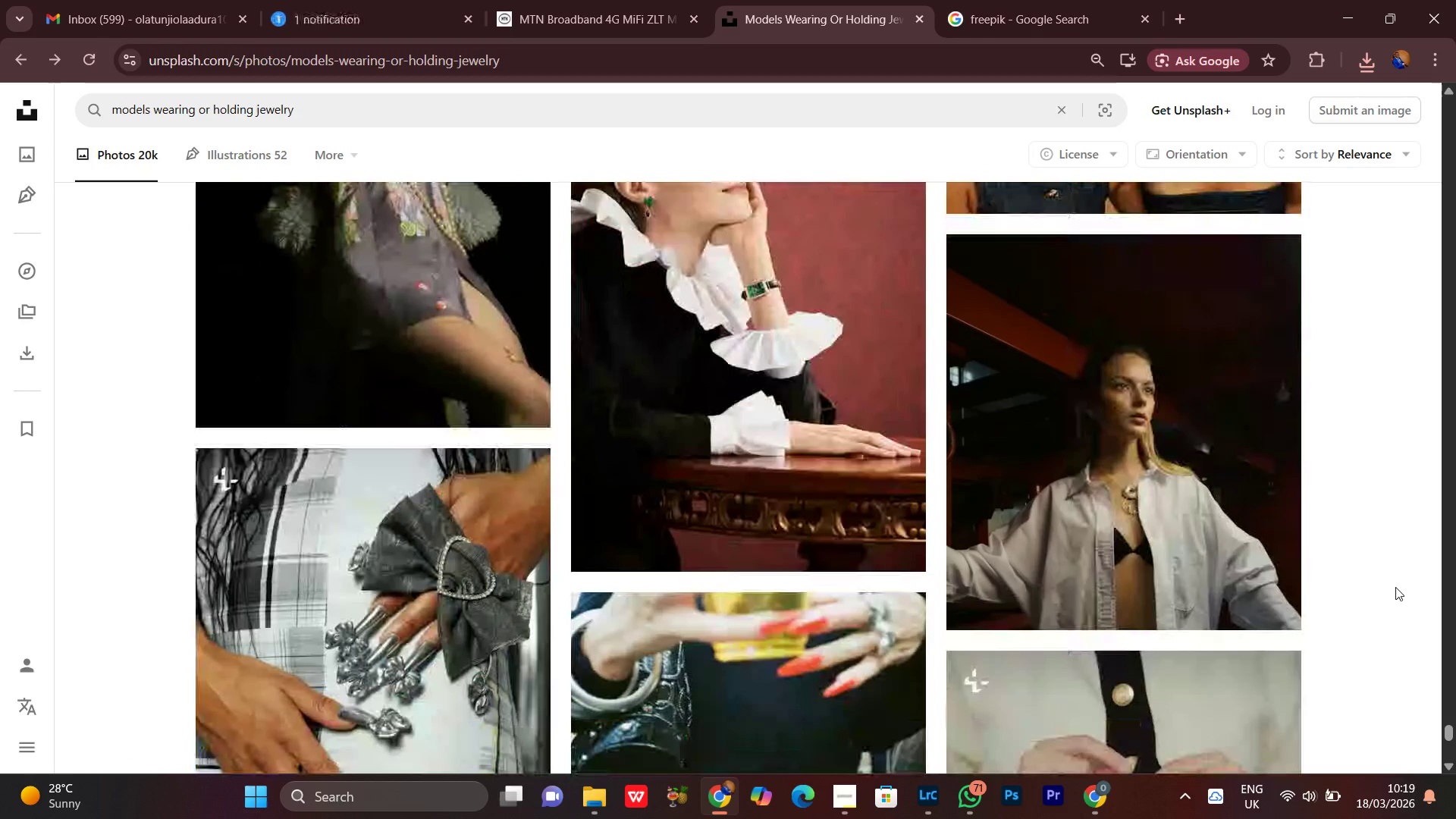 
scroll: coordinate [1396, 588], scroll_direction: down, amount: 4.0
 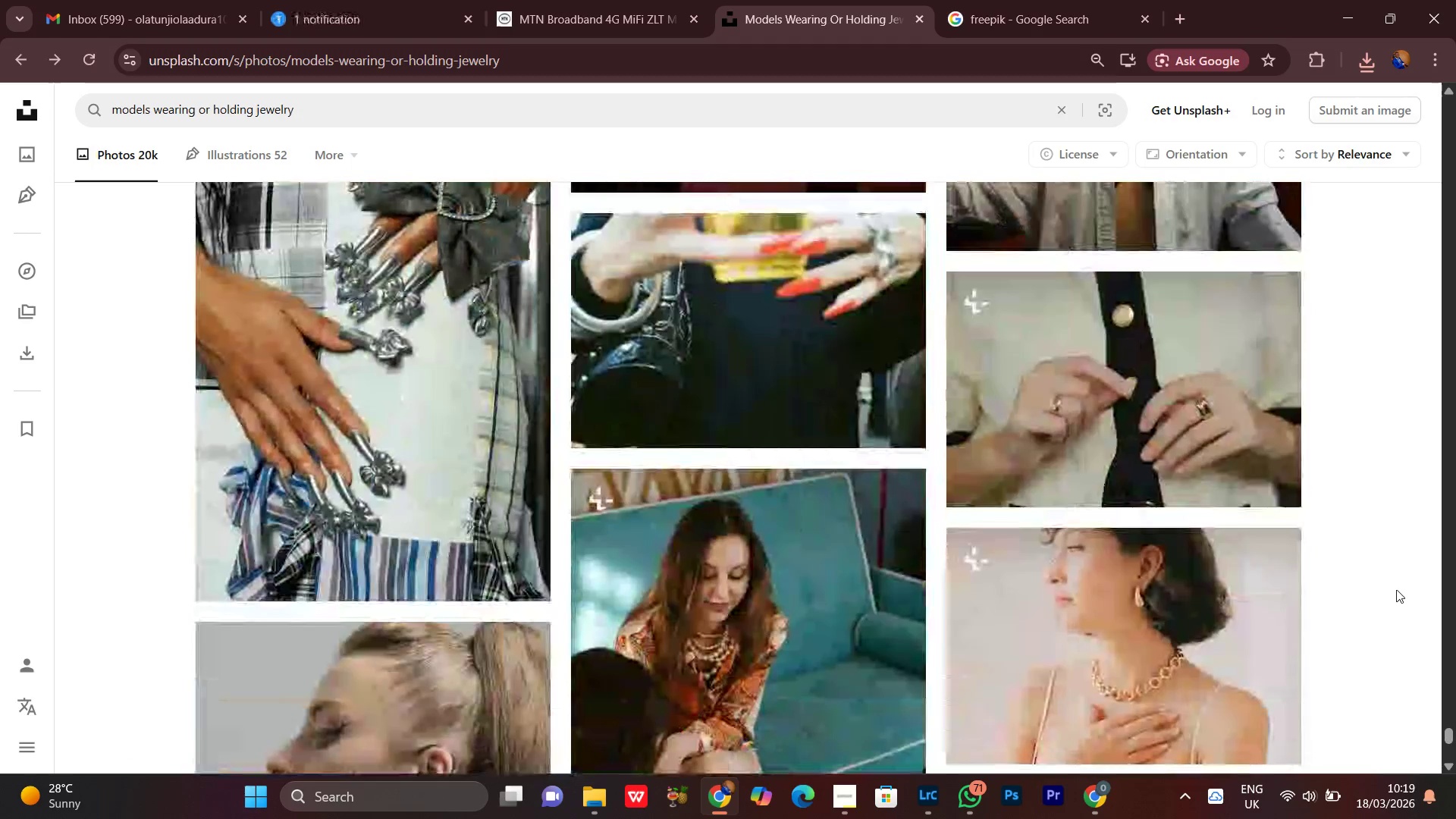 
scroll: coordinate [1396, 589], scroll_direction: up, amount: 1.0
 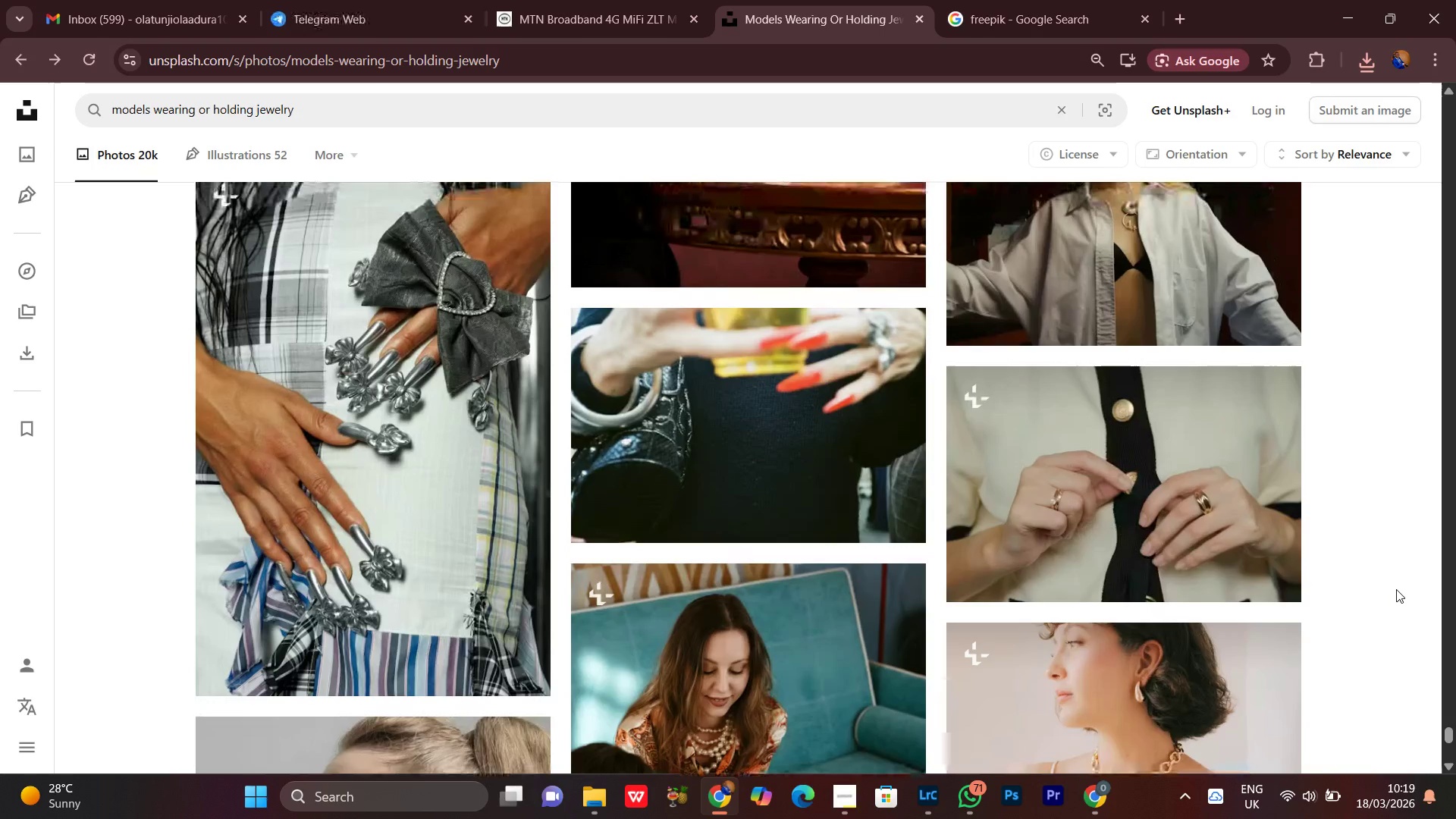 
scroll: coordinate [1396, 589], scroll_direction: down, amount: 4.0
 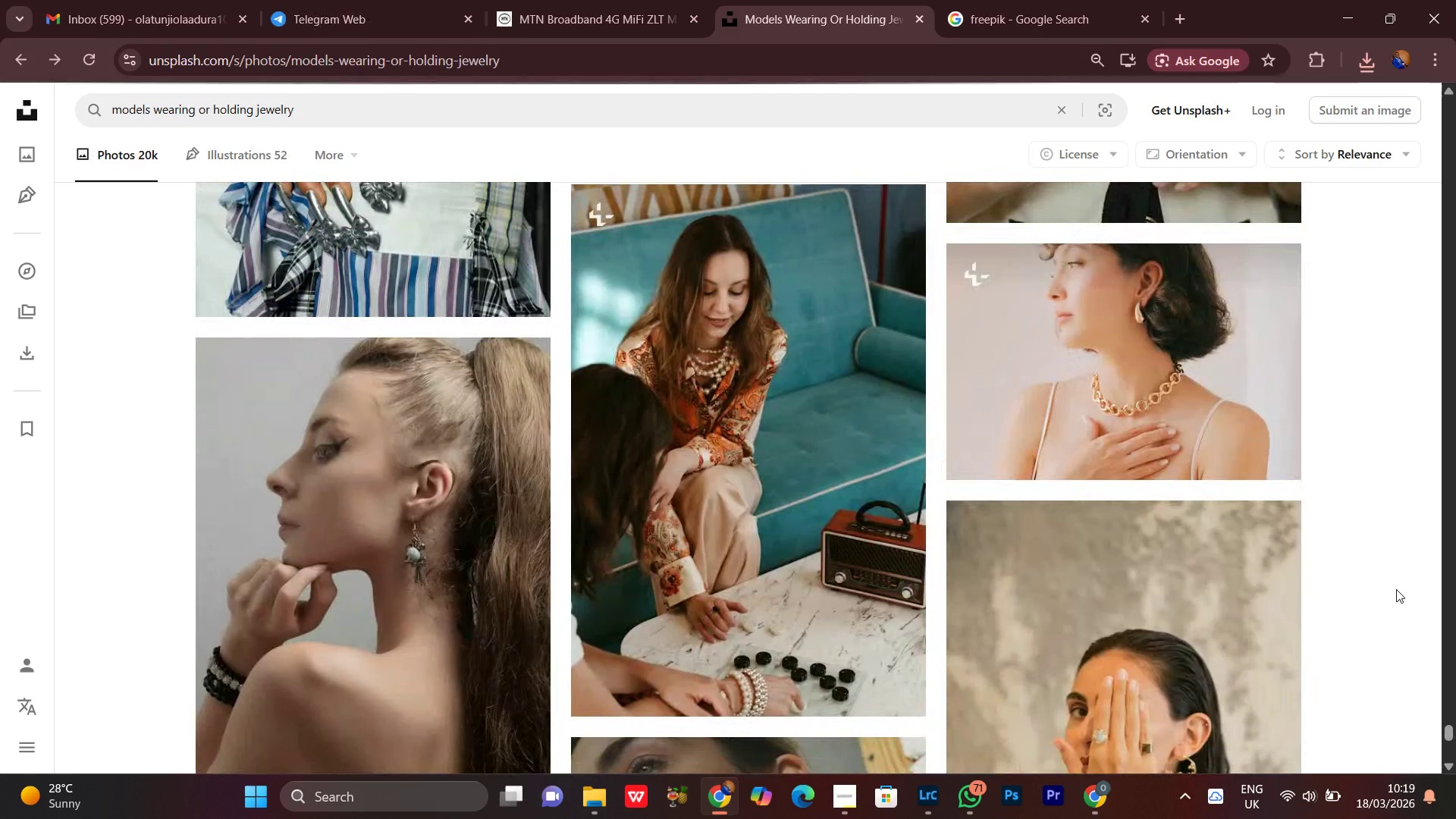 
scroll: coordinate [1396, 589], scroll_direction: none, amount: 0.0
 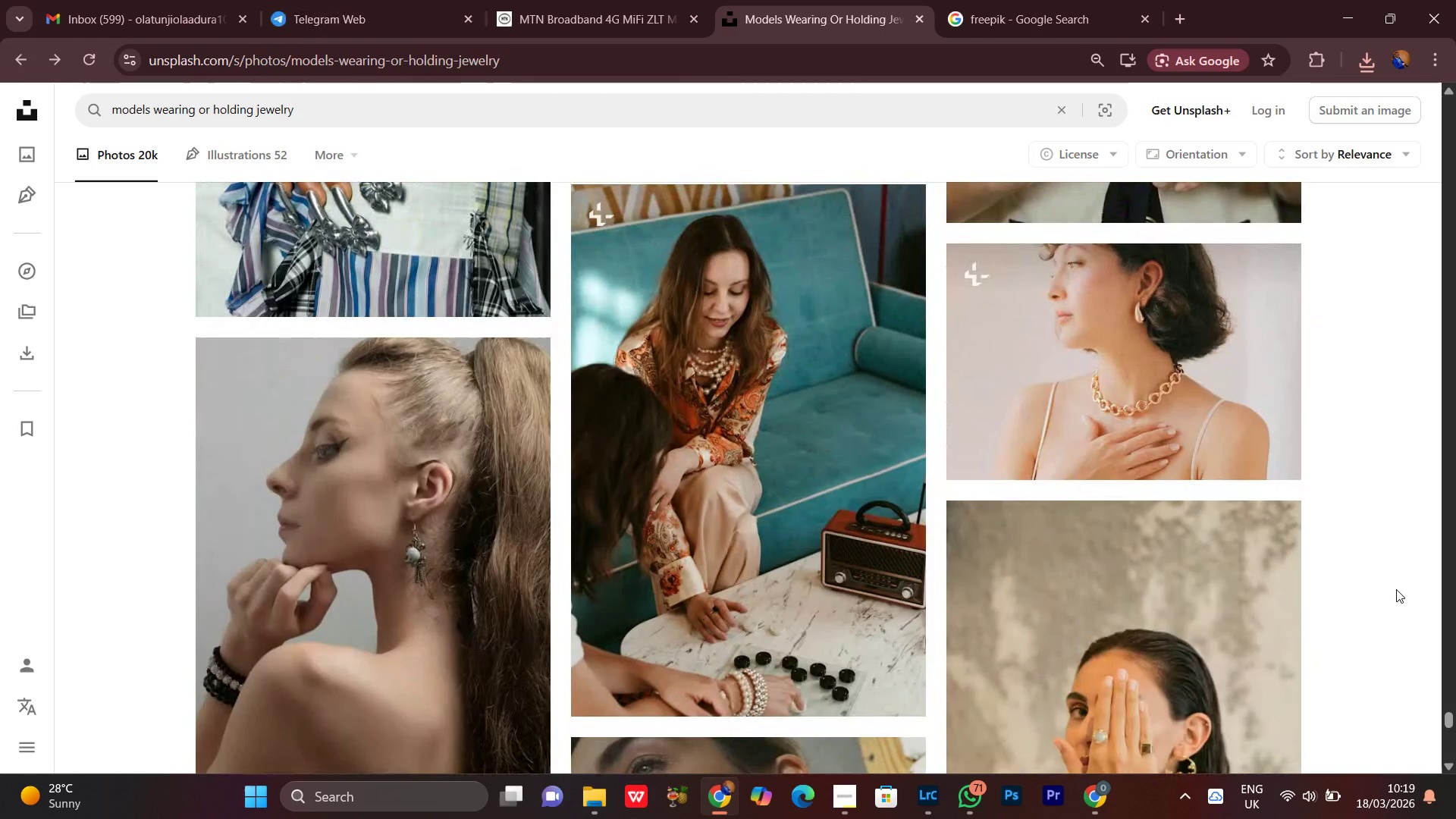 
scroll: coordinate [1399, 592], scroll_direction: down, amount: 8.0
 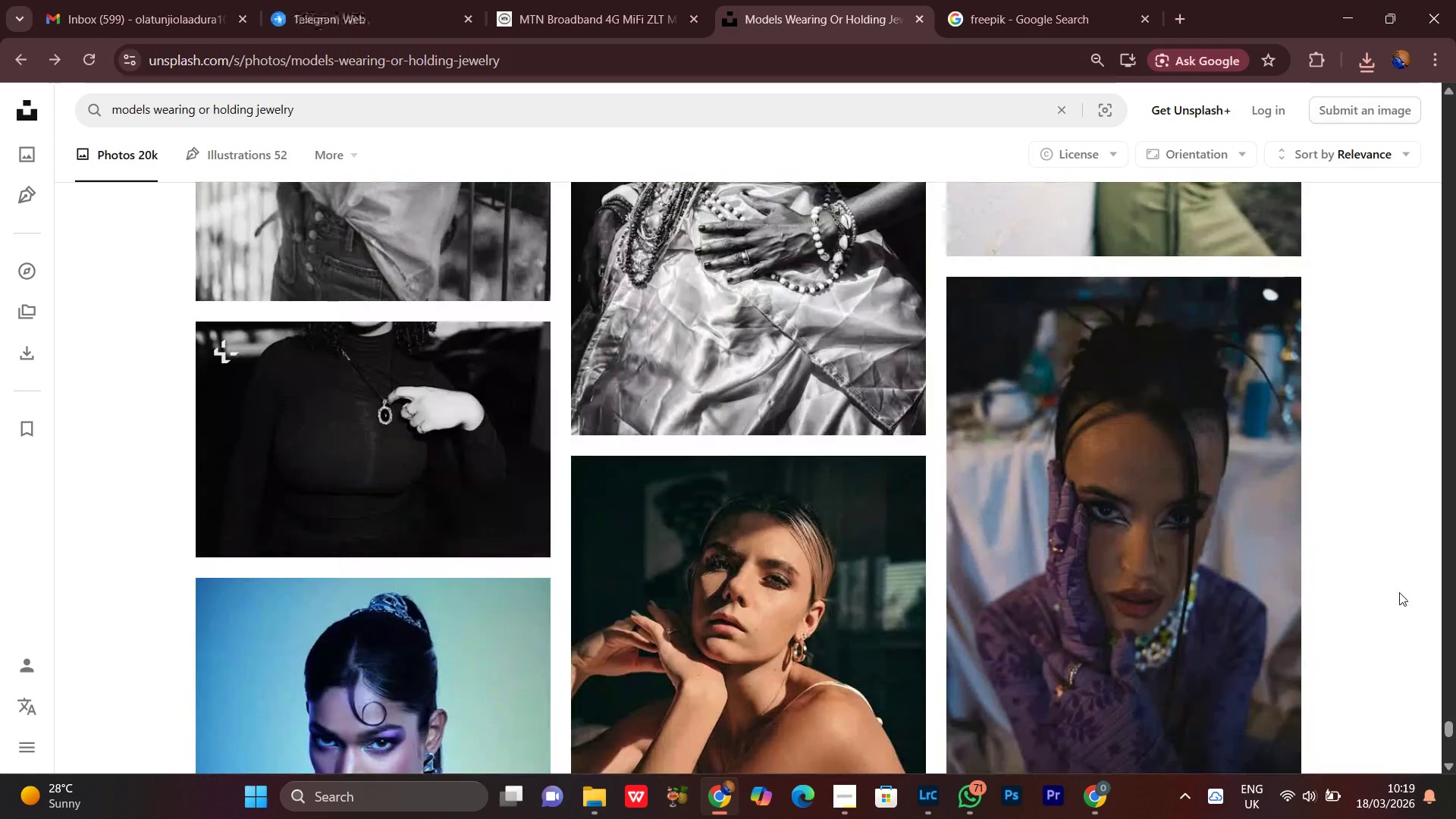 
scroll: coordinate [1399, 592], scroll_direction: up, amount: 2.0
 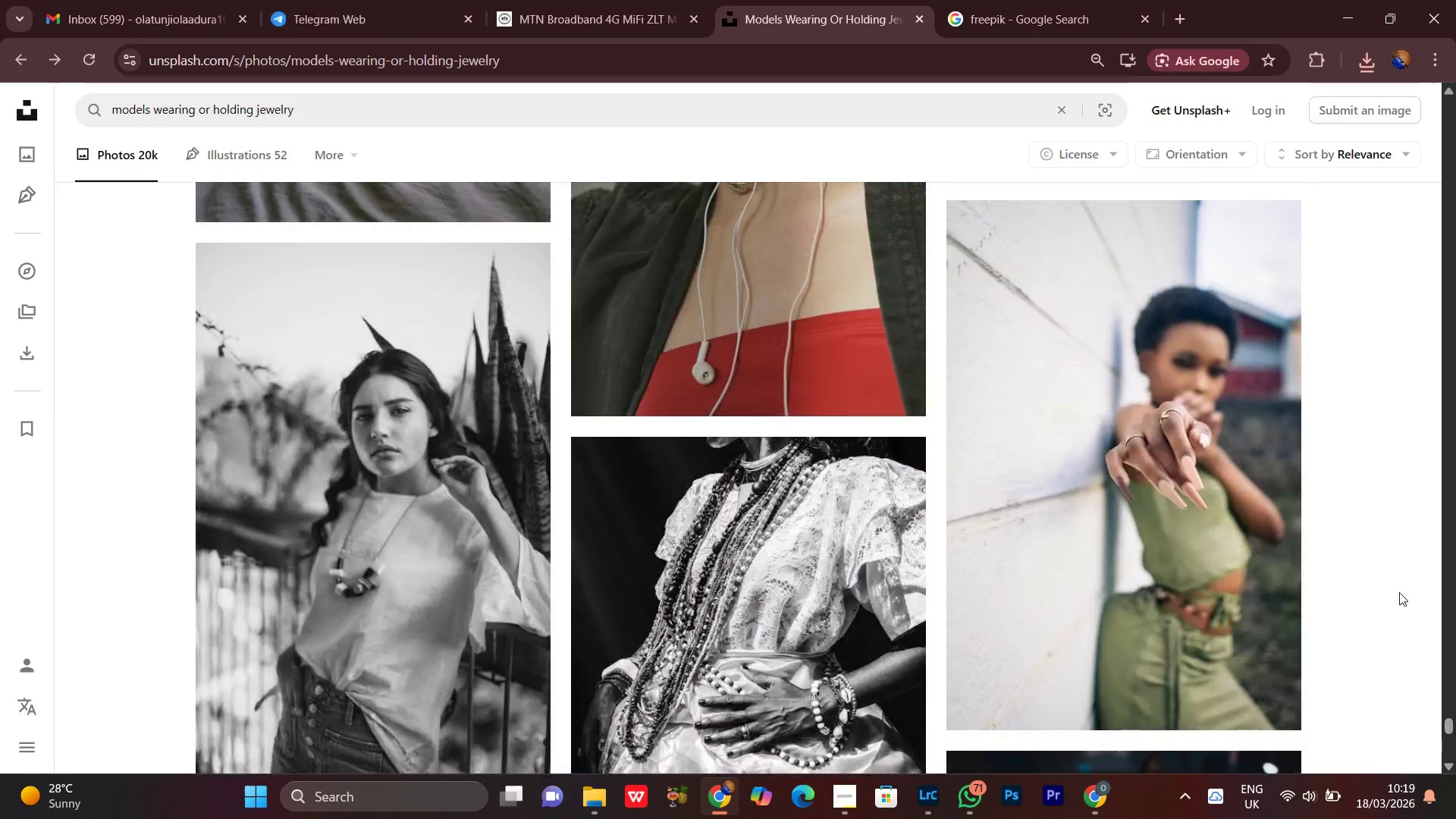 
scroll: coordinate [1399, 598], scroll_direction: down, amount: 15.0
 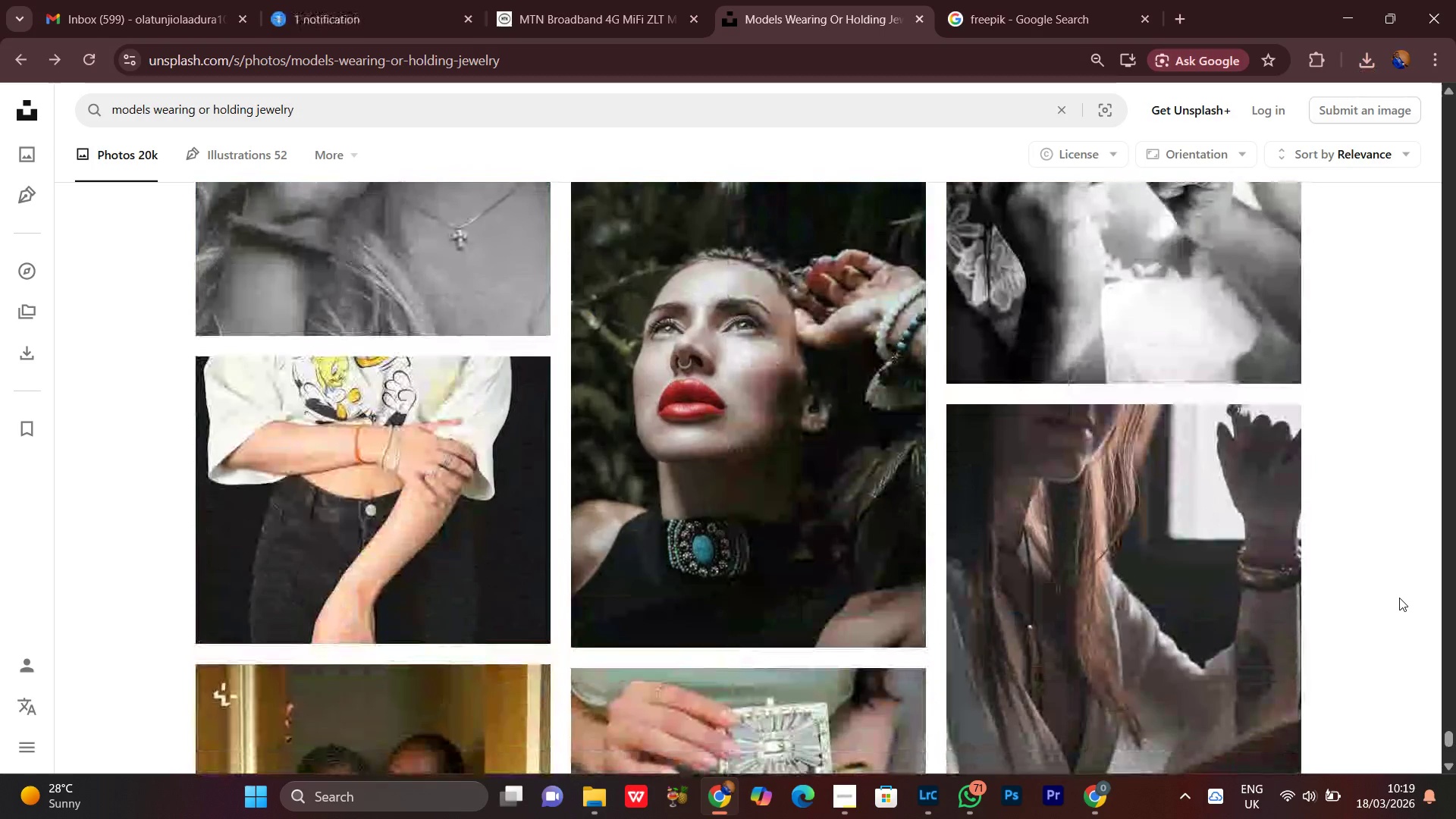 
scroll: coordinate [1399, 598], scroll_direction: up, amount: 1.0
 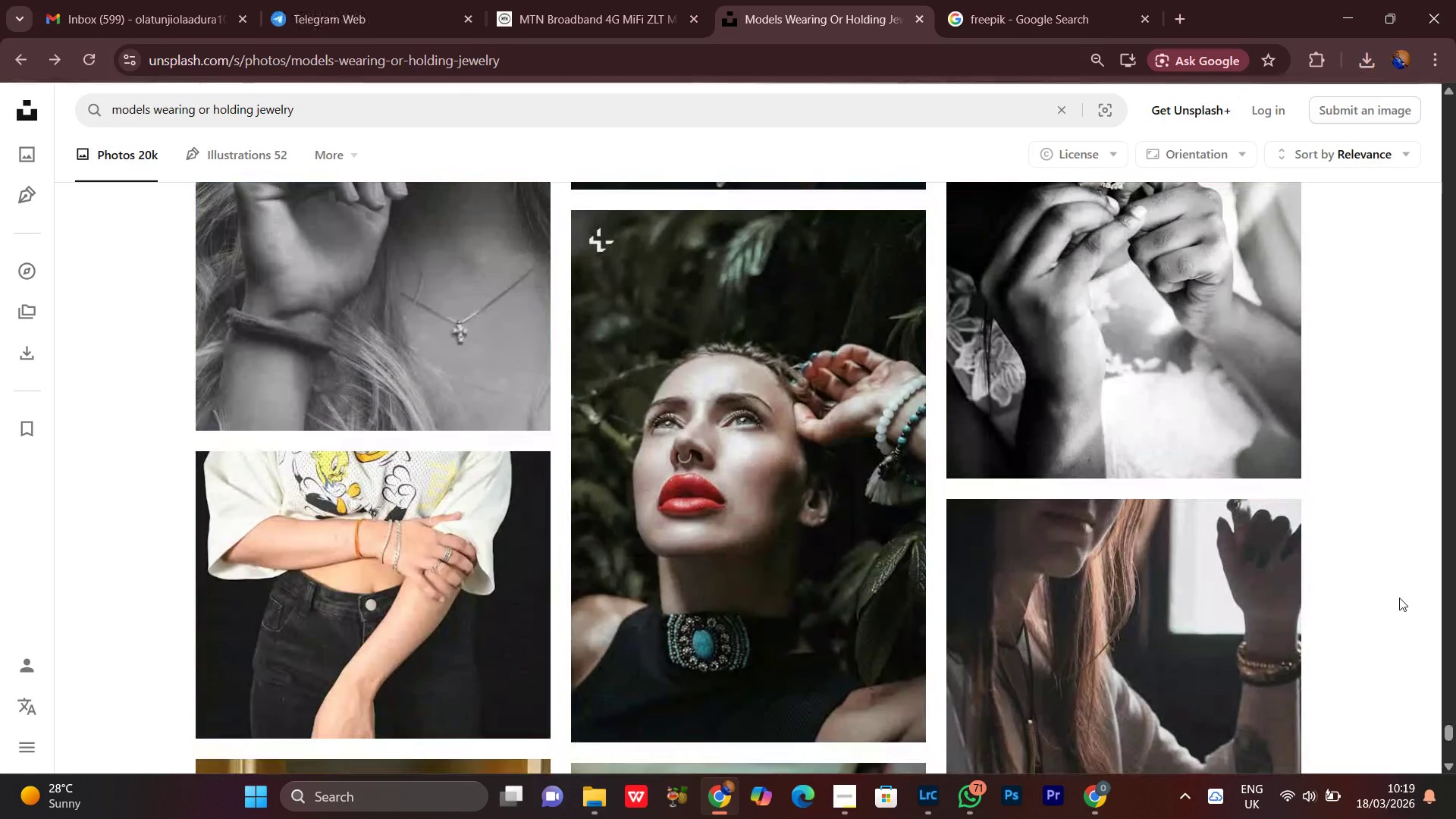 
scroll: coordinate [1399, 598], scroll_direction: down, amount: 2.0
 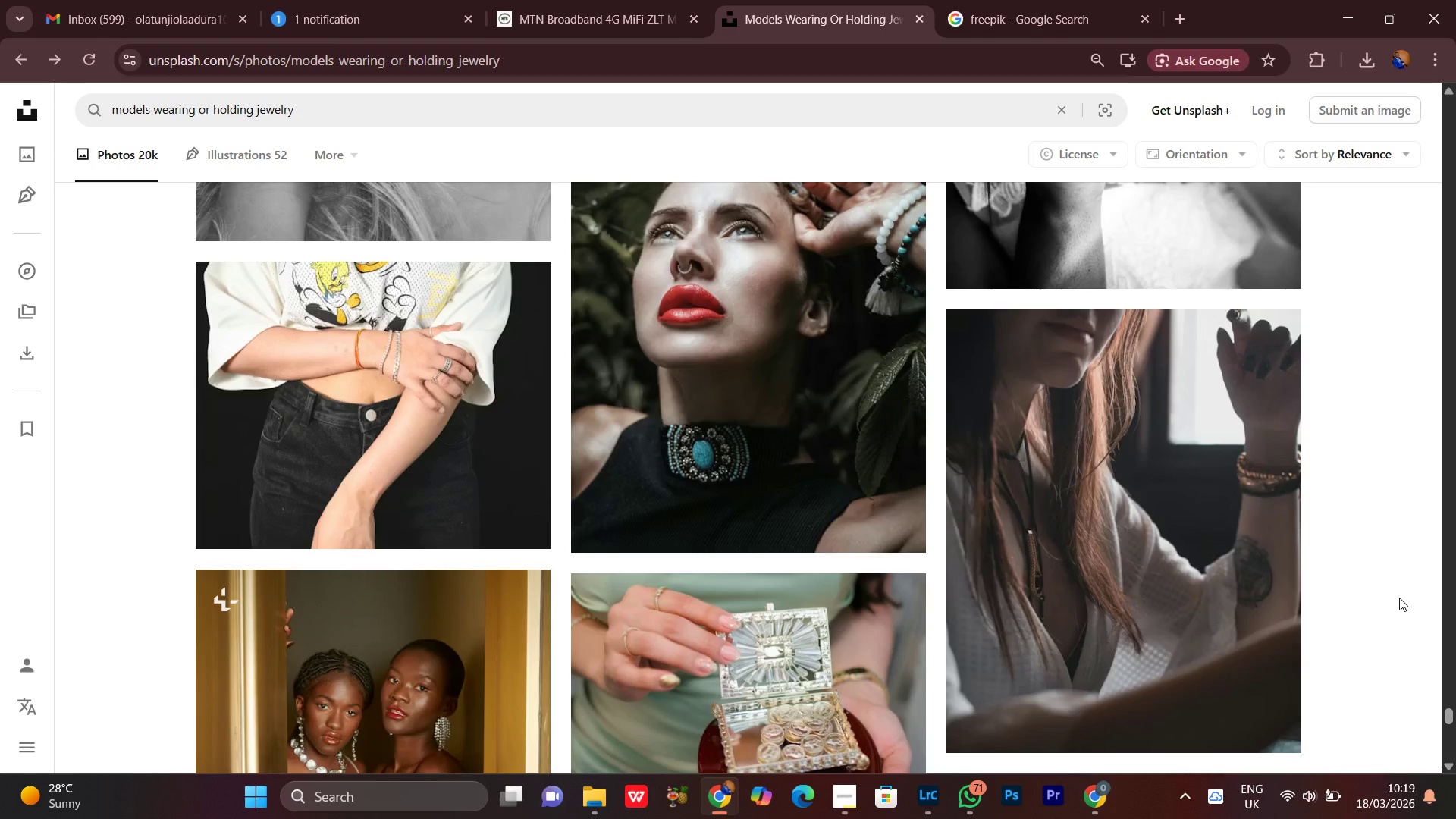 
wait(9.9)
 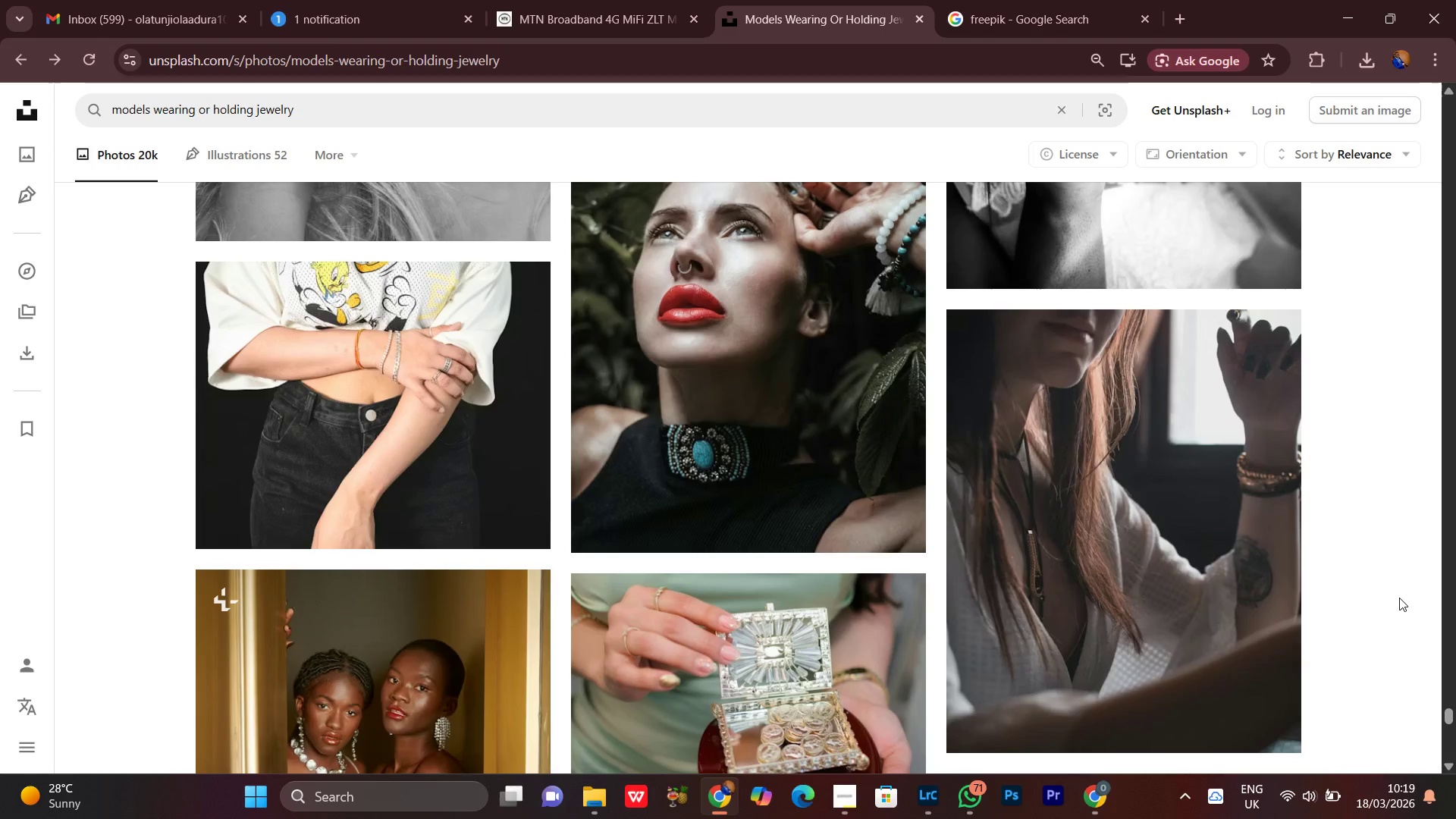 
scroll: coordinate [1388, 545], scroll_direction: down, amount: 6.0
 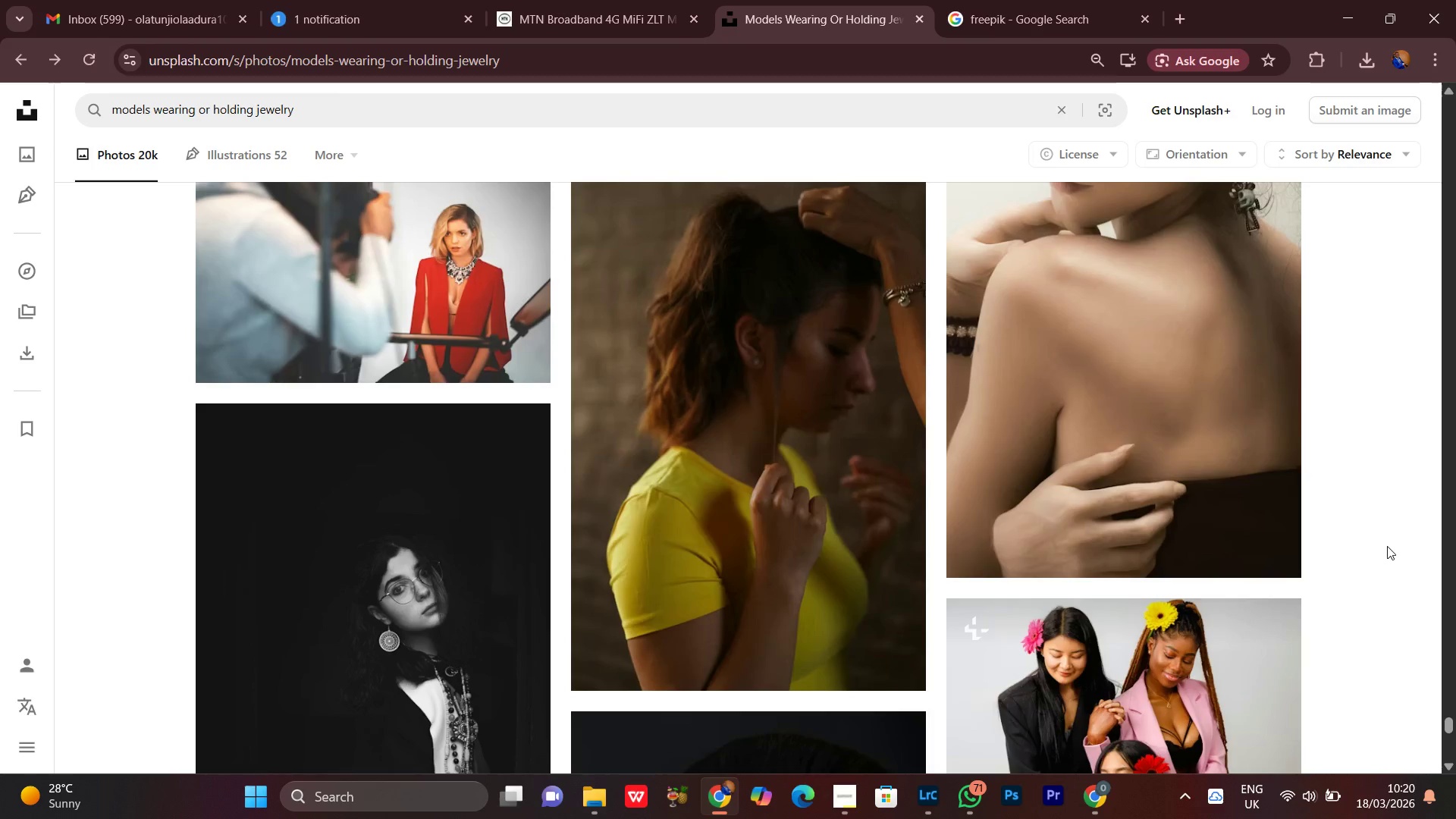 
wait(16.97)
 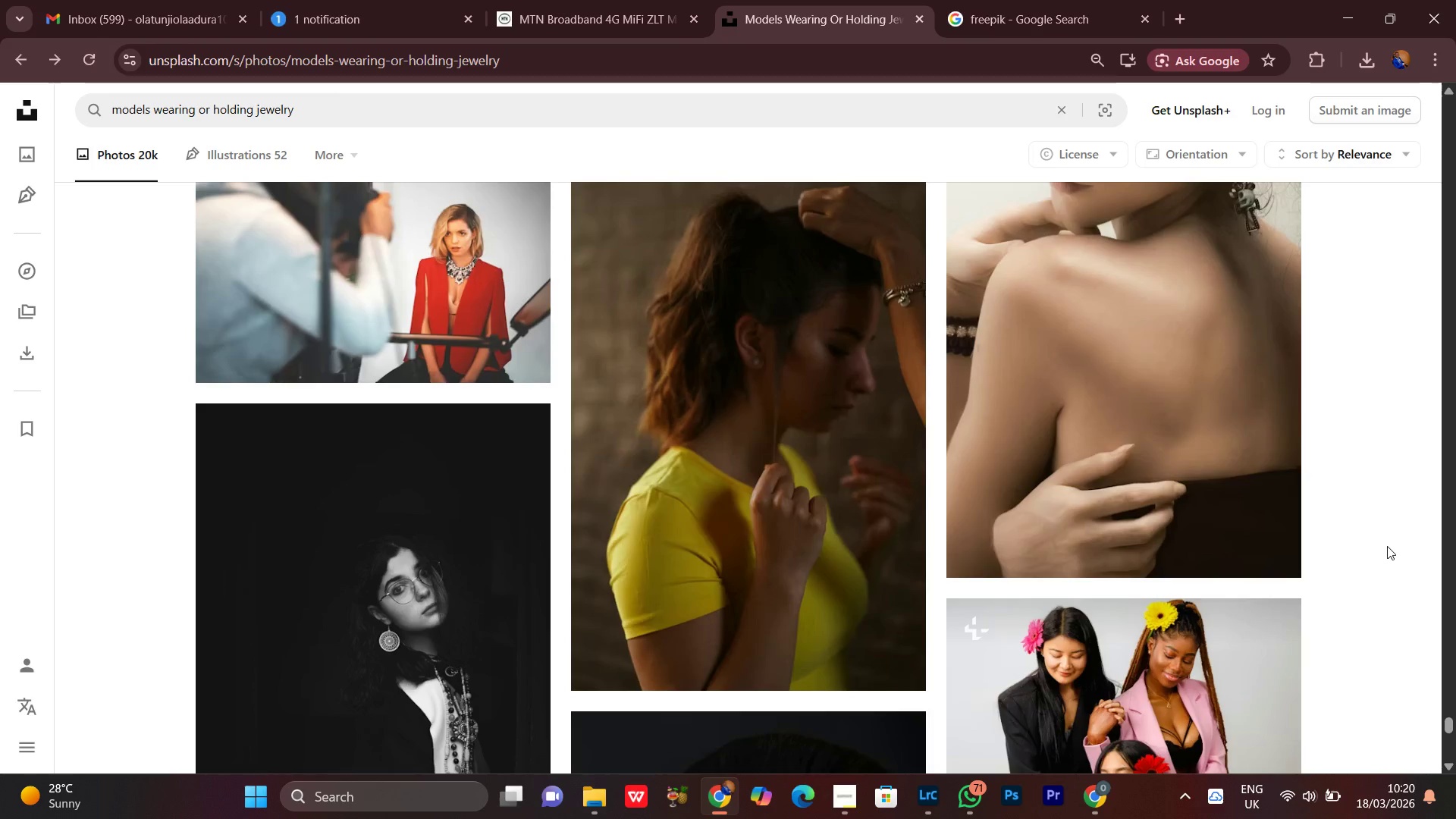 
scroll: coordinate [1341, 497], scroll_direction: down, amount: 8.0
 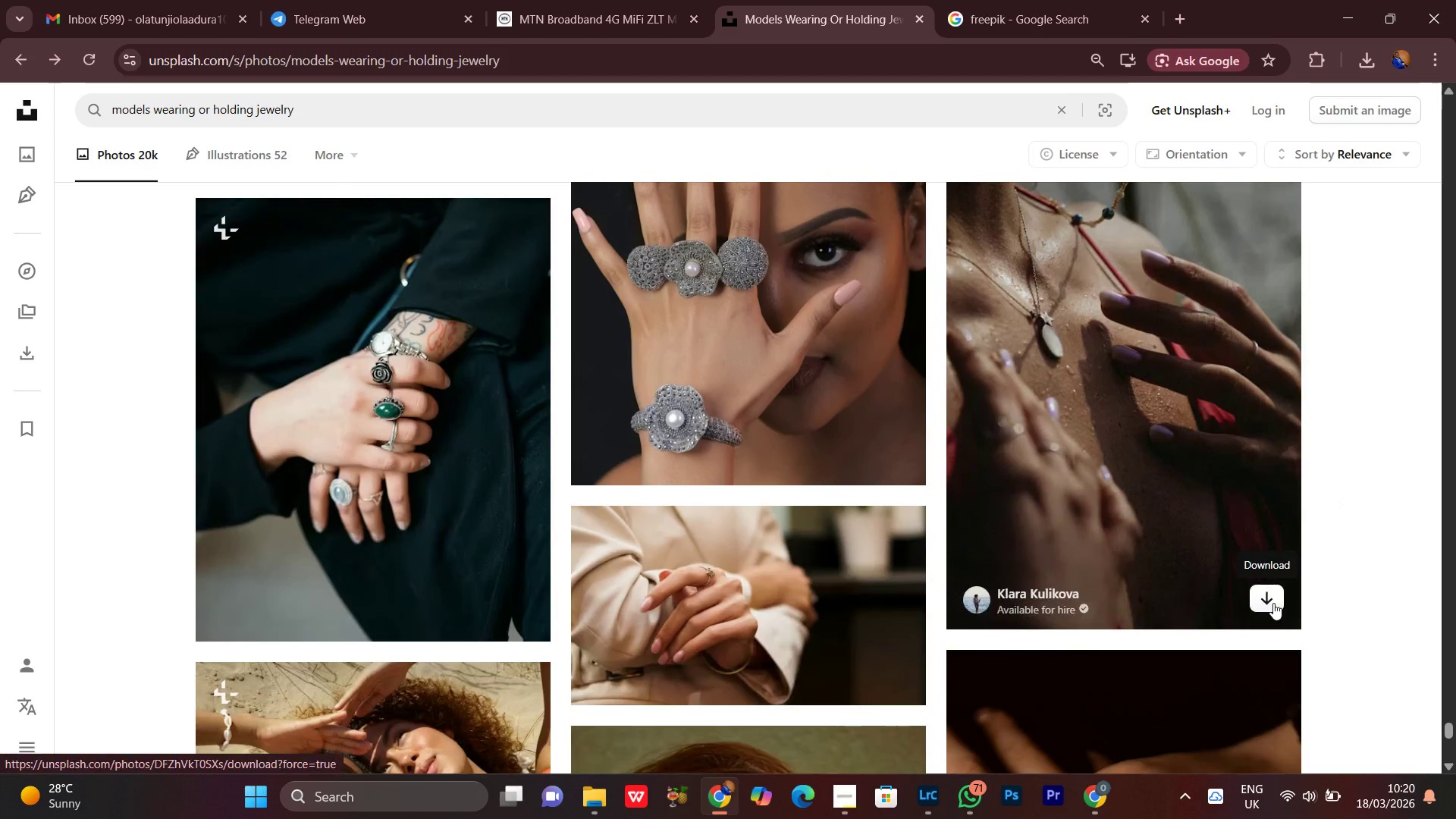 
left_click([1273, 603])
 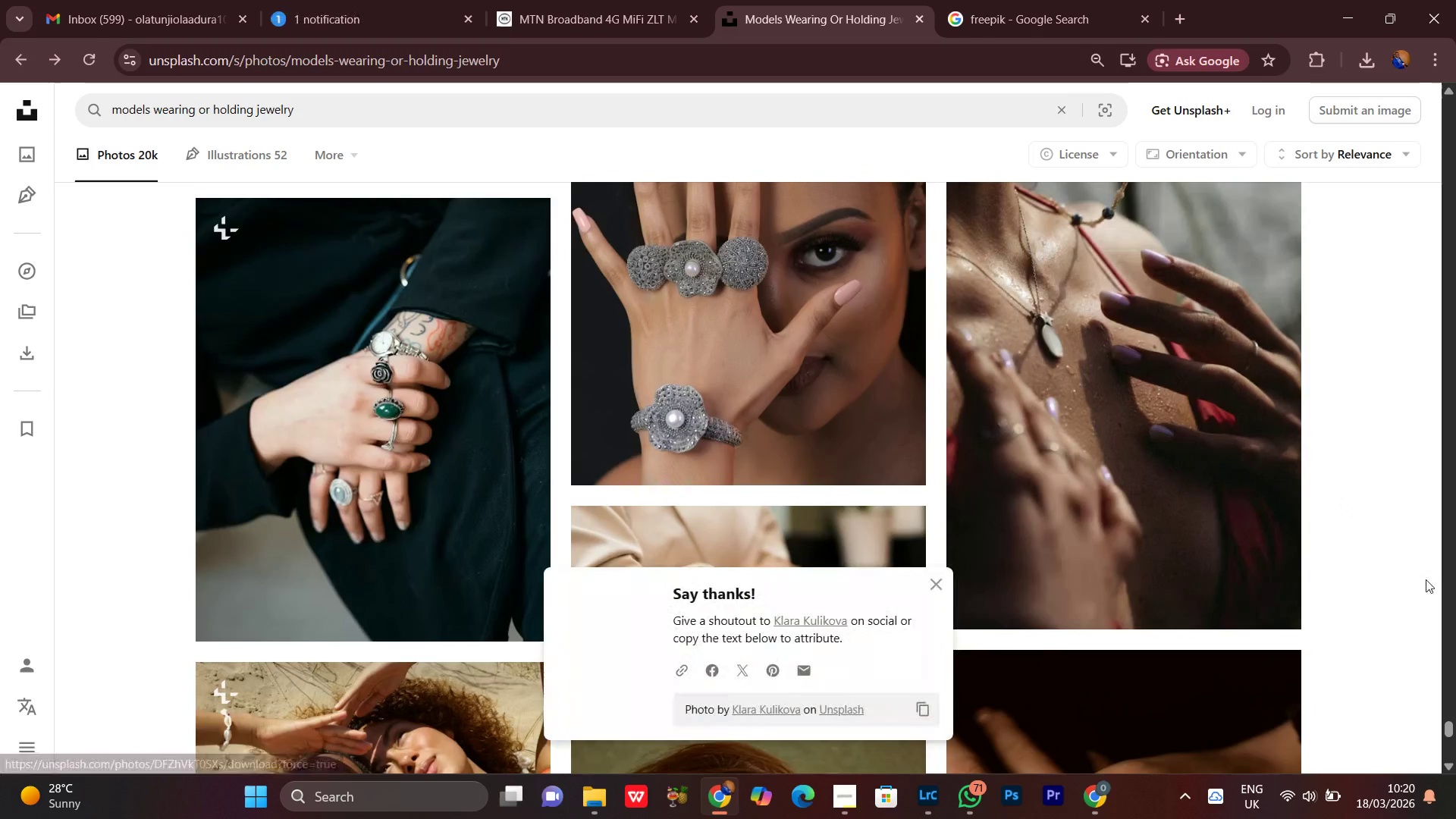 
scroll: coordinate [1426, 579], scroll_direction: down, amount: 3.0
 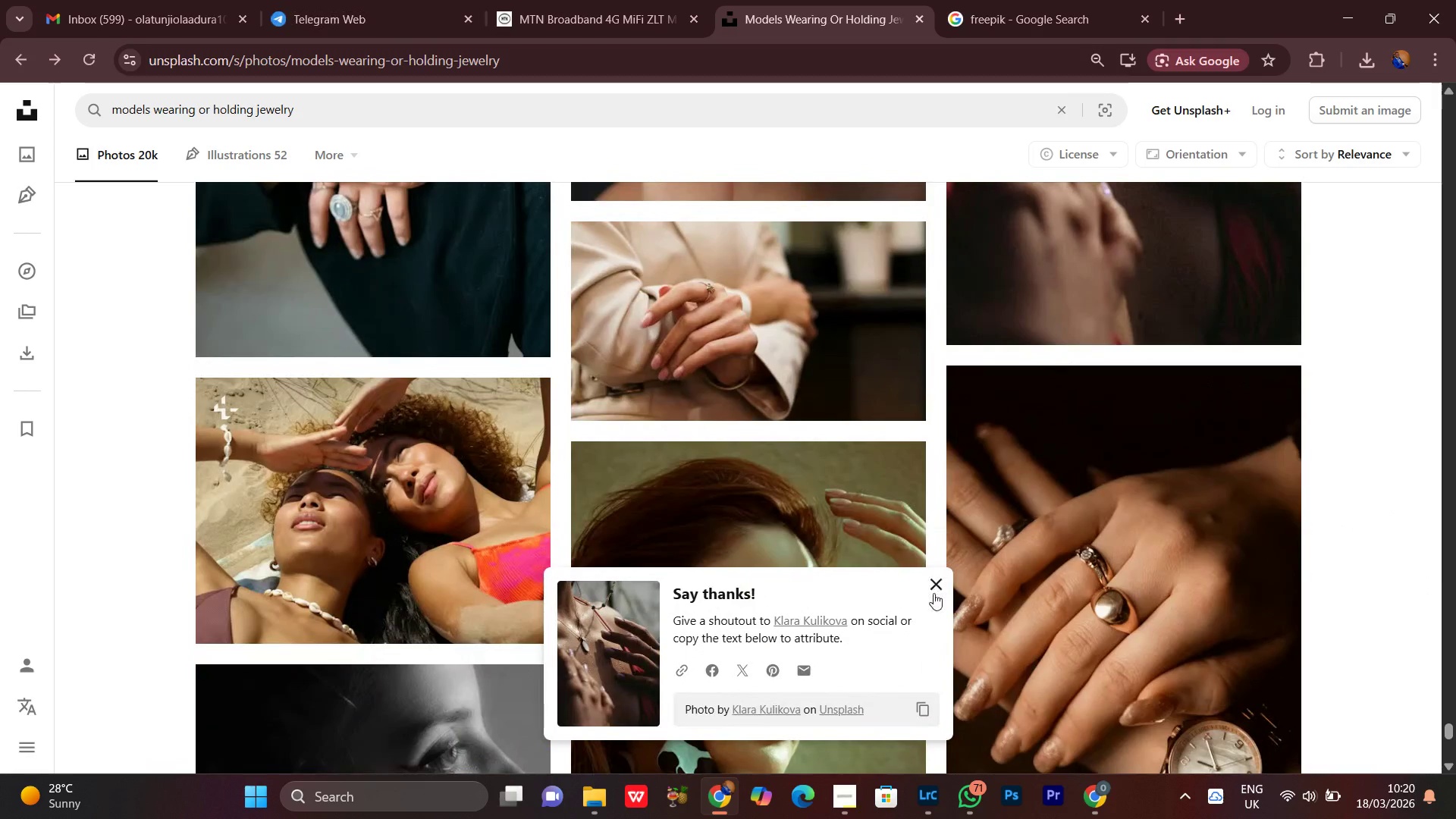 
left_click([934, 593])
 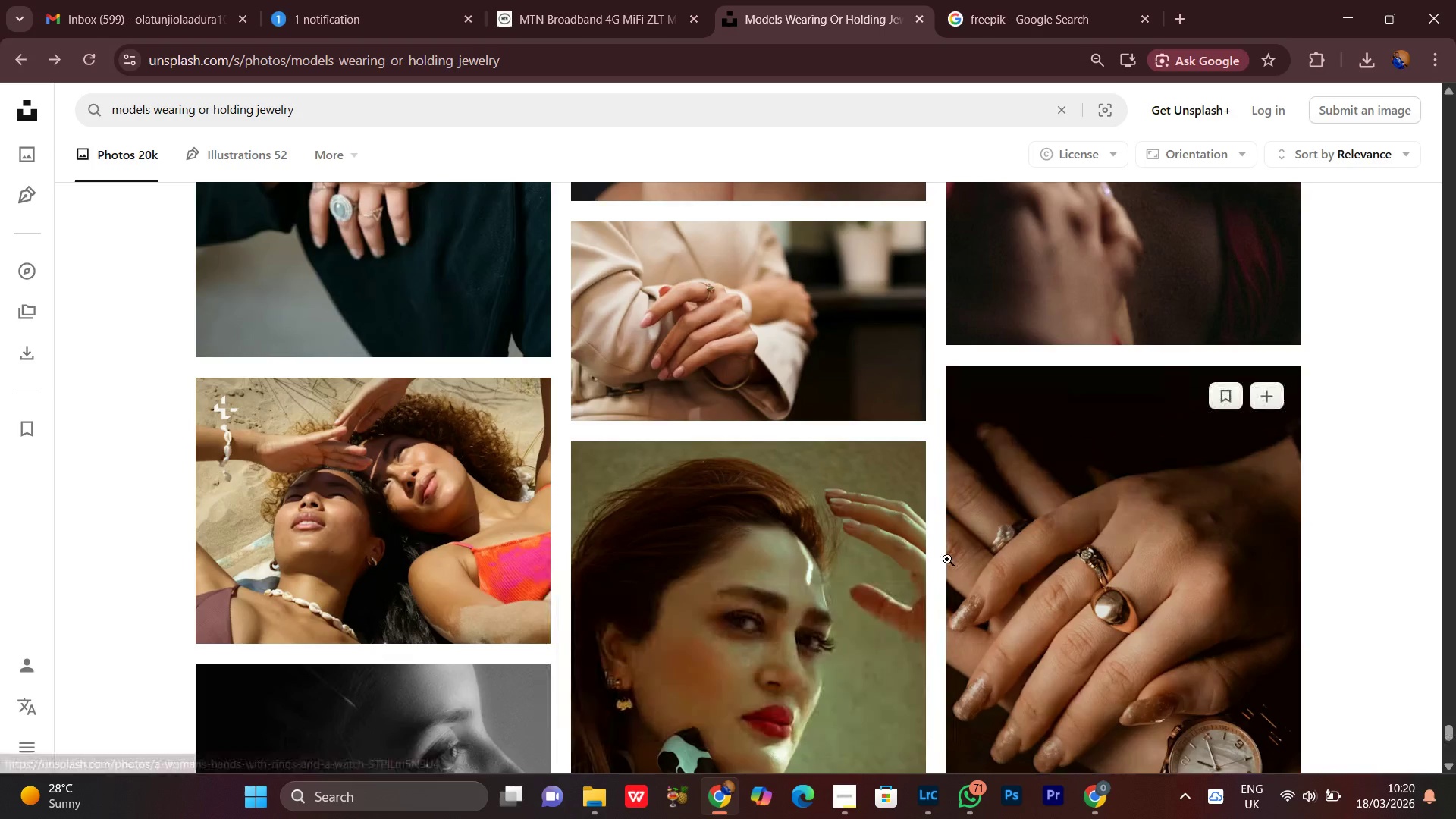 
scroll: coordinate [946, 551], scroll_direction: down, amount: 9.0
 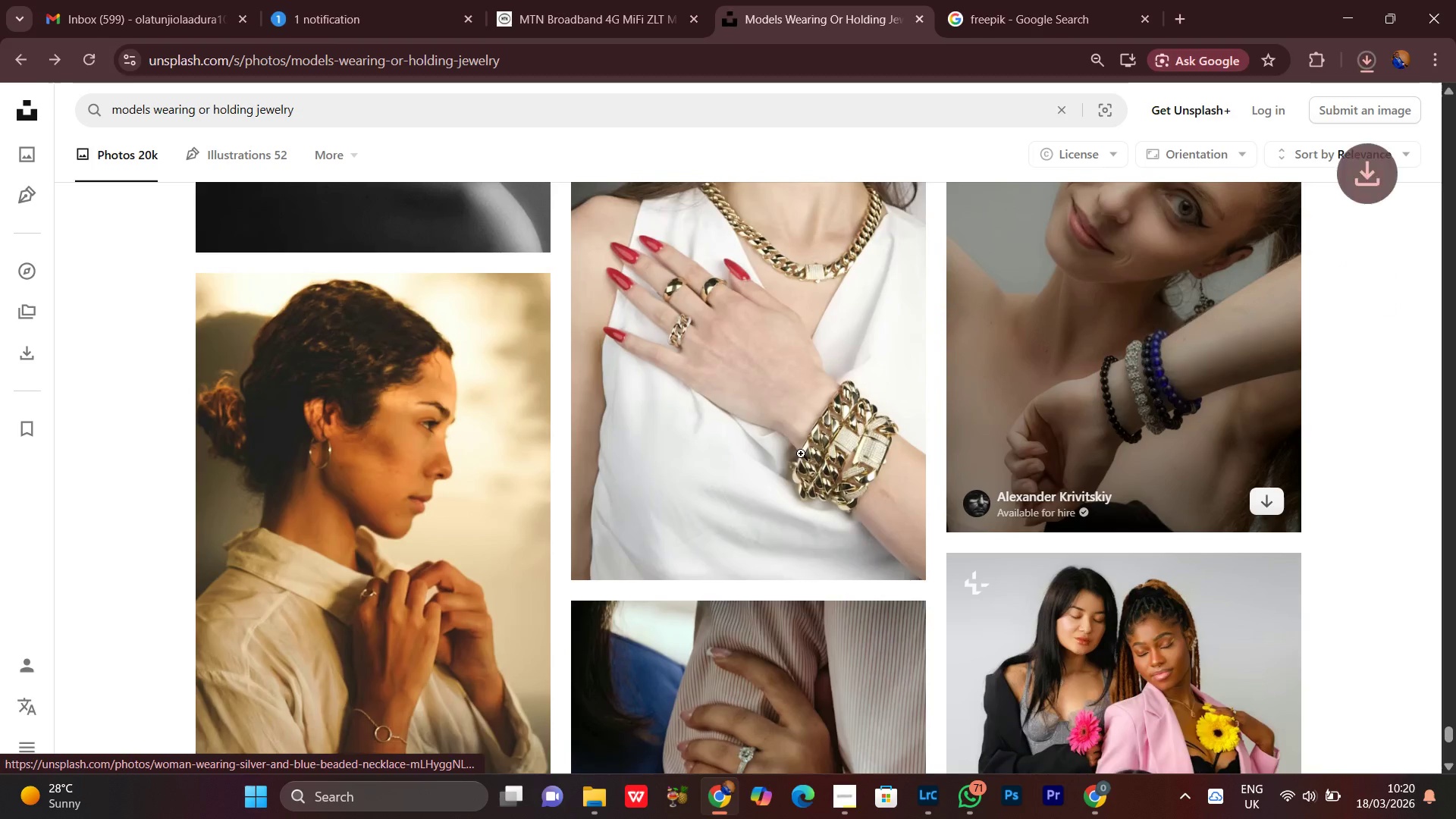 
scroll: coordinate [804, 461], scroll_direction: up, amount: 2.0
 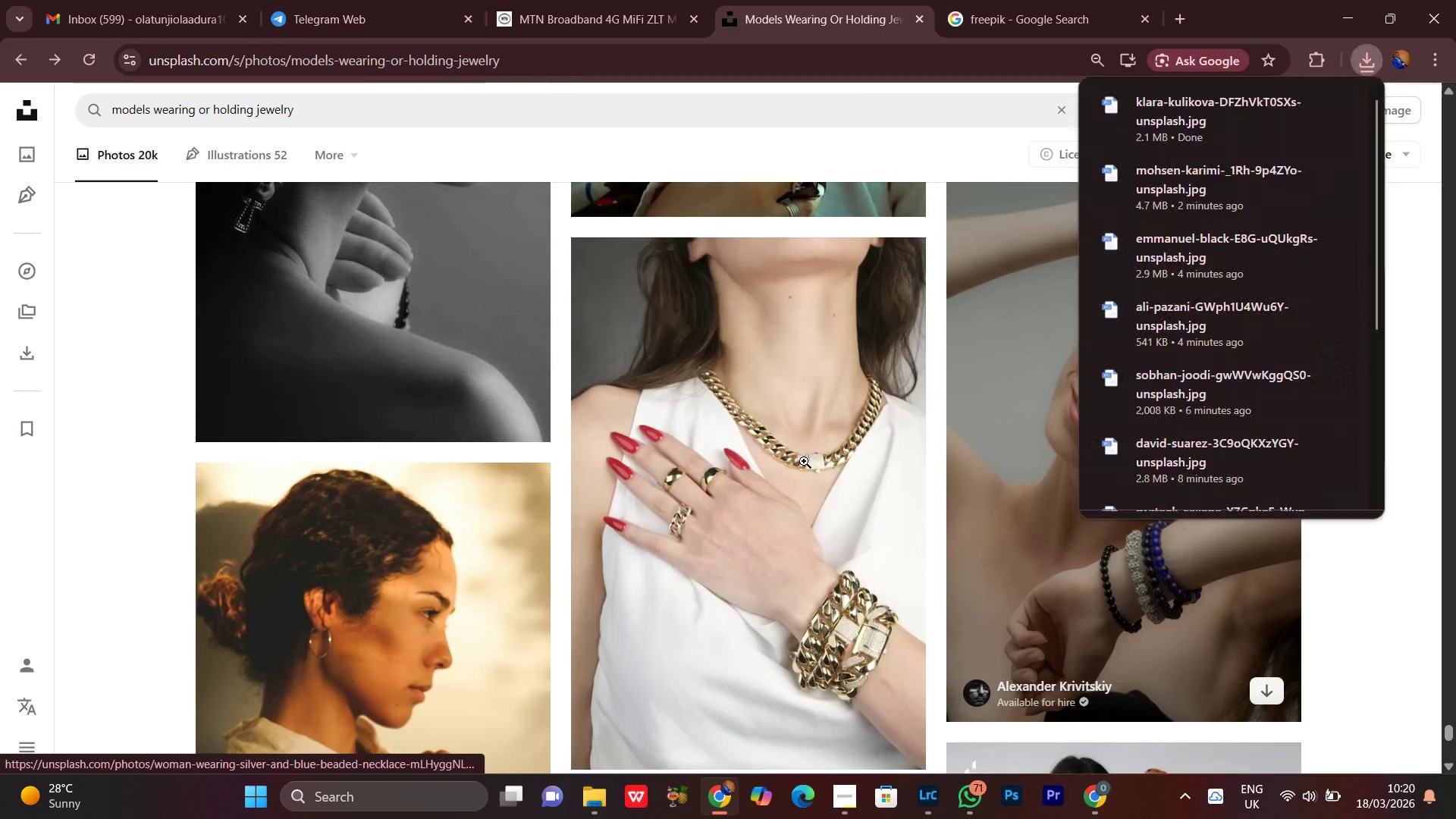 
scroll: coordinate [804, 461], scroll_direction: down, amount: 2.0
 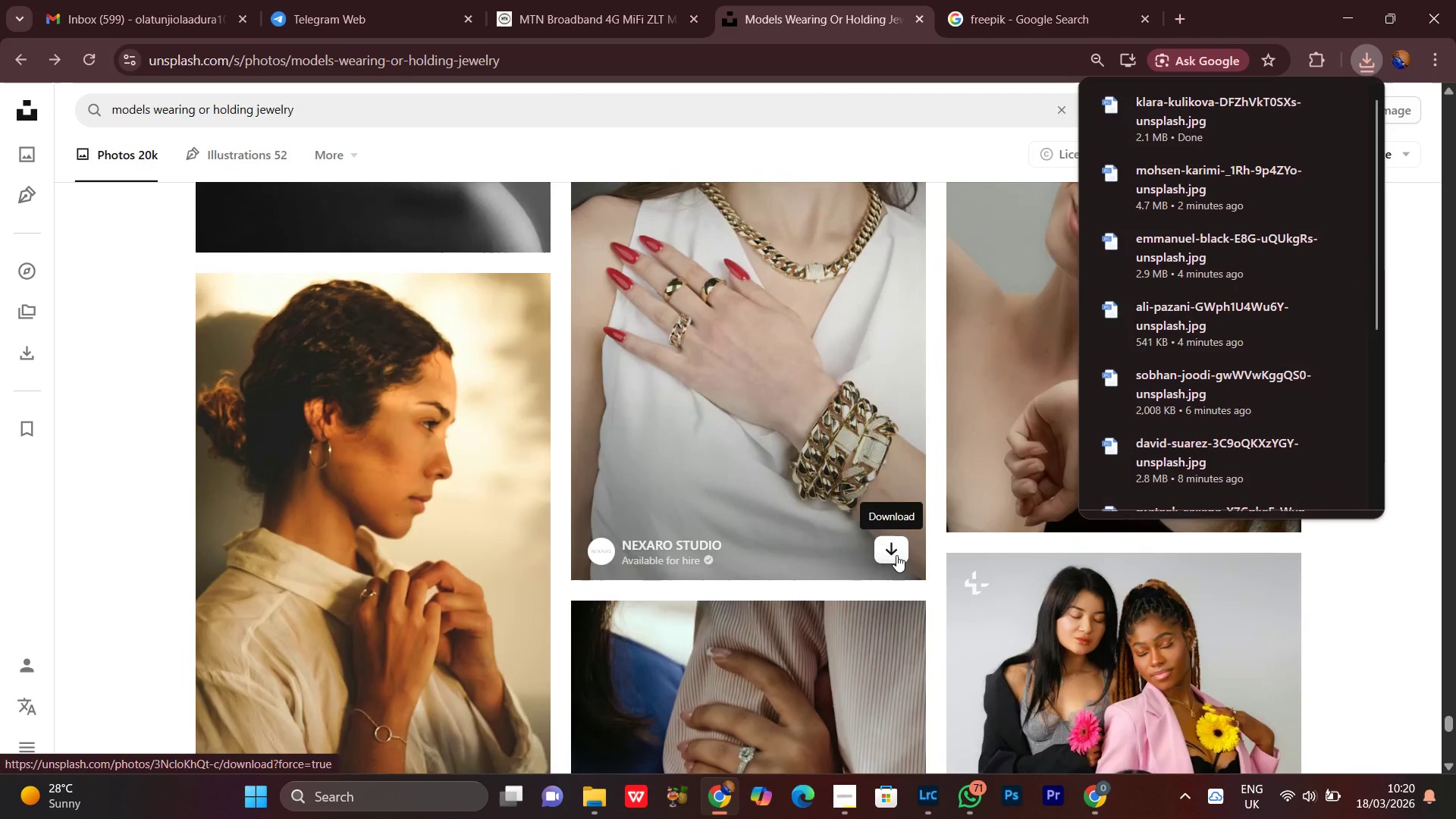 
left_click([890, 548])
 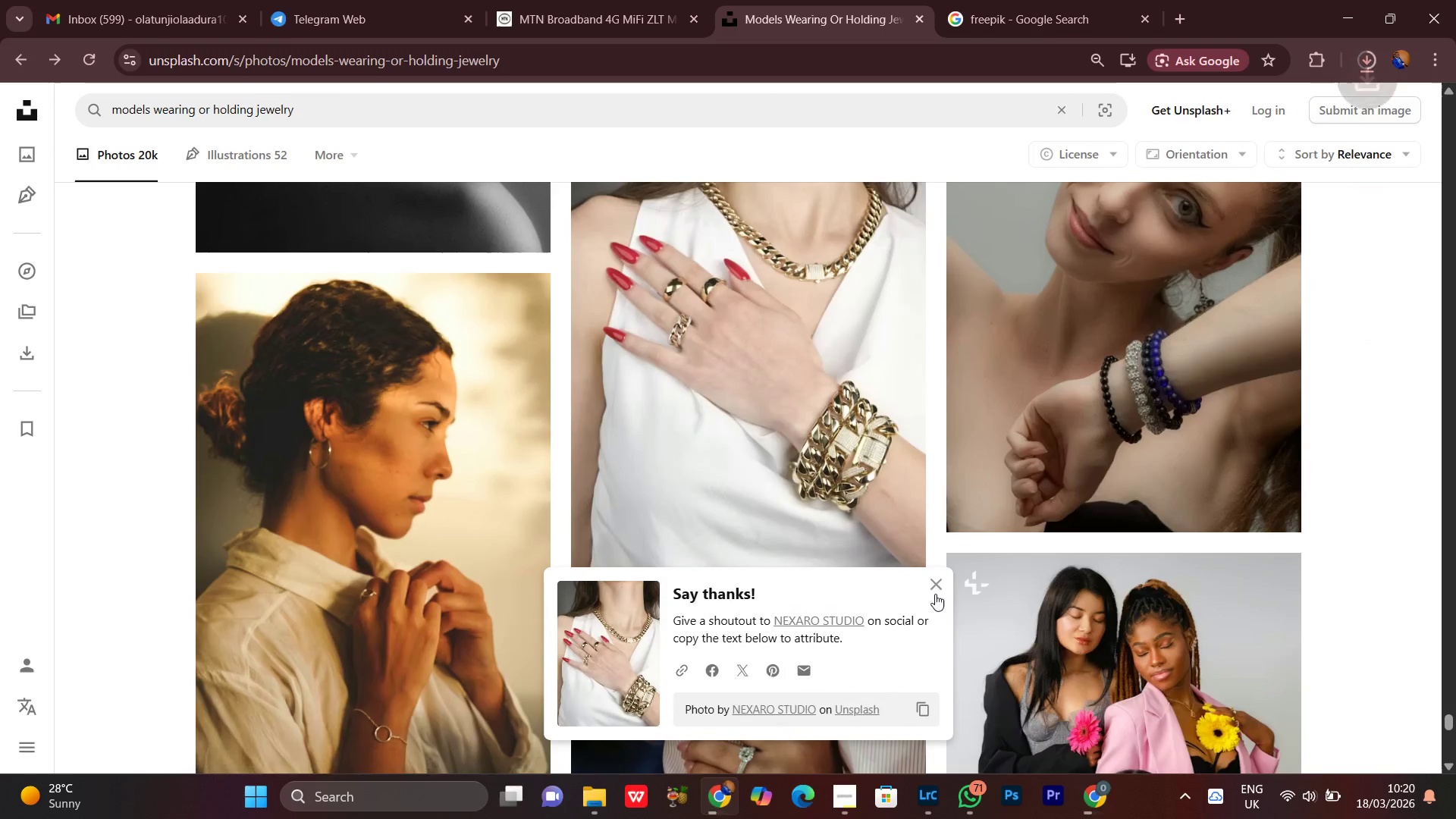 
left_click_drag(start_coordinate=[935, 585], to_coordinate=[935, 582])
 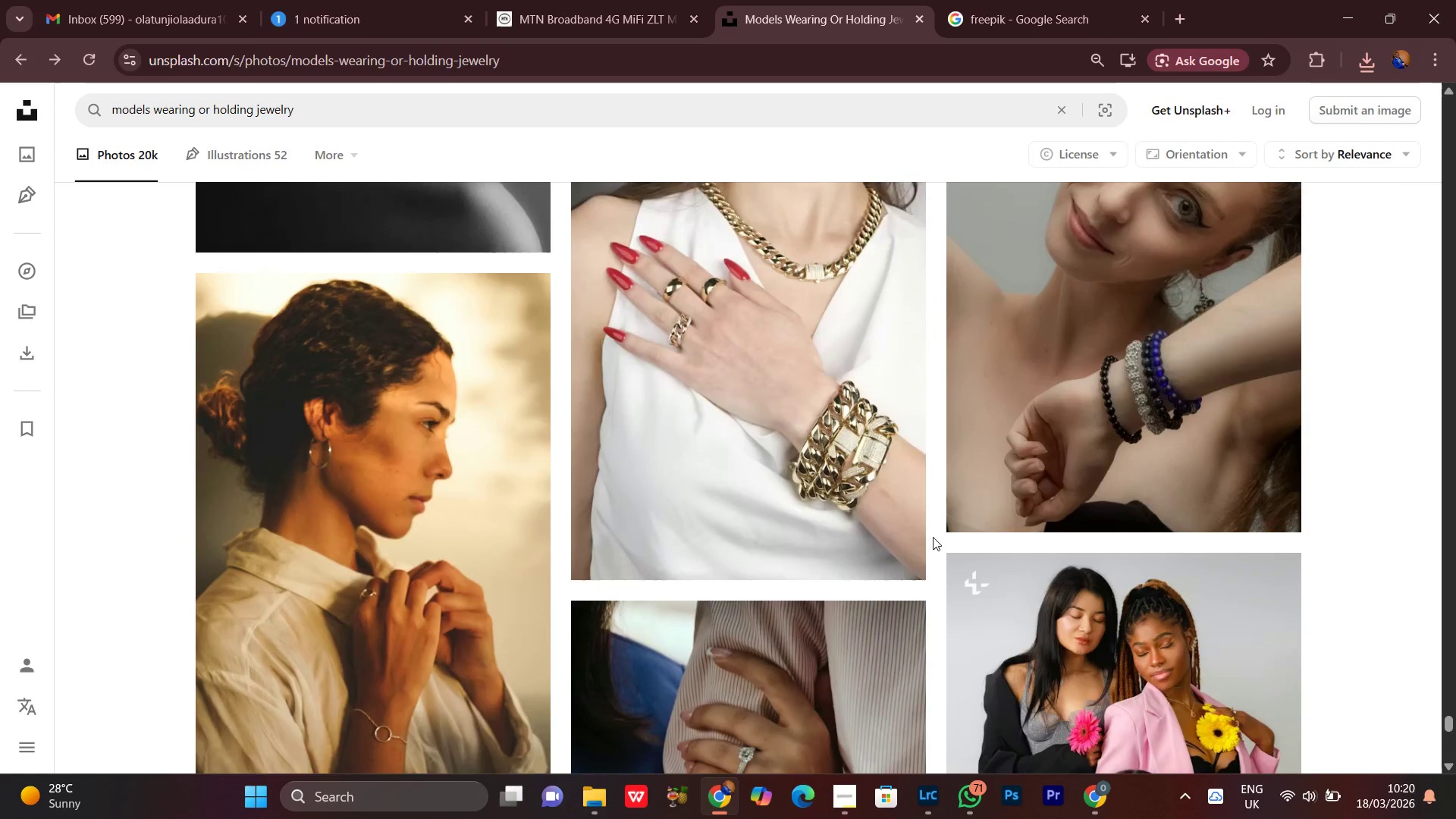 
scroll: coordinate [941, 477], scroll_direction: down, amount: 8.0
 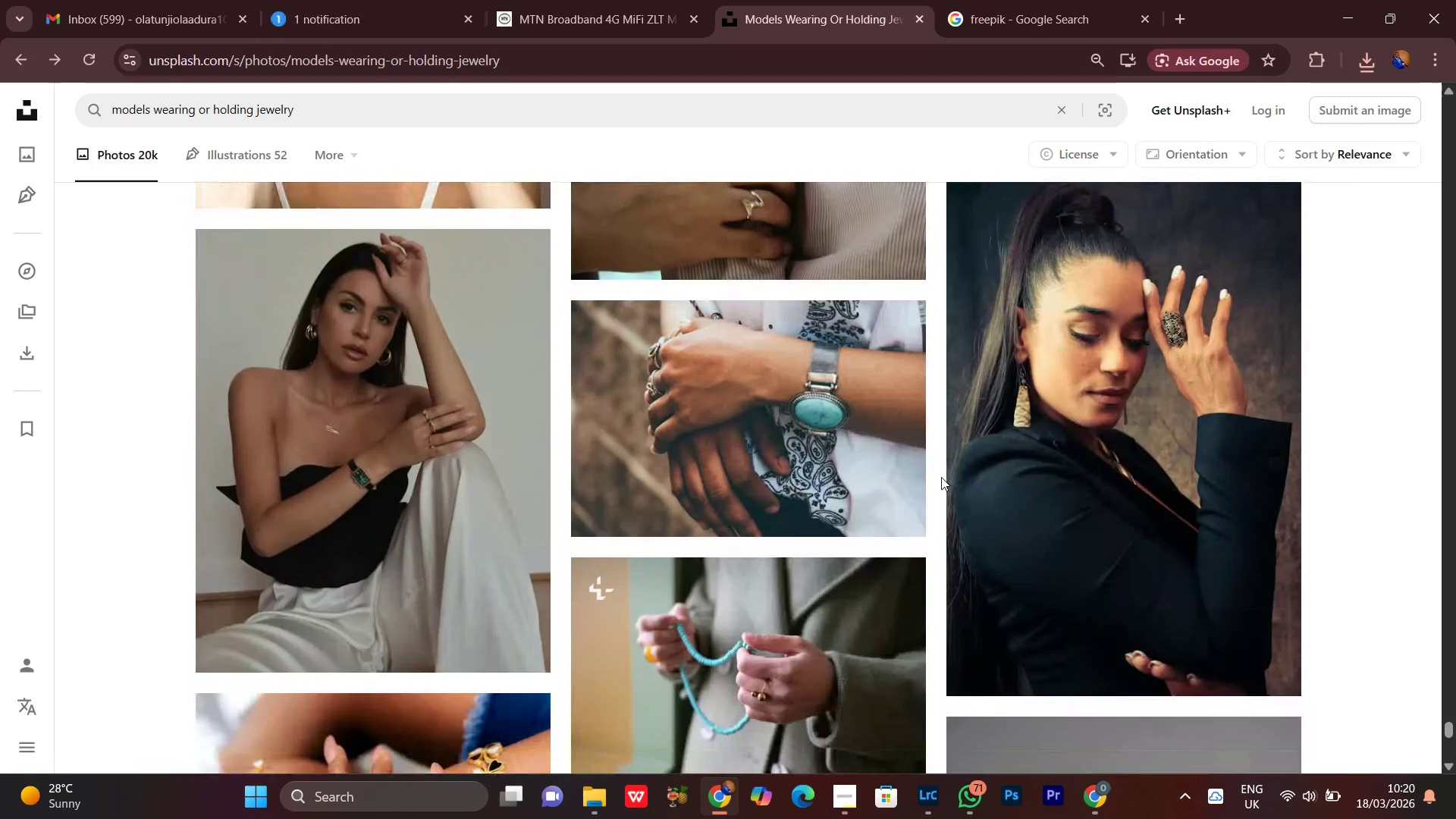 
scroll: coordinate [940, 474], scroll_direction: up, amount: 3.0
 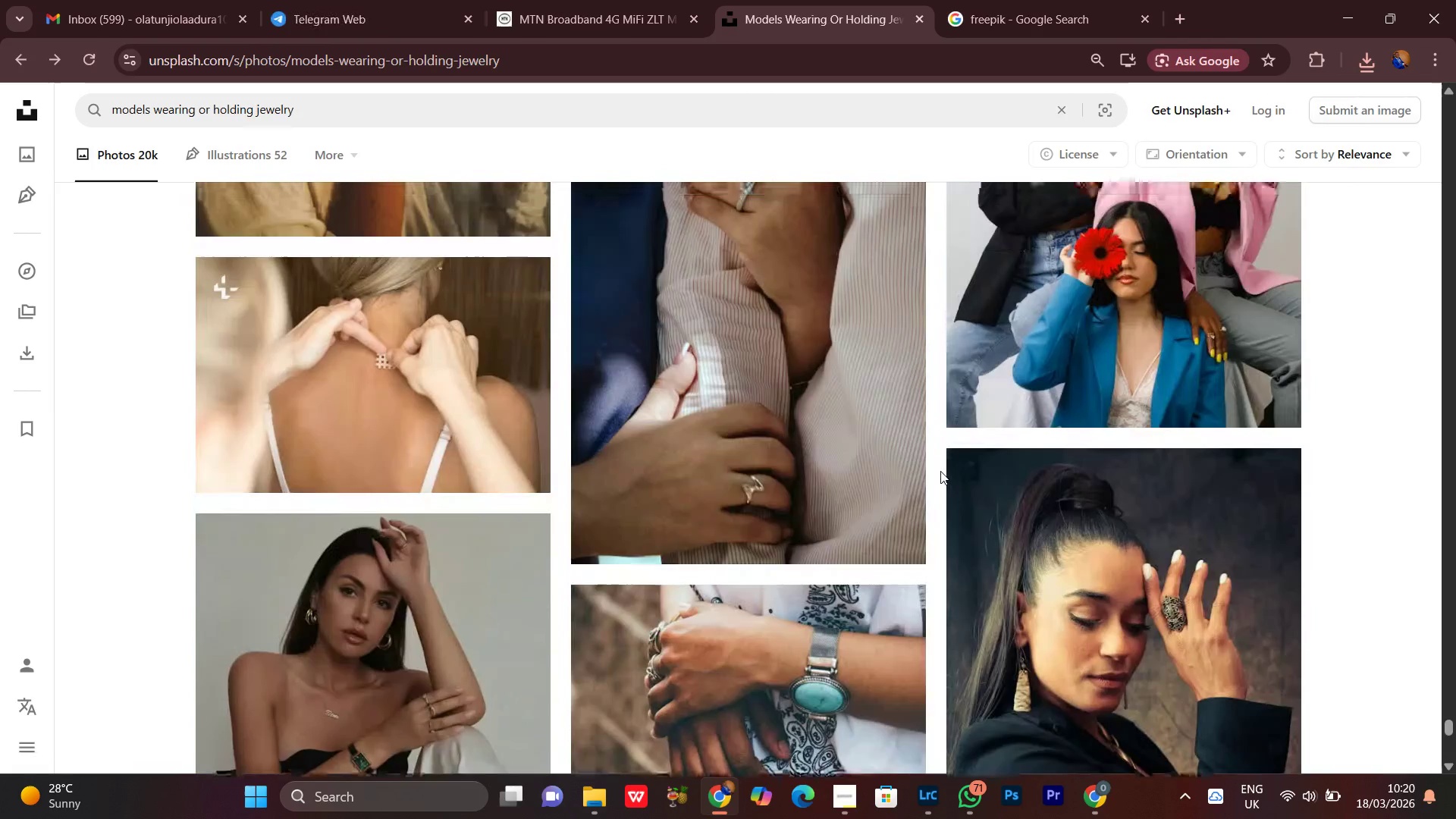 
scroll: coordinate [873, 355], scroll_direction: down, amount: 12.0
 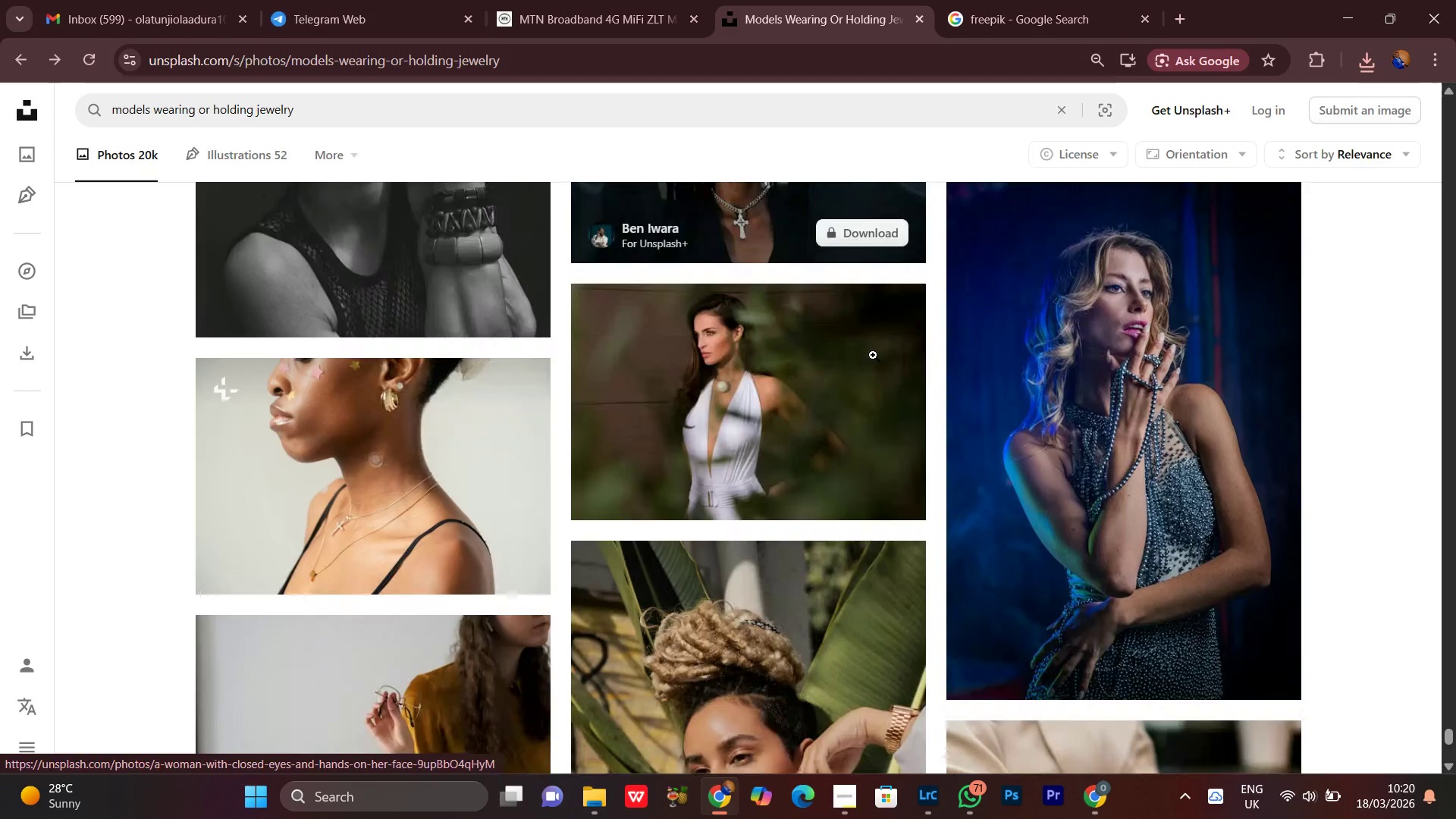 
scroll: coordinate [870, 356], scroll_direction: down, amount: 5.0
 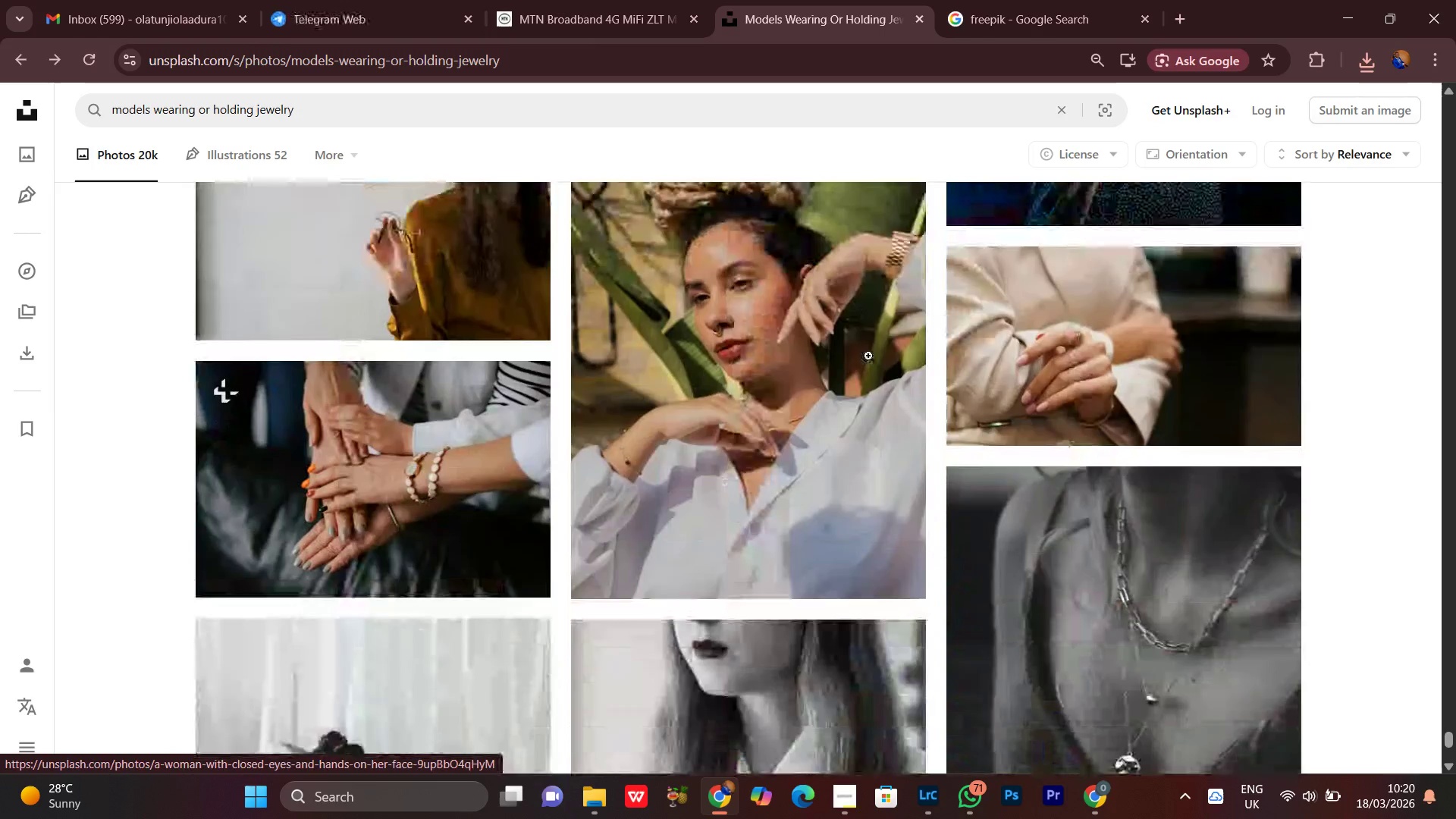 
scroll: coordinate [868, 356], scroll_direction: up, amount: 1.0
 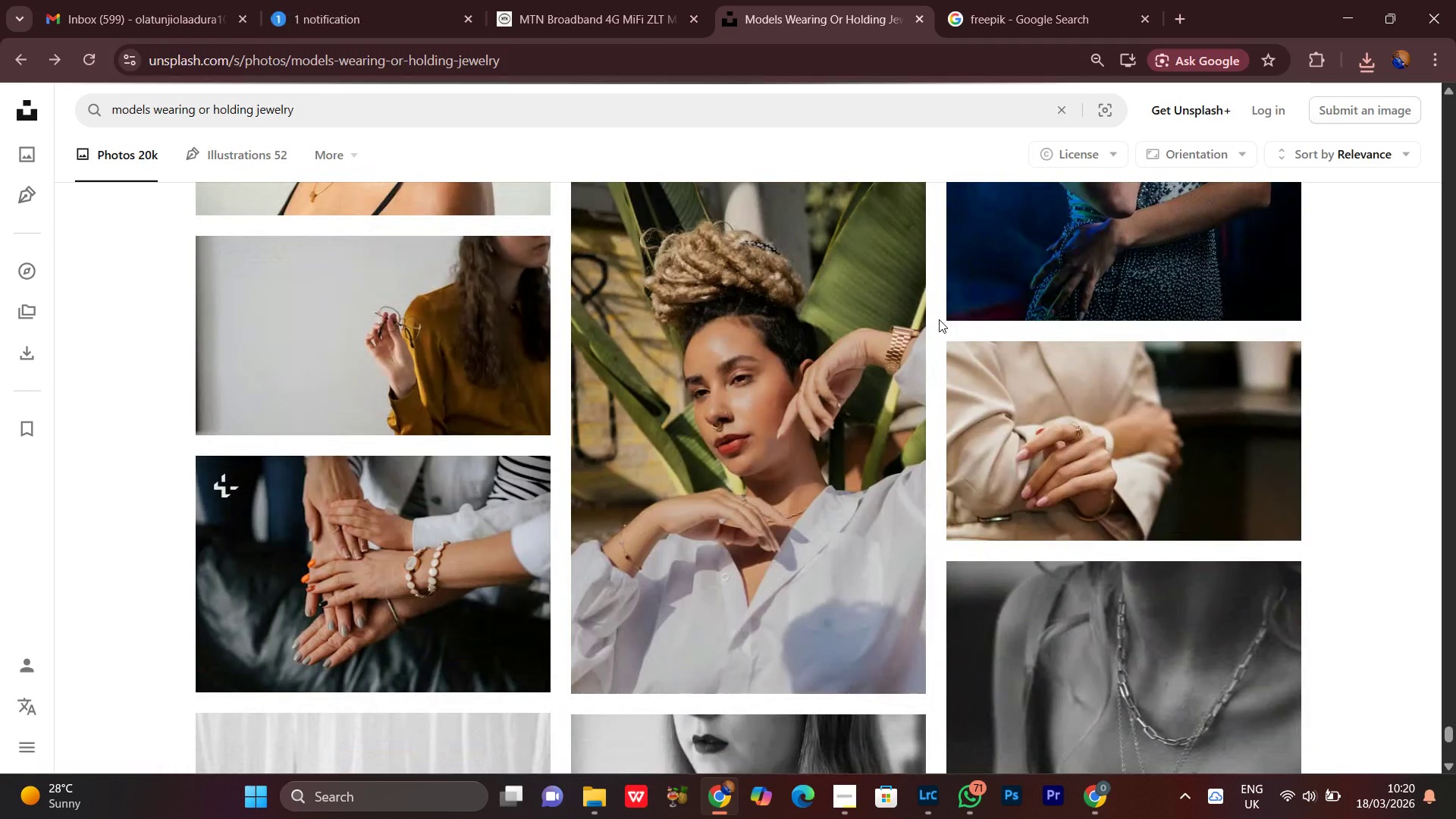 
scroll: coordinate [934, 319], scroll_direction: down, amount: 6.0
 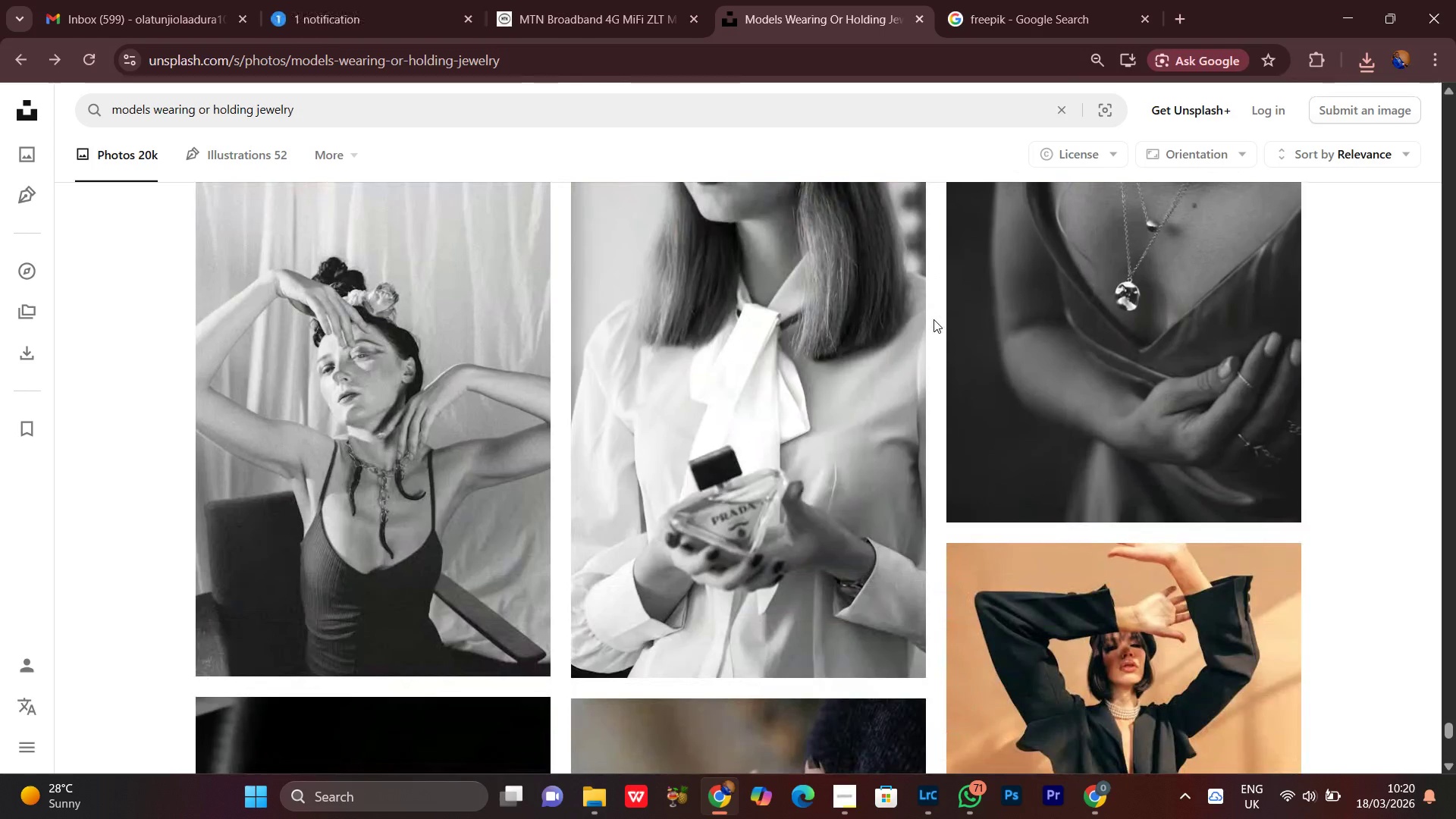 
scroll: coordinate [933, 319], scroll_direction: up, amount: 7.0
 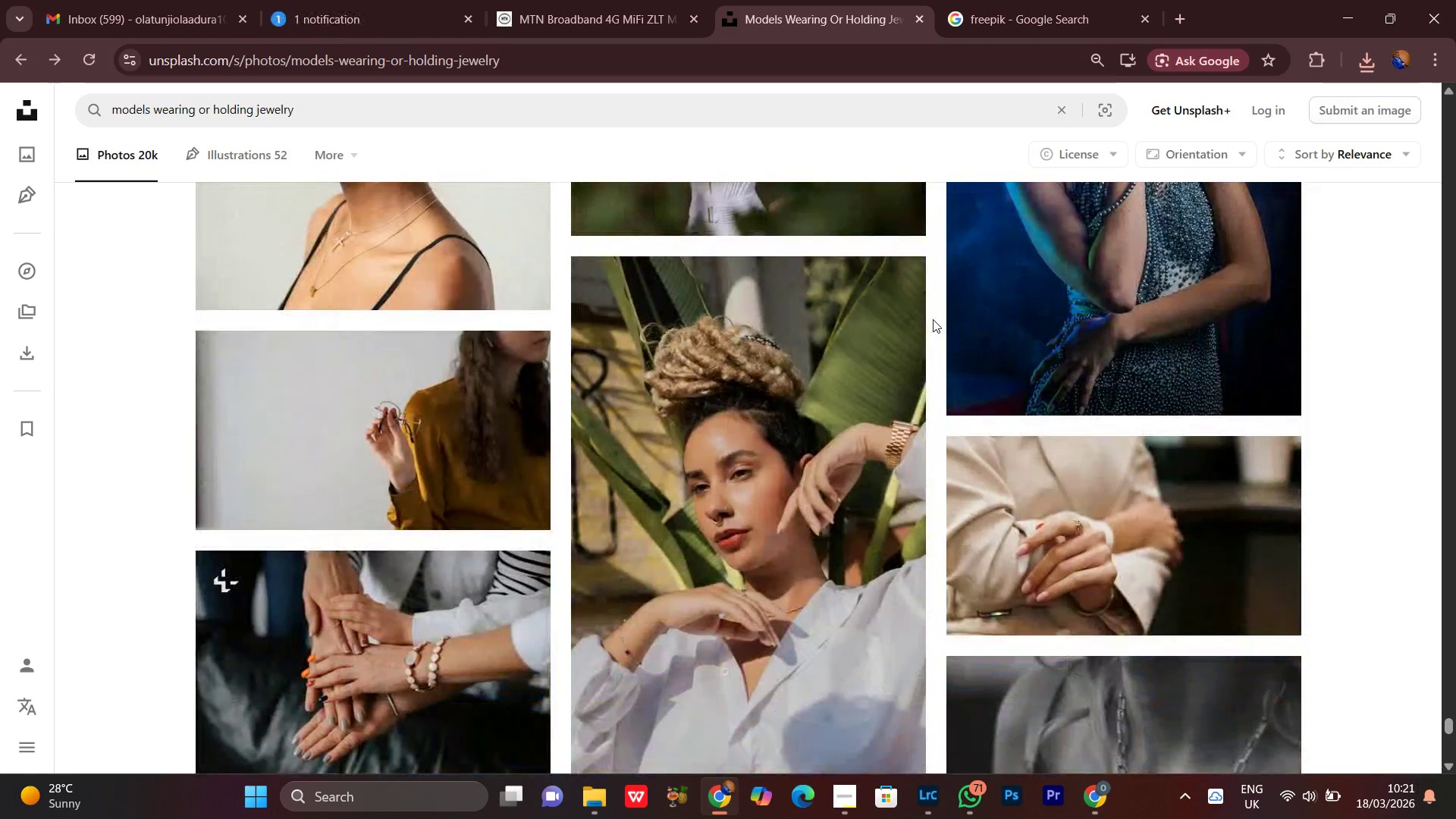 
scroll: coordinate [928, 319], scroll_direction: down, amount: 6.0
 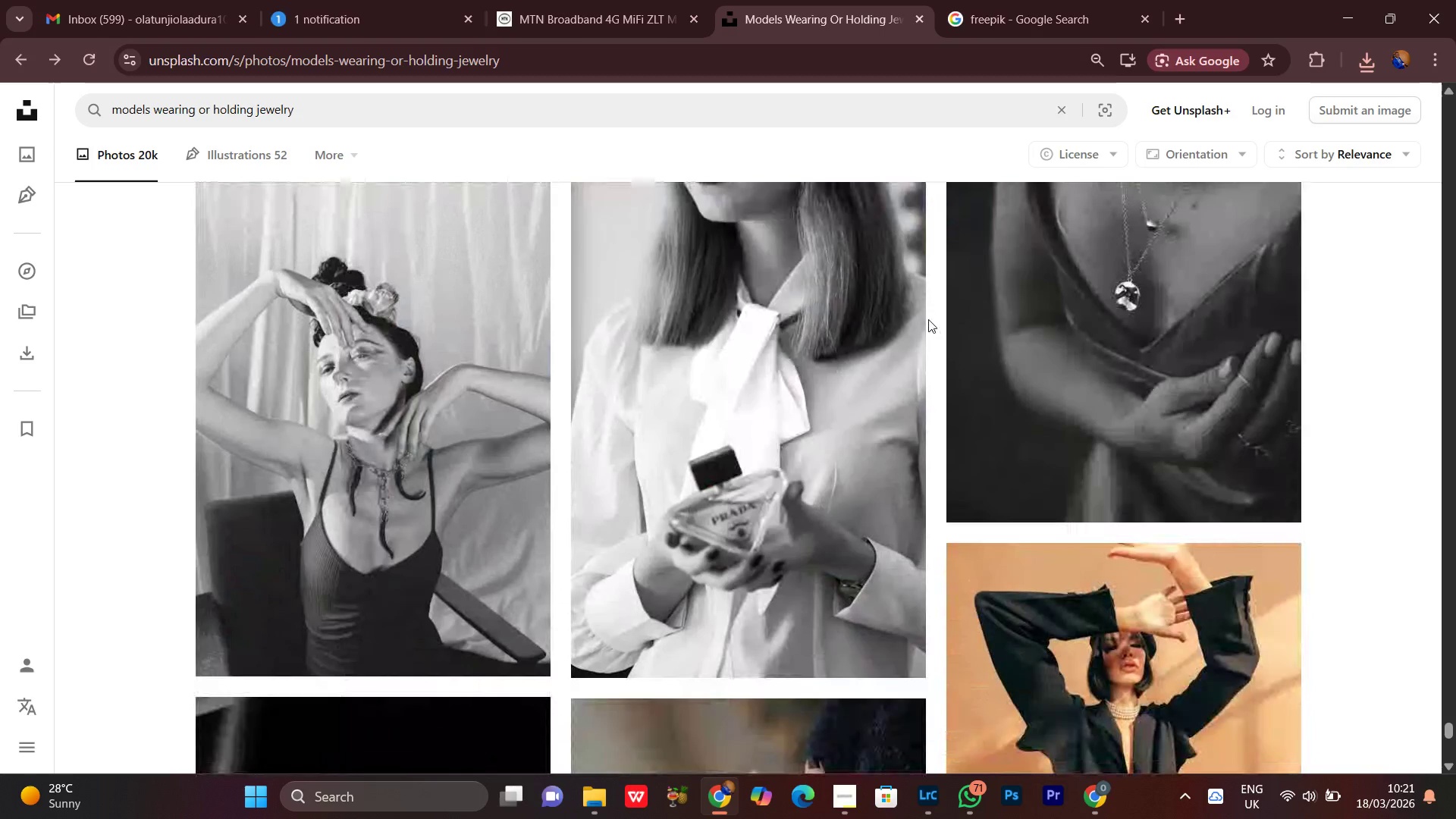 
scroll: coordinate [928, 319], scroll_direction: up, amount: 1.0
 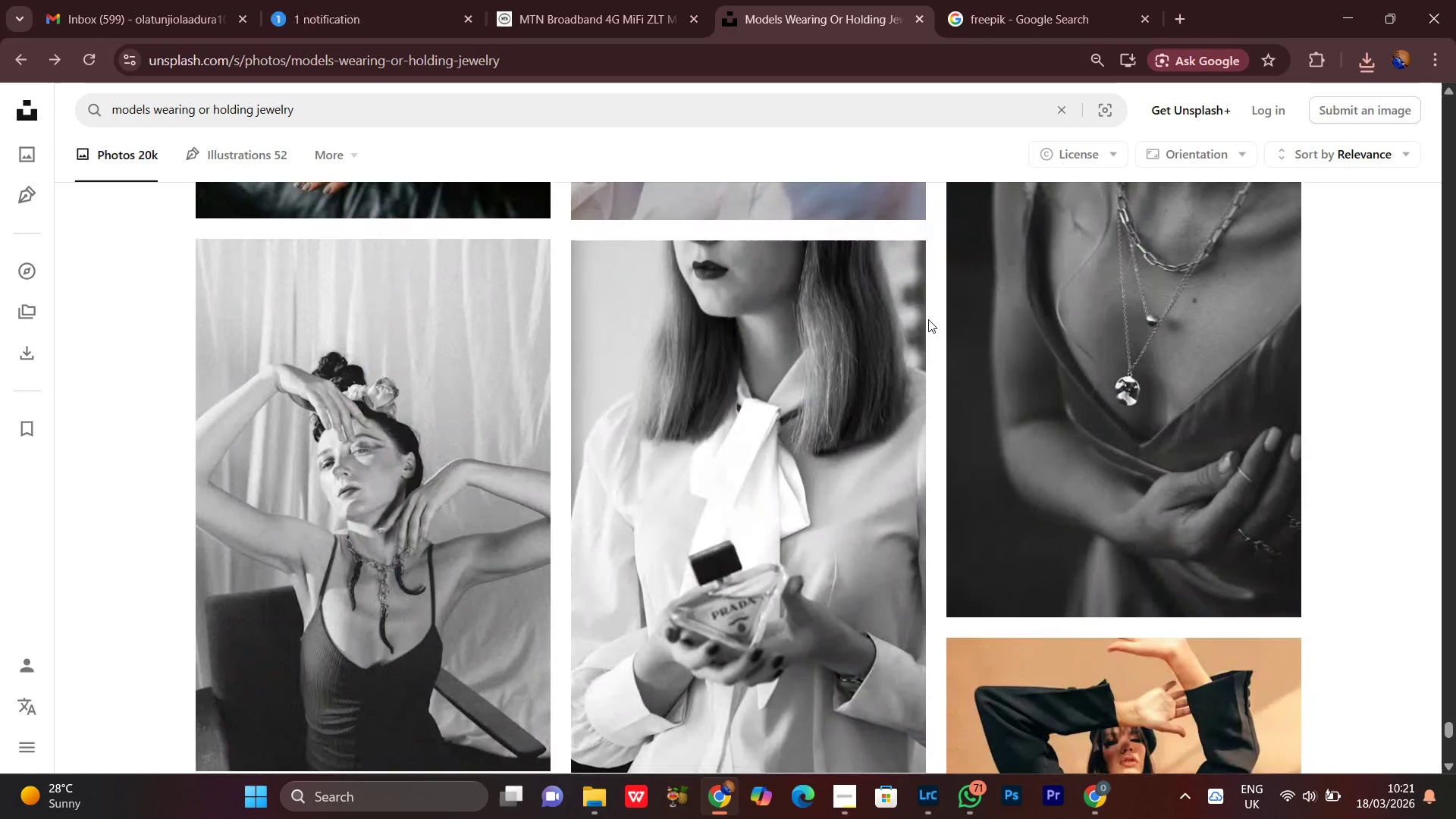 
scroll: coordinate [917, 315], scroll_direction: down, amount: 17.0
 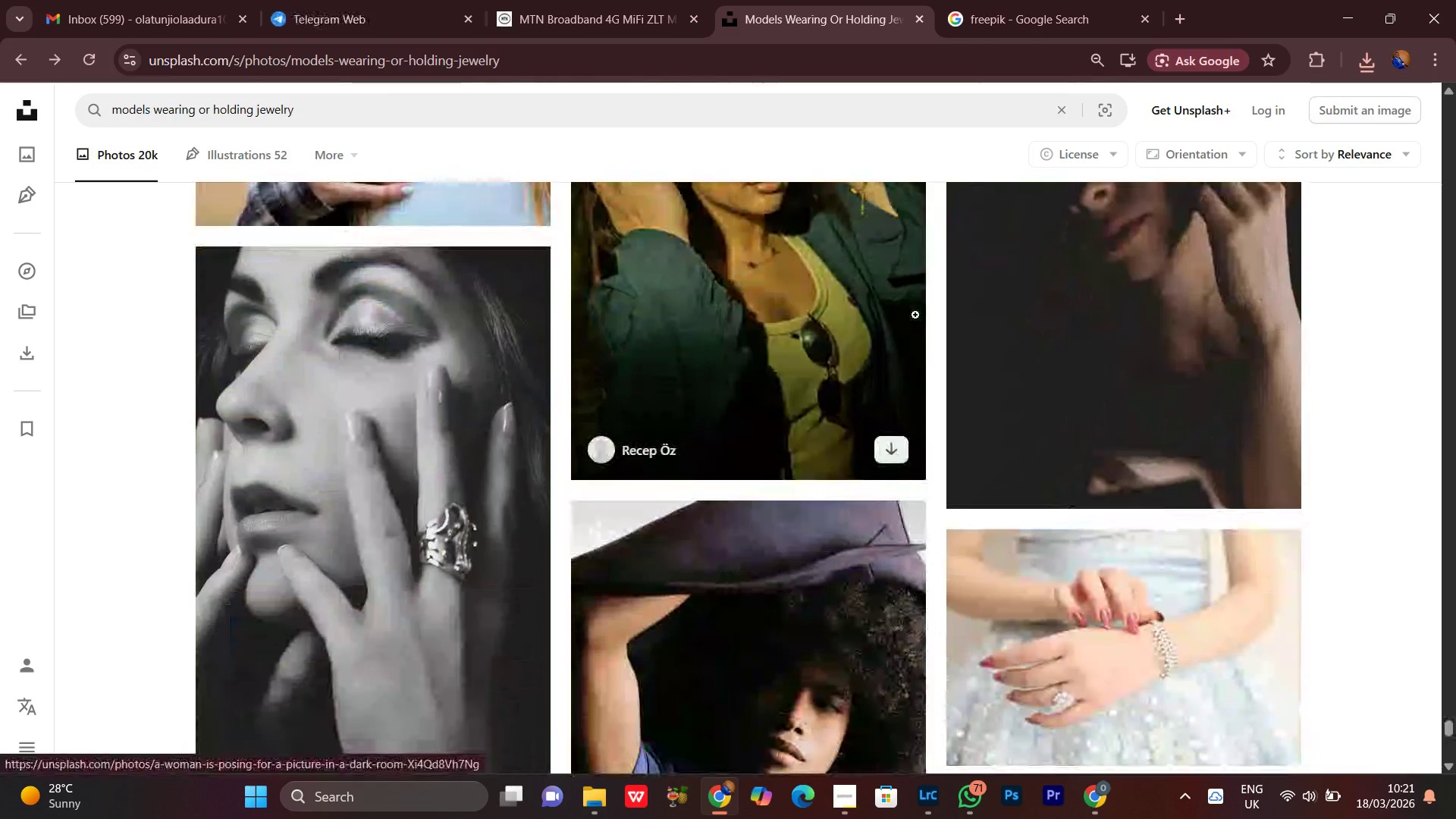 
scroll: coordinate [915, 315], scroll_direction: up, amount: 4.0
 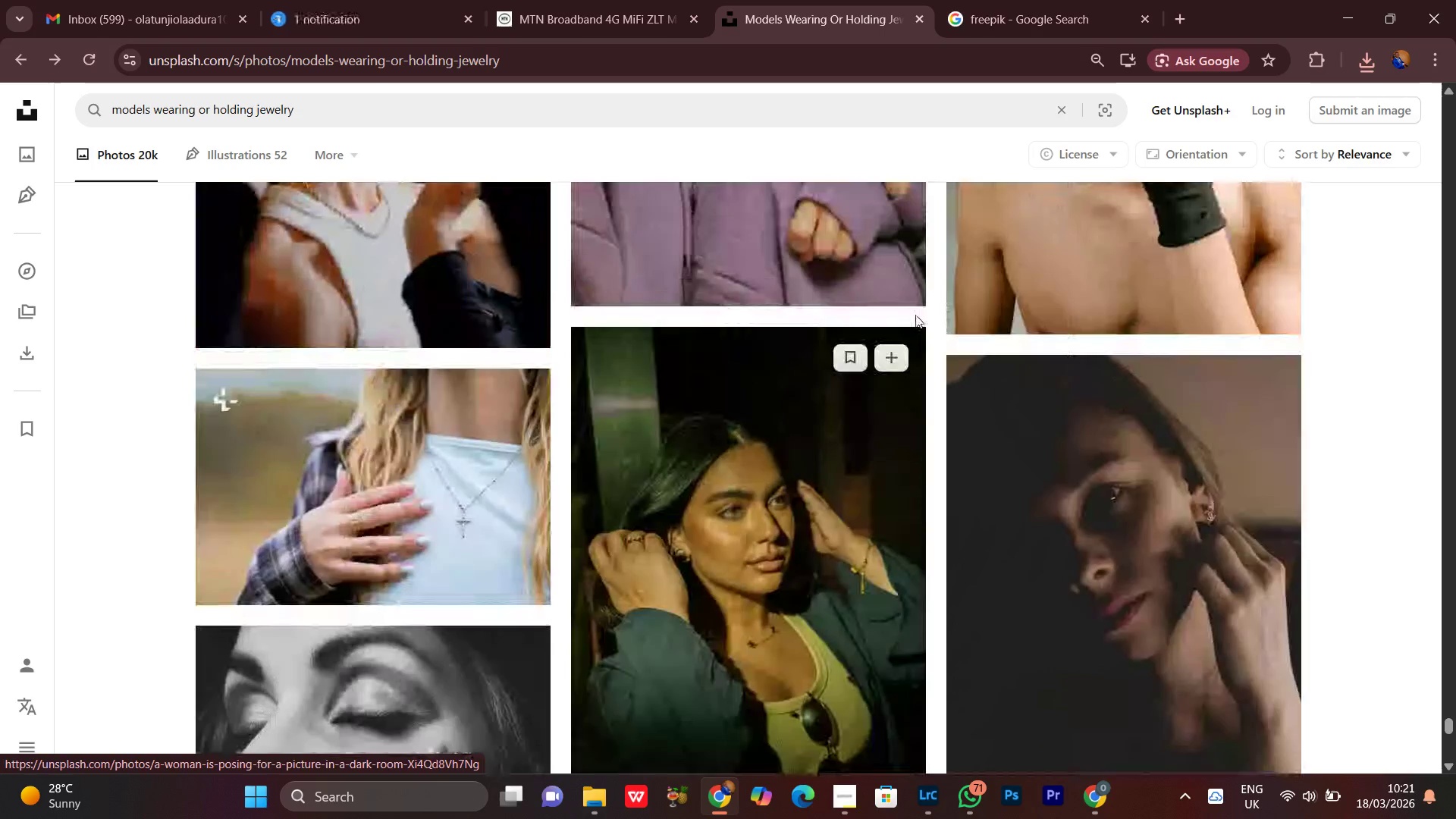 
scroll: coordinate [912, 322], scroll_direction: down, amount: 13.0
 